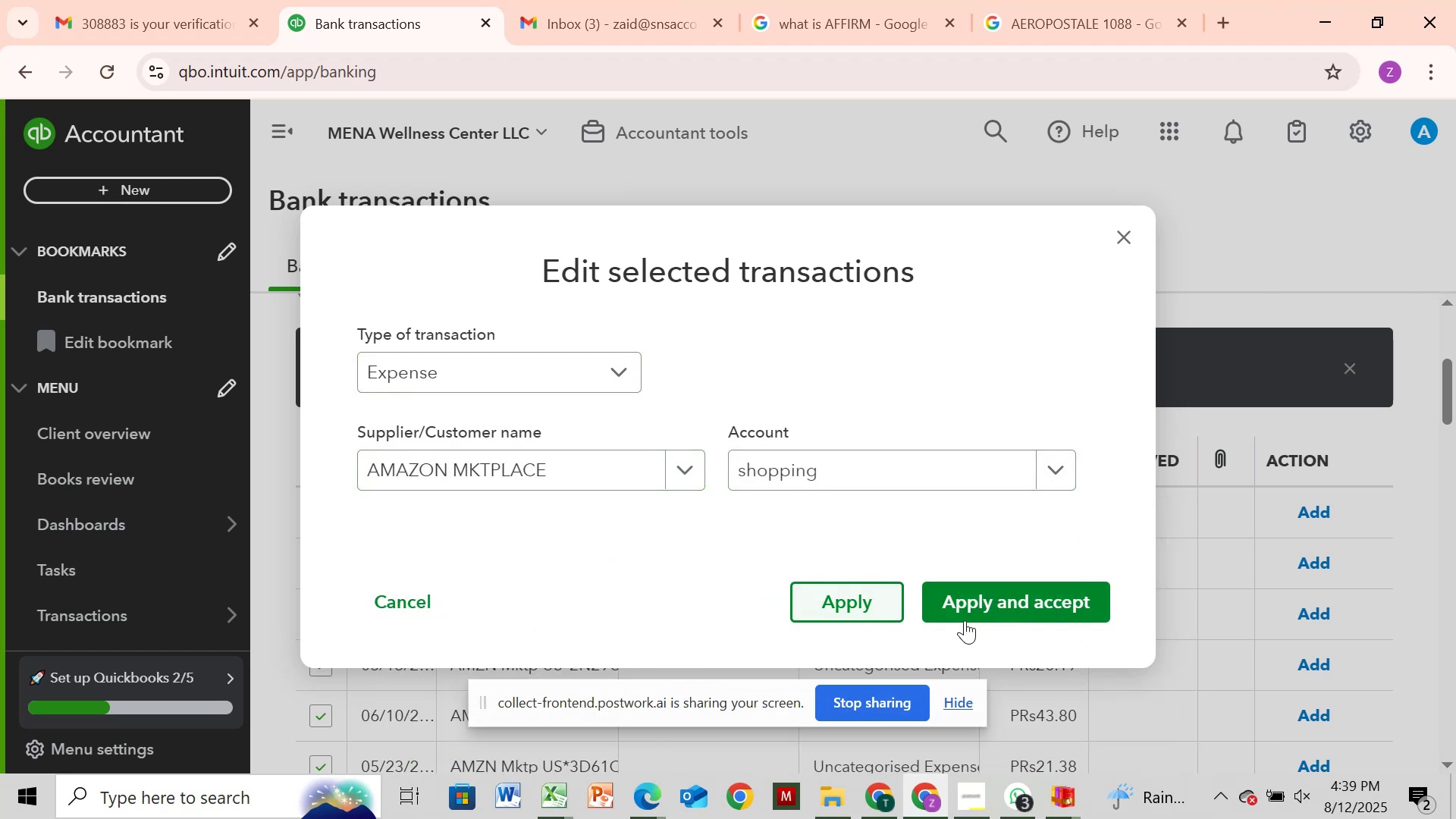 
left_click([965, 620])
 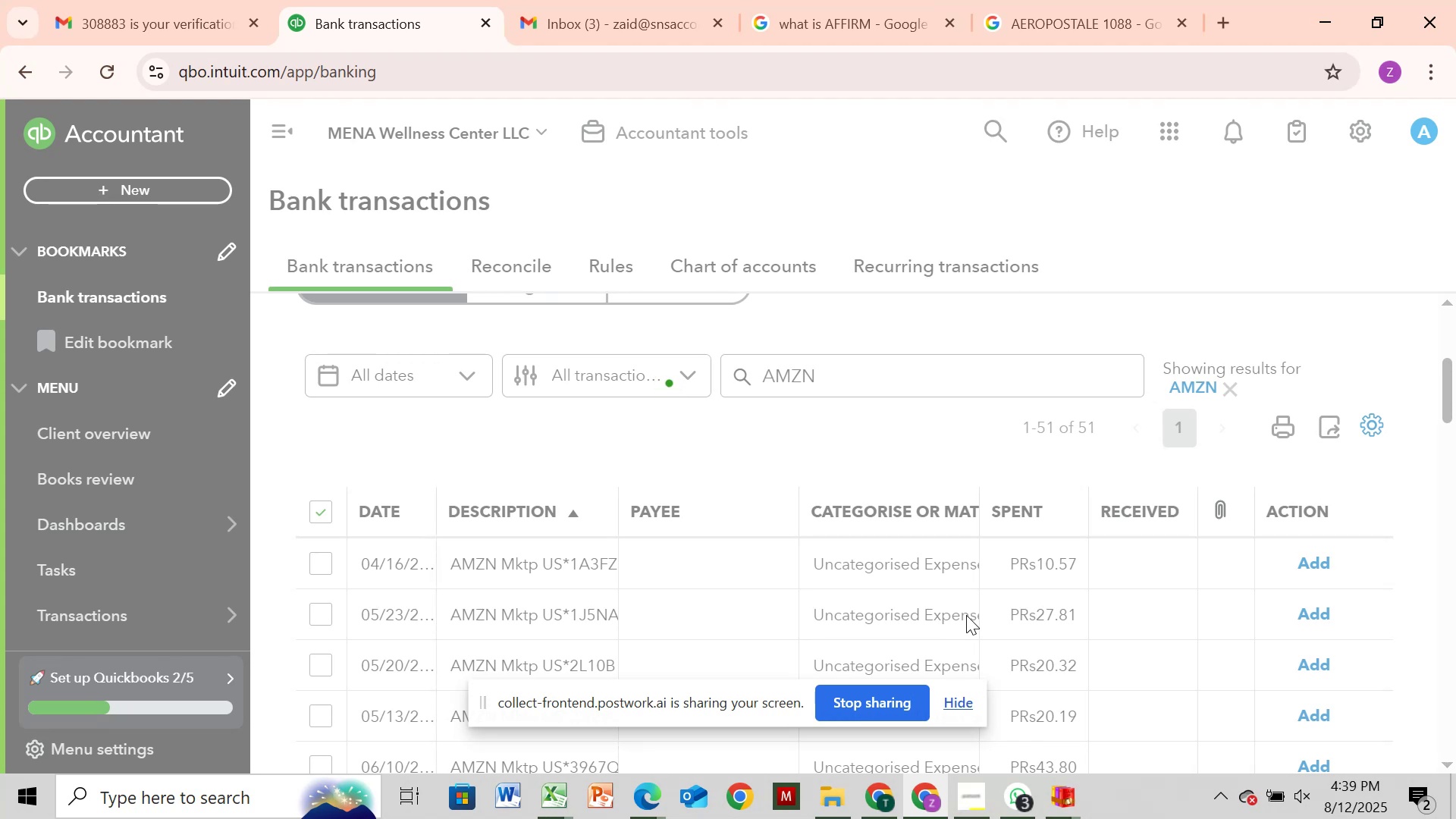 
wait(11.88)
 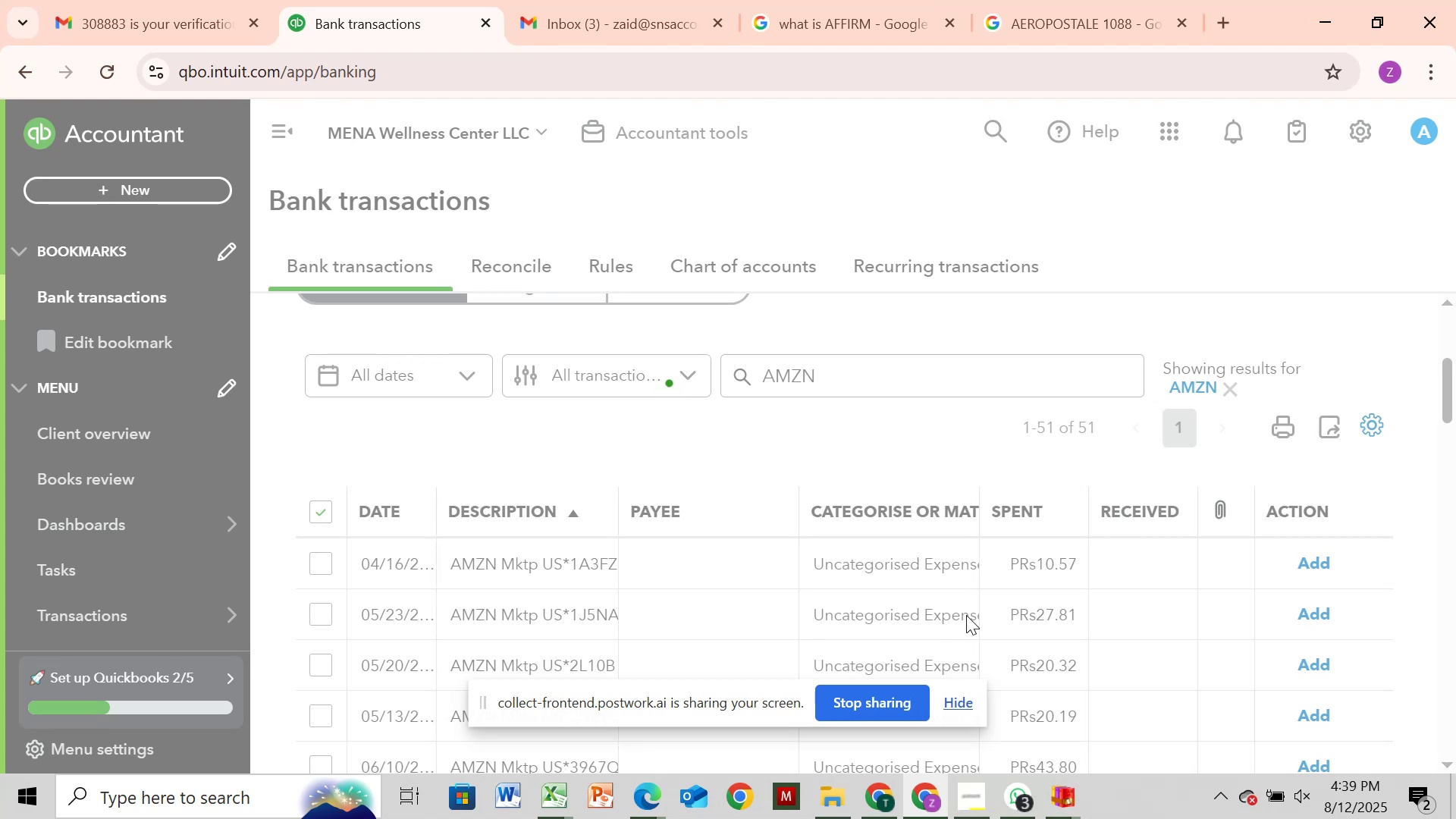 
left_click([1236, 388])
 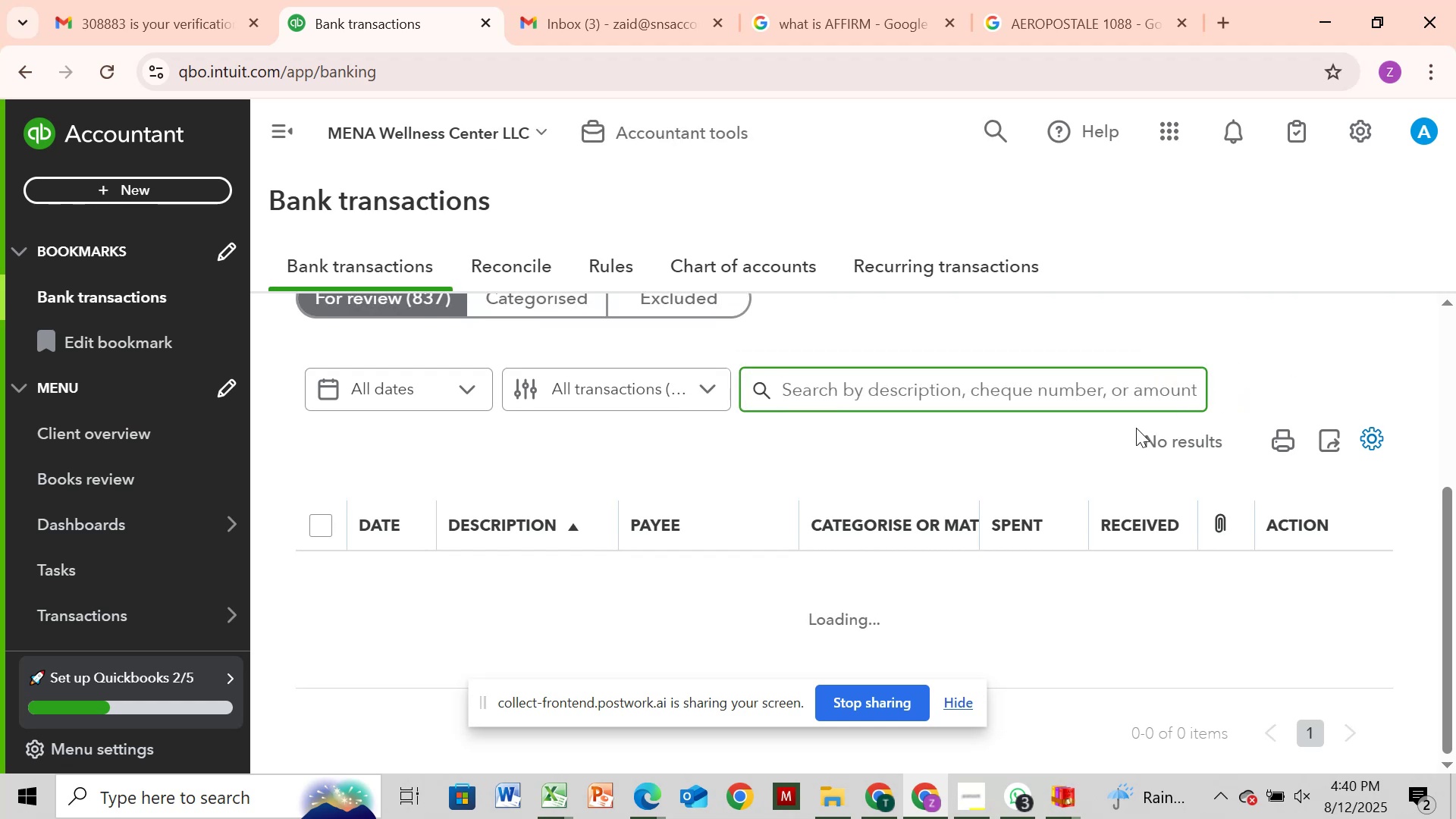 
wait(6.92)
 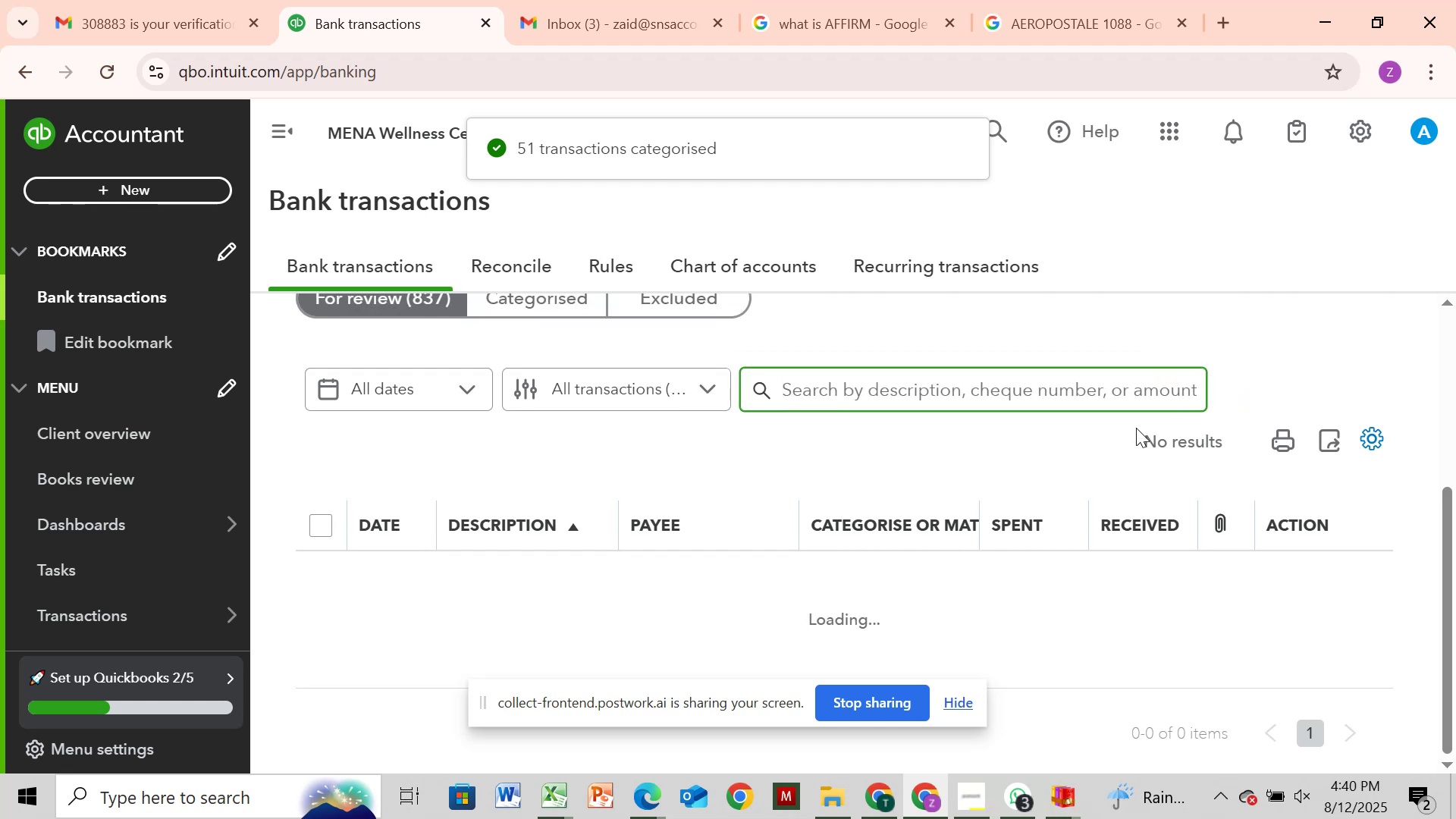 
scroll: coordinate [1062, 457], scroll_direction: down, amount: 3.0
 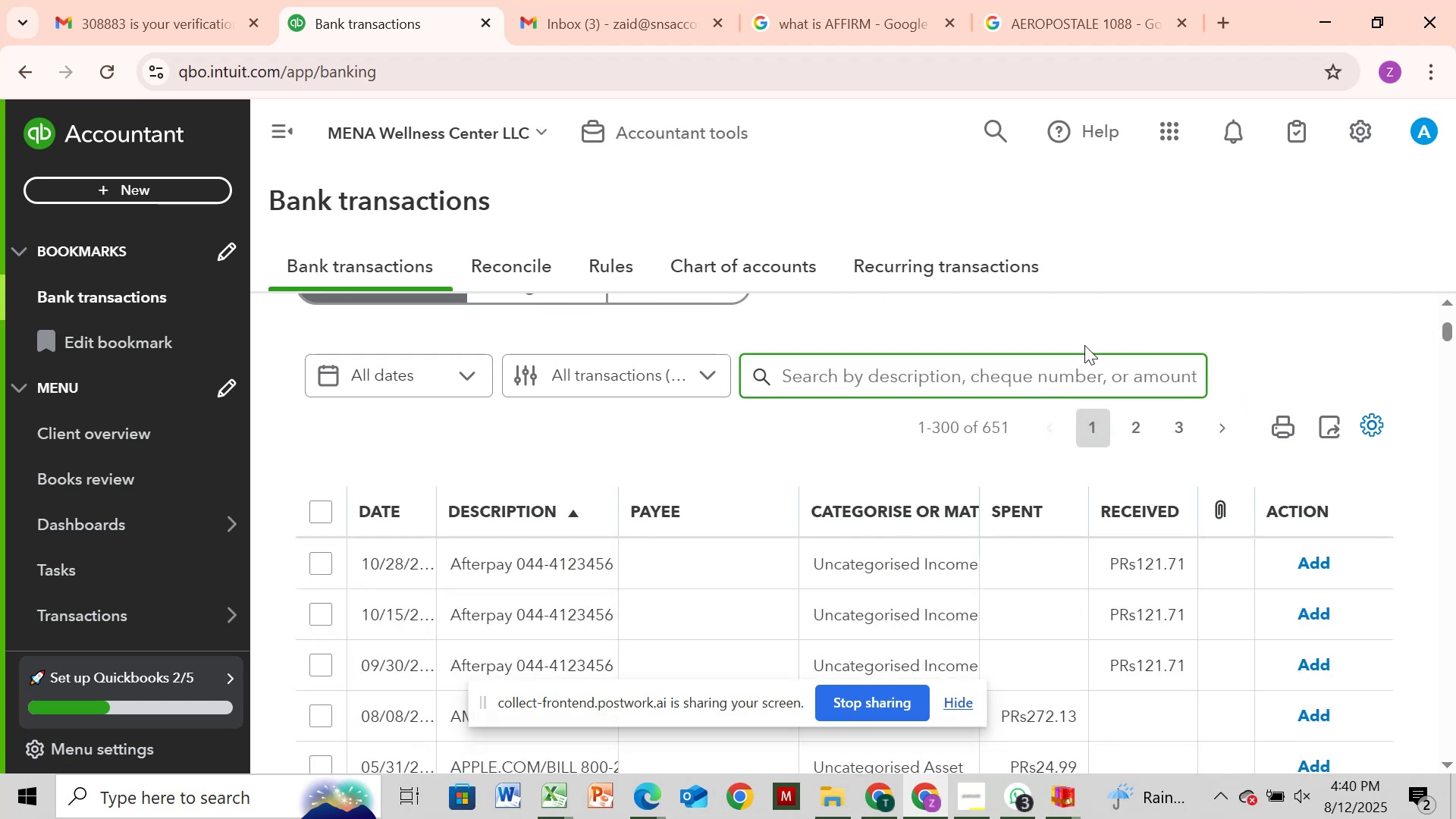 
left_click([814, 26])
 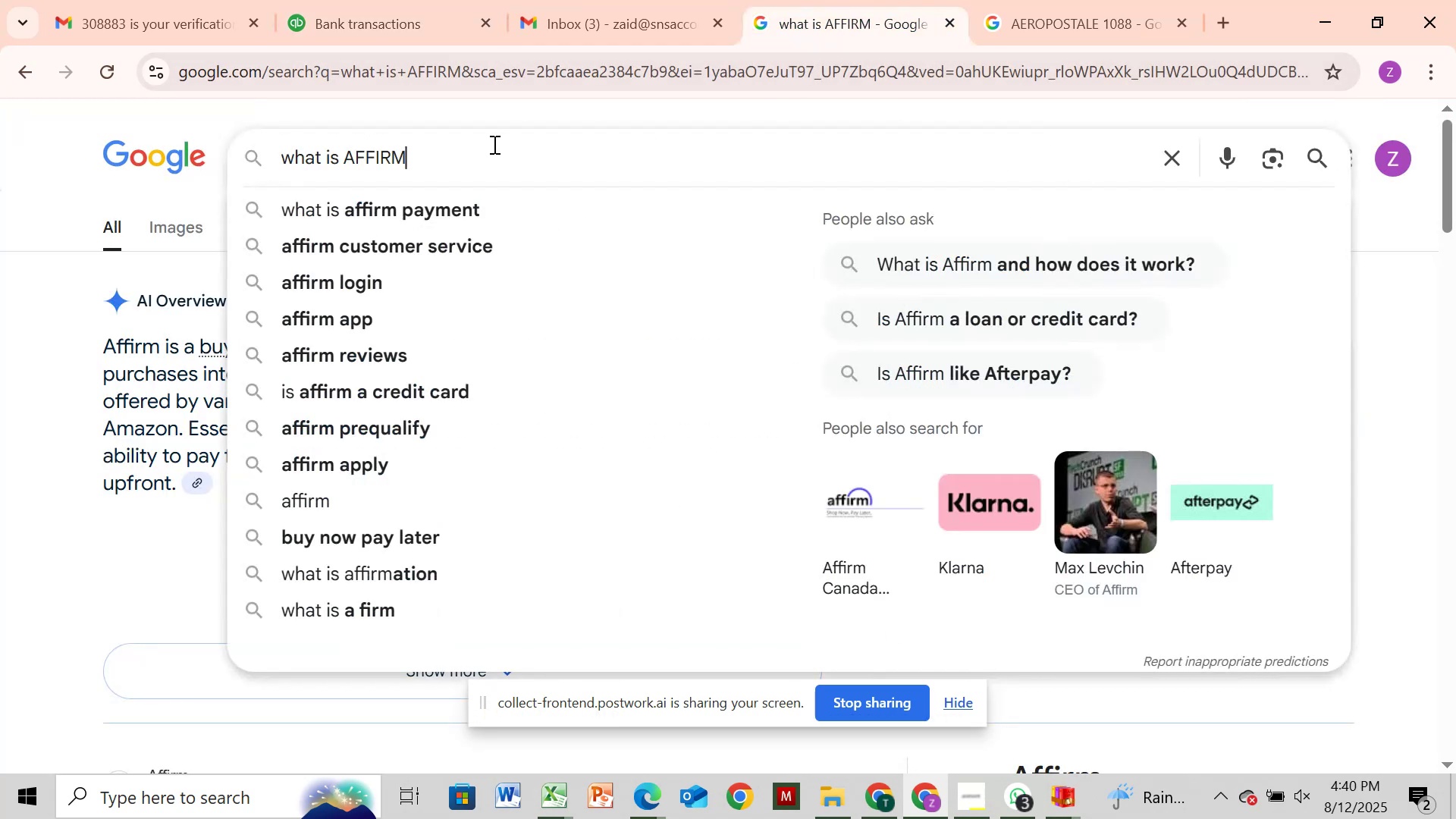 
key(Backspace)
key(Backspace)
key(Backspace)
key(Backspace)
type(TER PAY)
 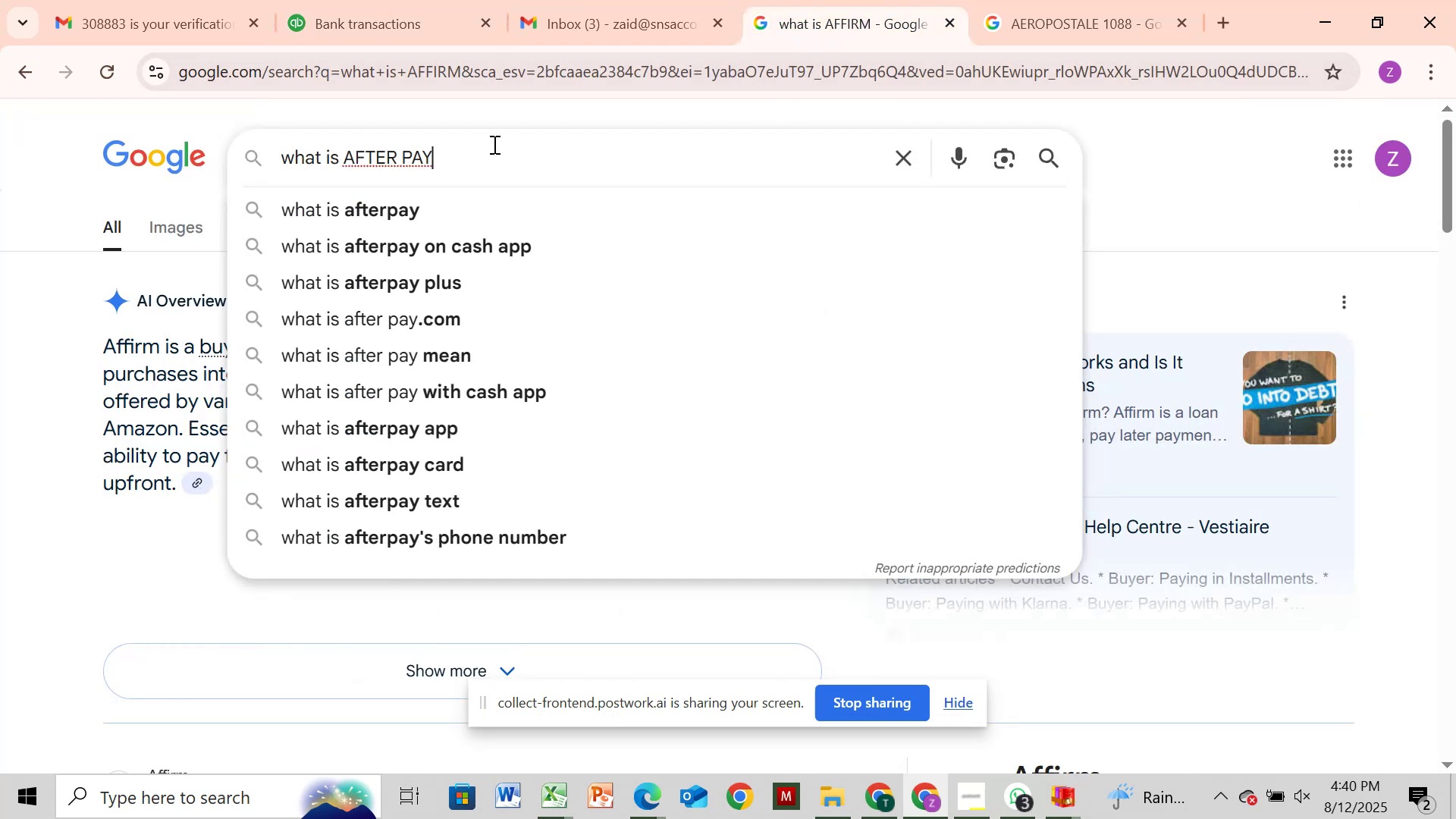 
key(Enter)
 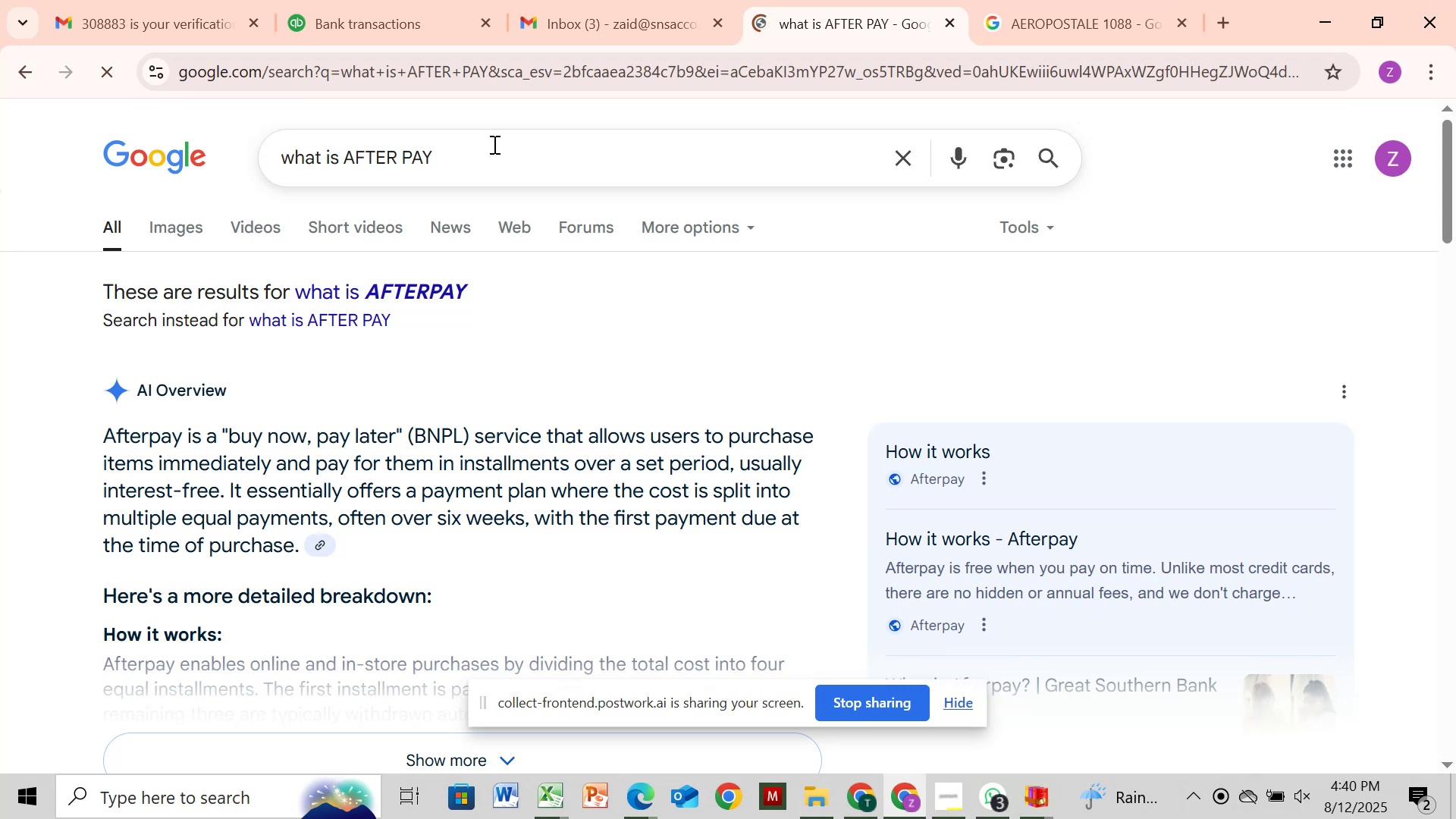 
wait(9.91)
 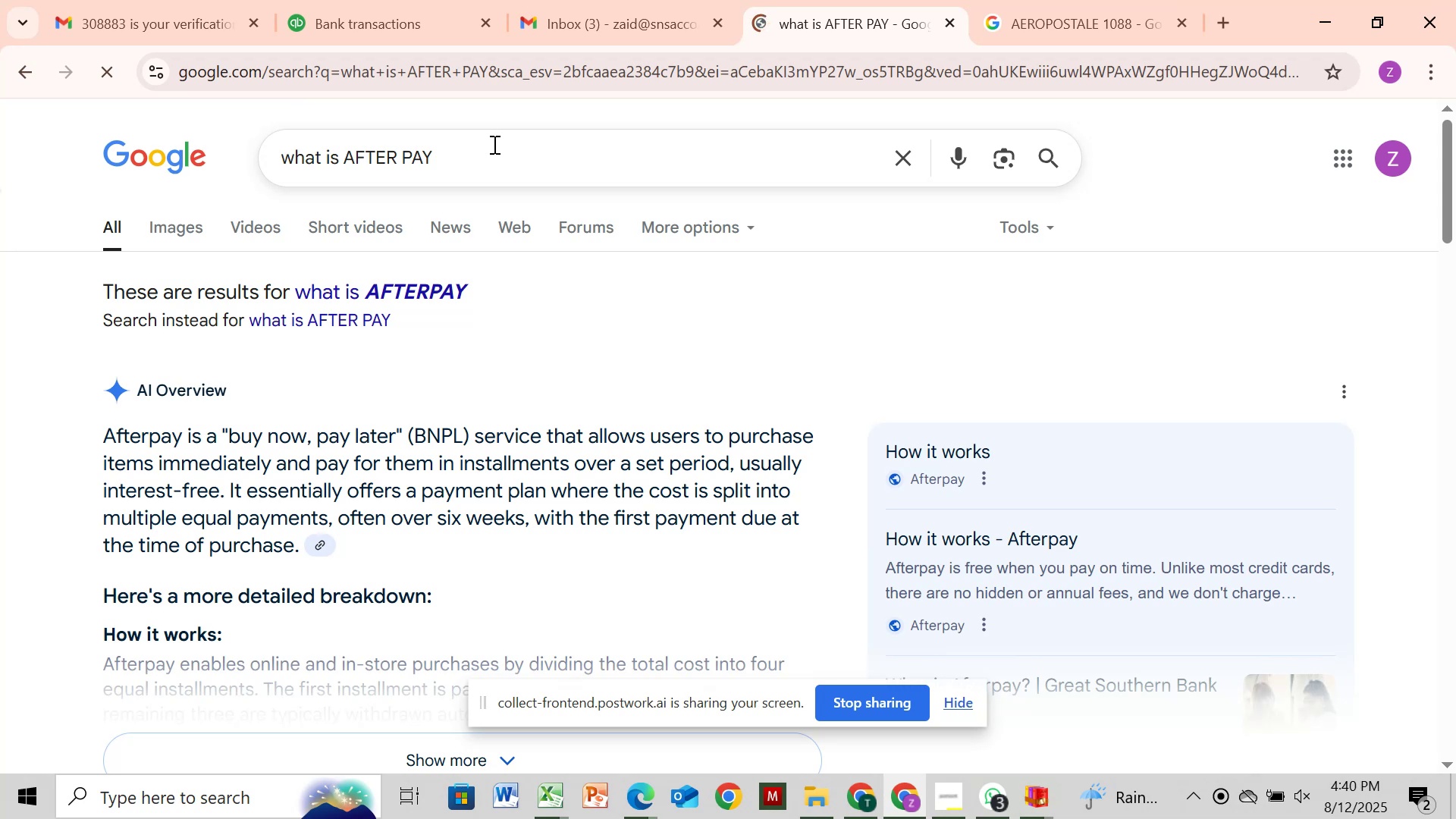 
left_click([361, 22])
 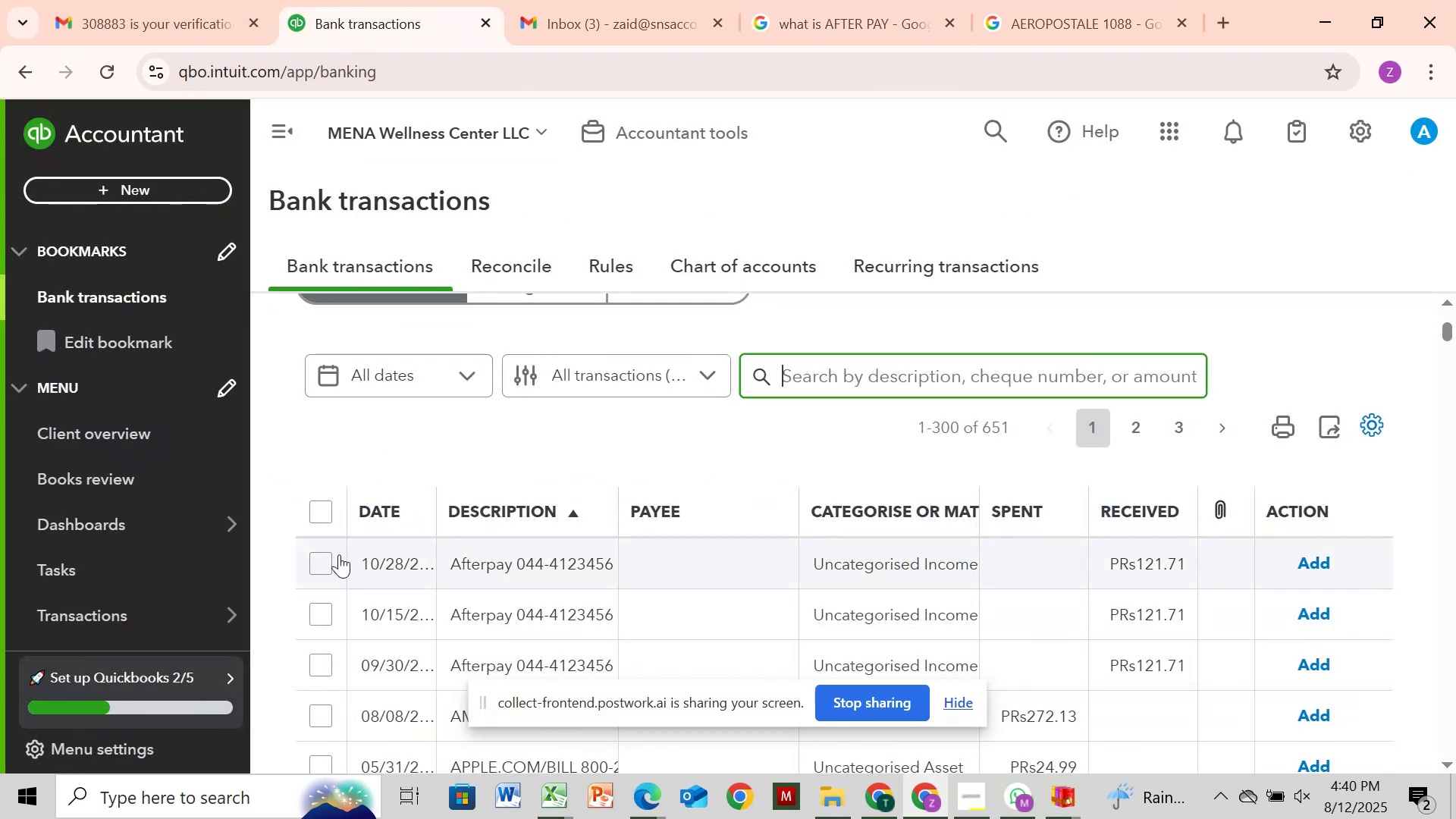 
left_click([315, 567])
 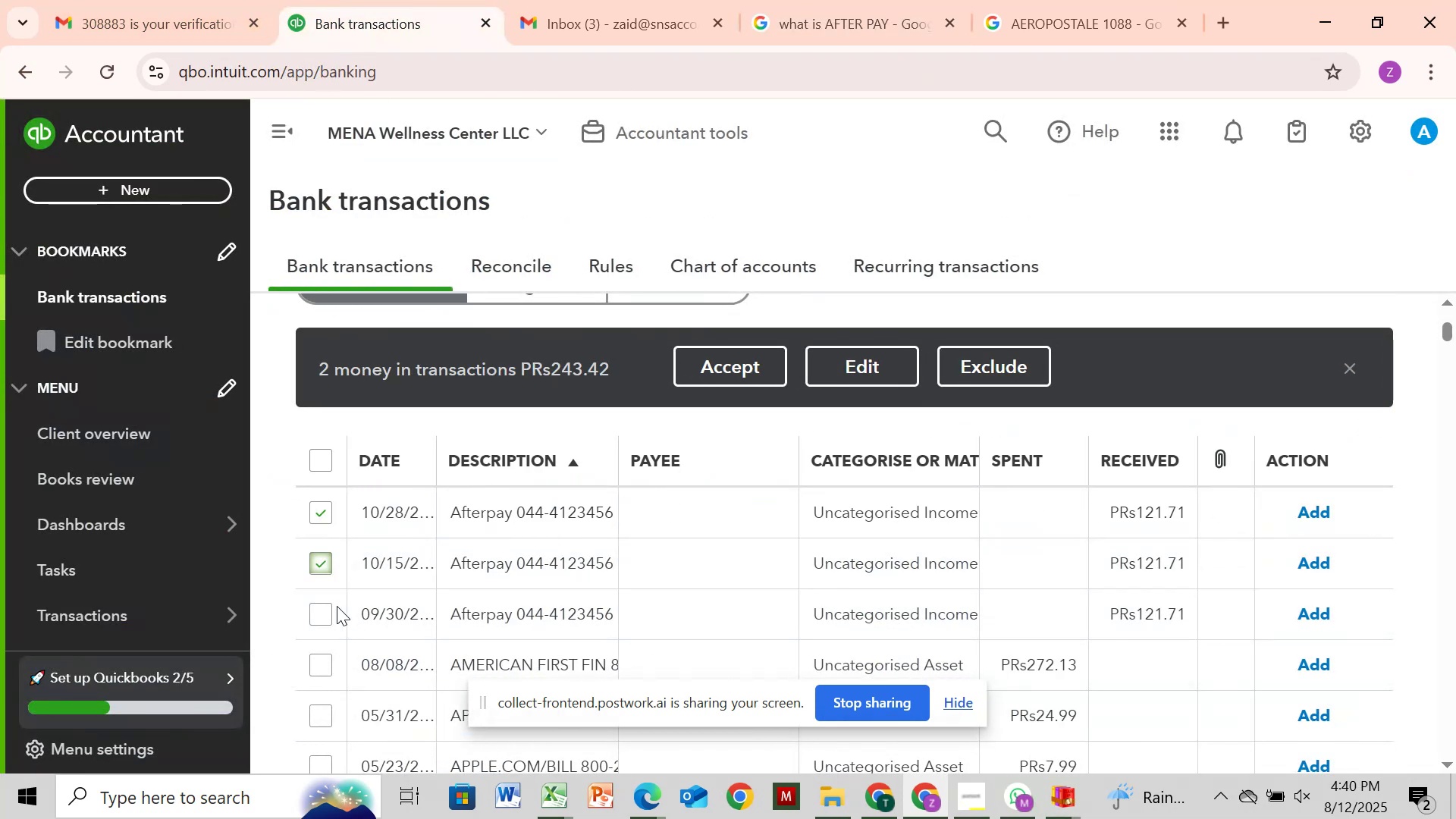 
left_click([316, 607])
 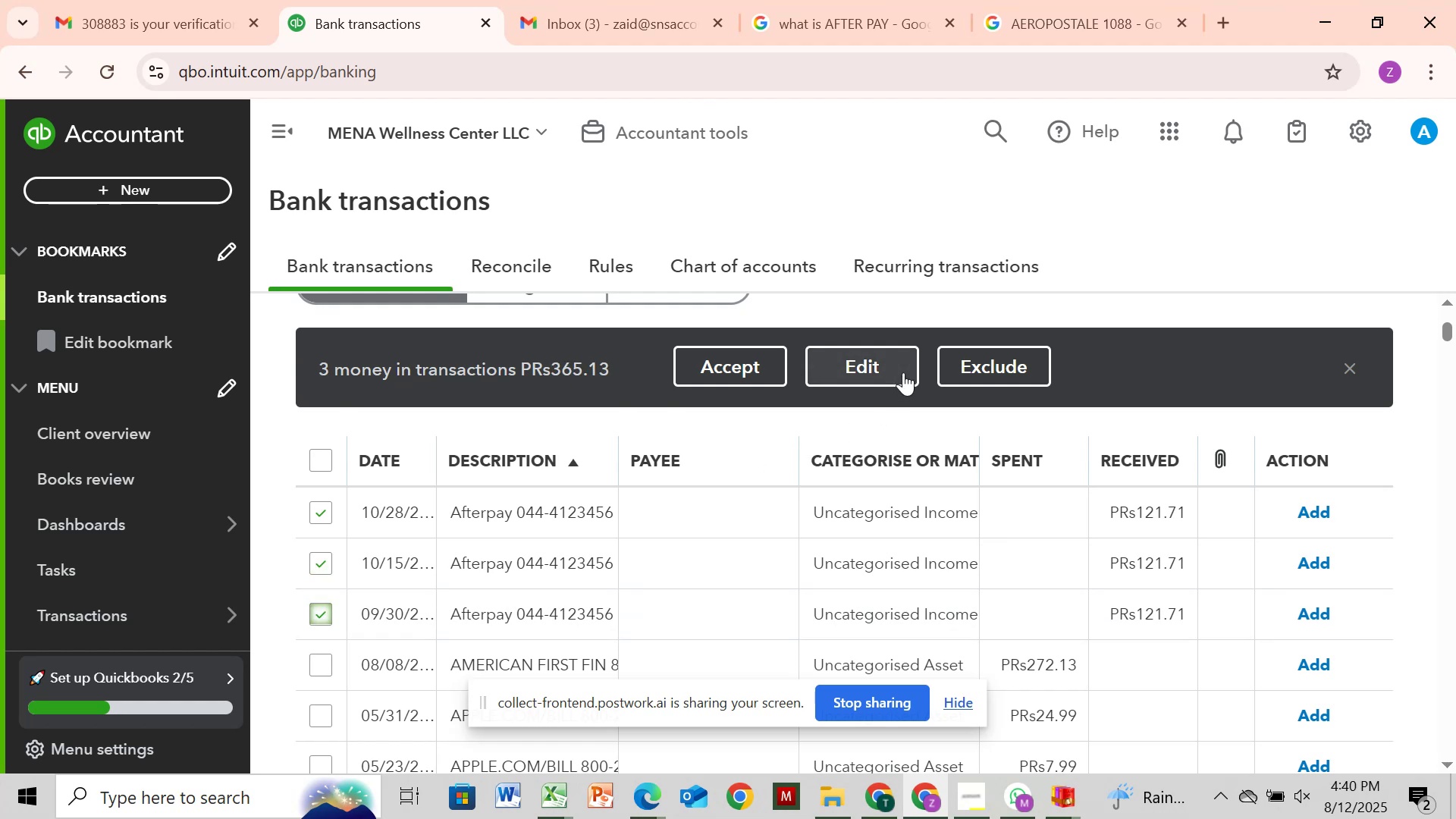 
left_click([908, 369])
 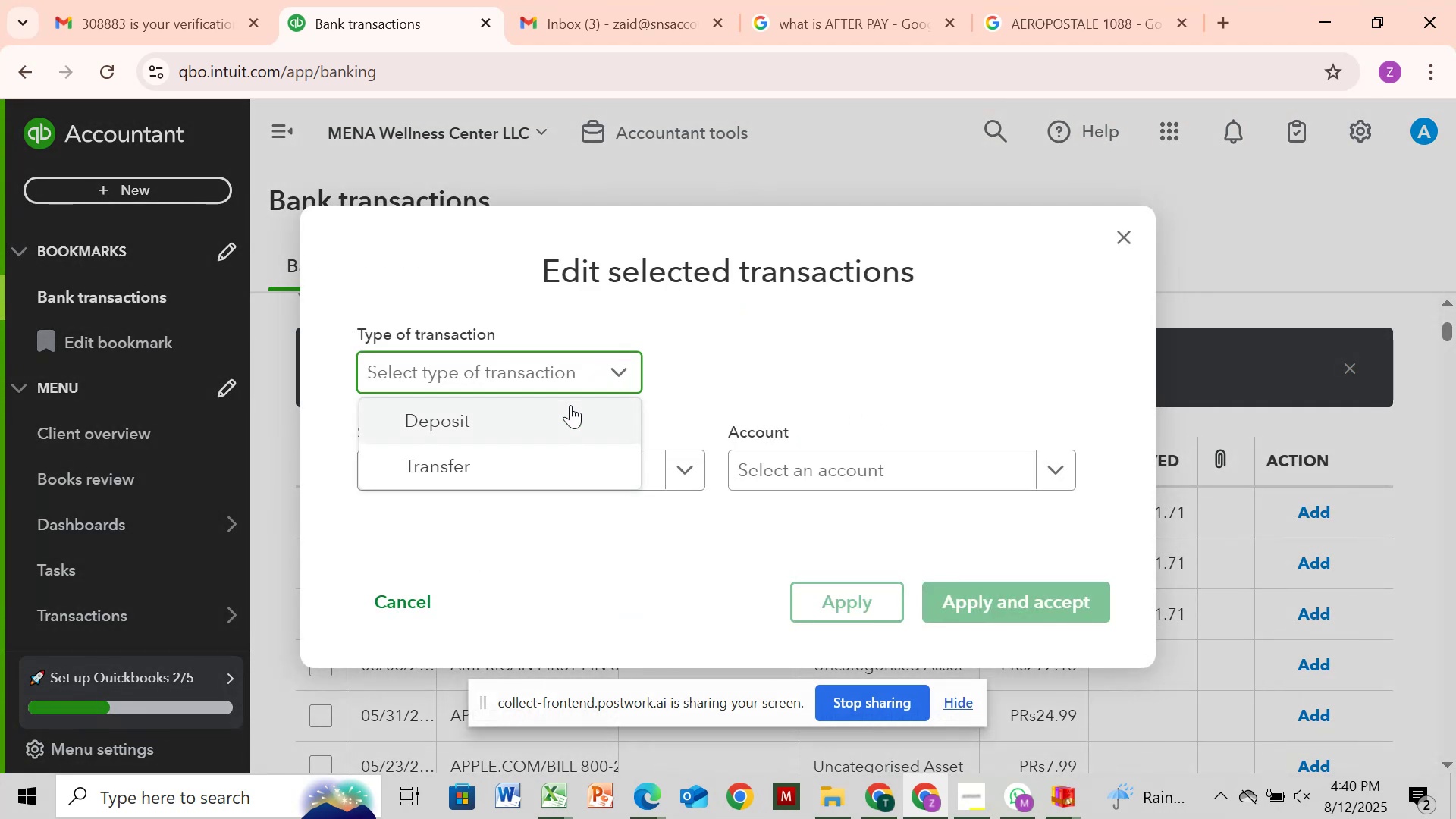 
left_click([561, 411])
 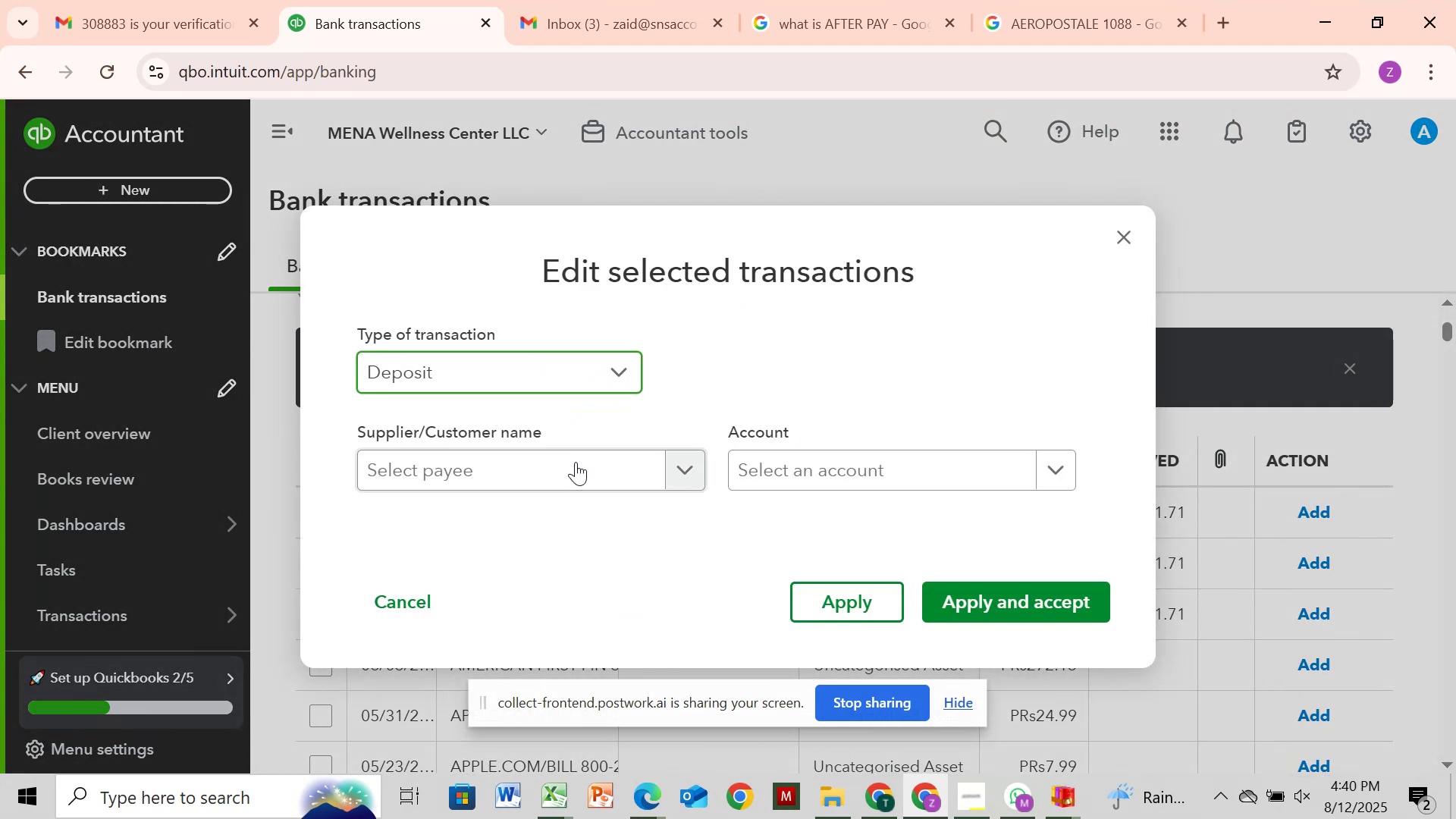 
left_click([576, 463])
 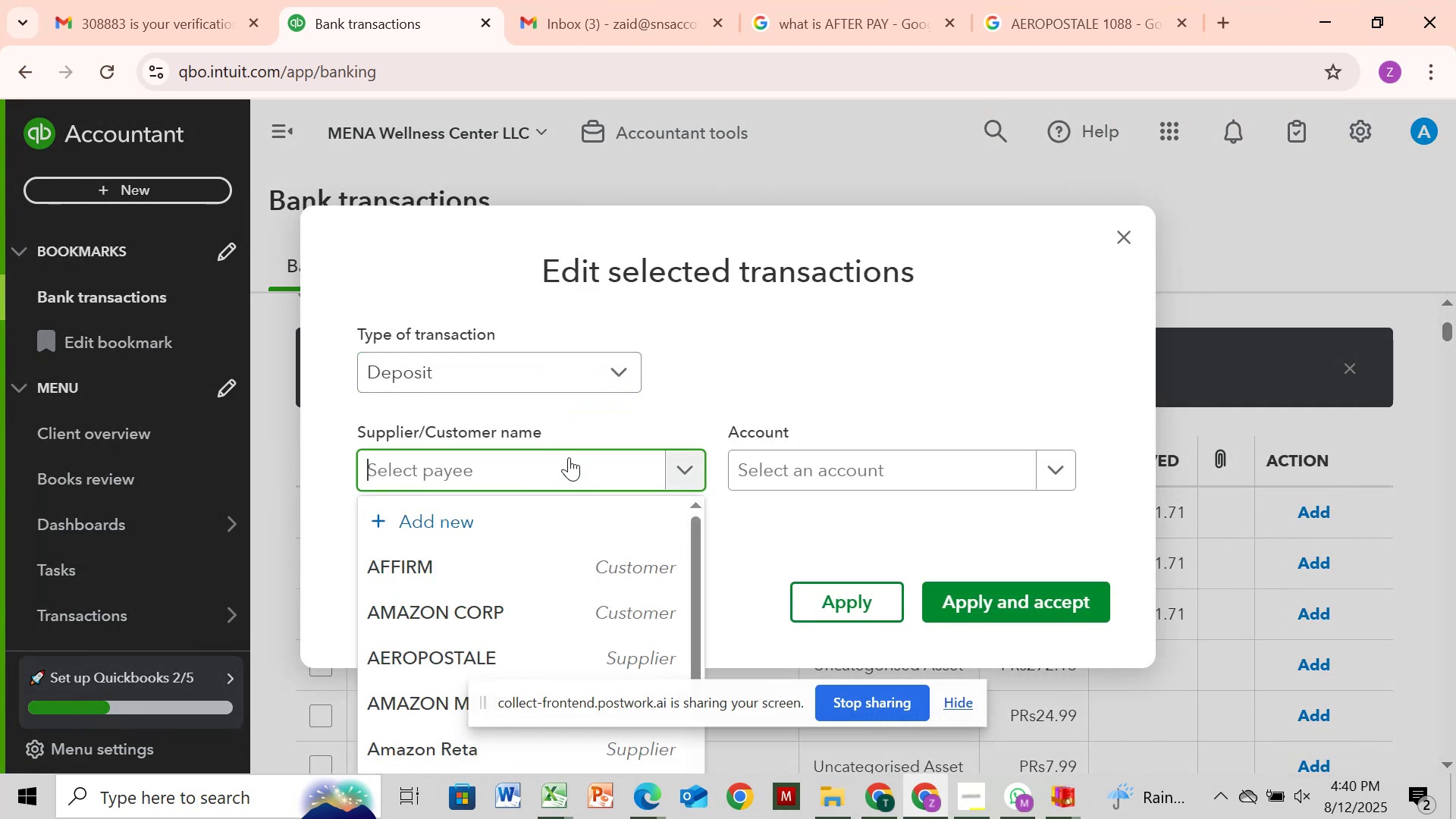 
type(AFTER)
key(Backspace)
key(Backspace)
key(Backspace)
key(Backspace)
type(fter pay)
 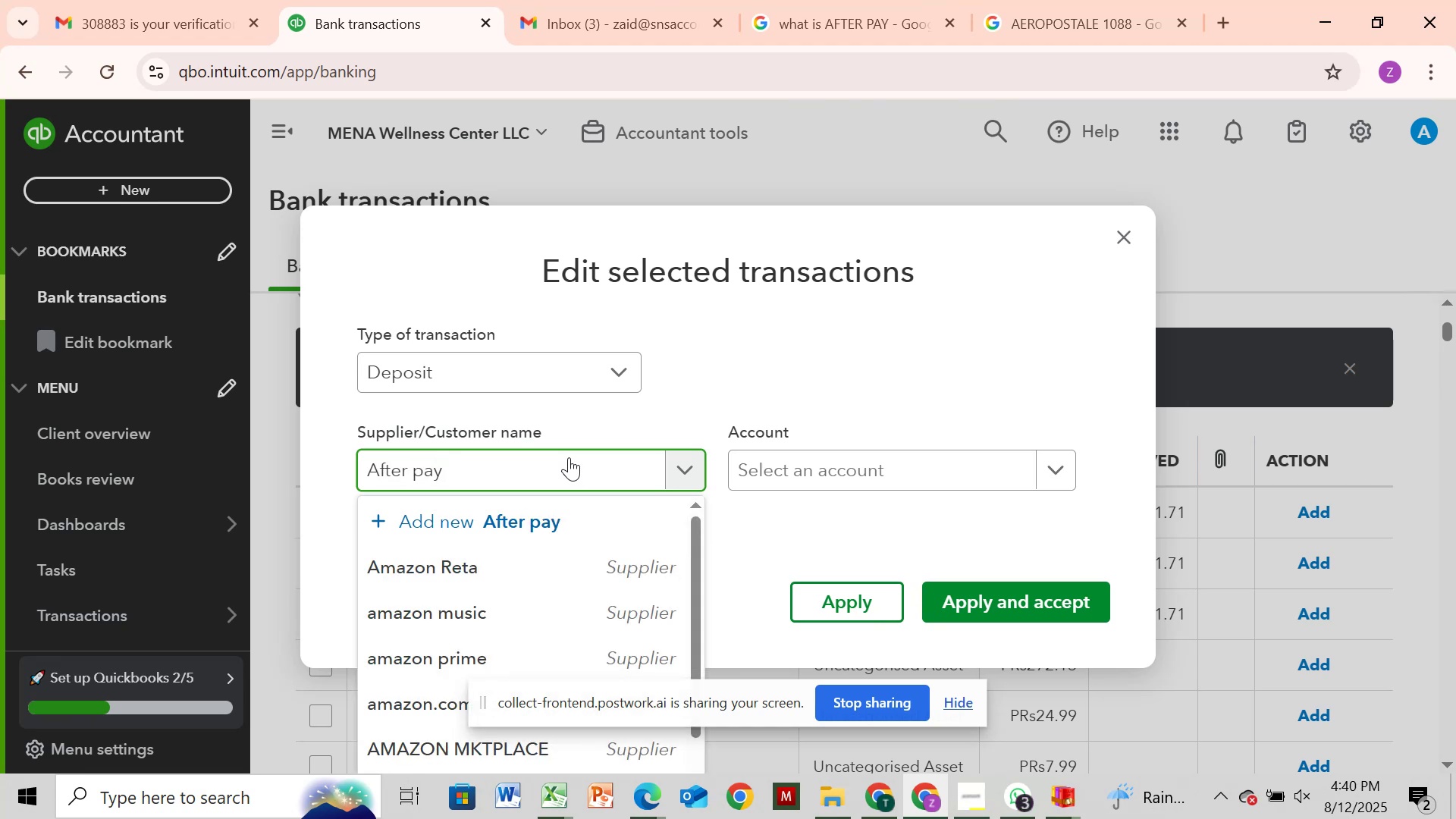 
left_click([566, 524])
 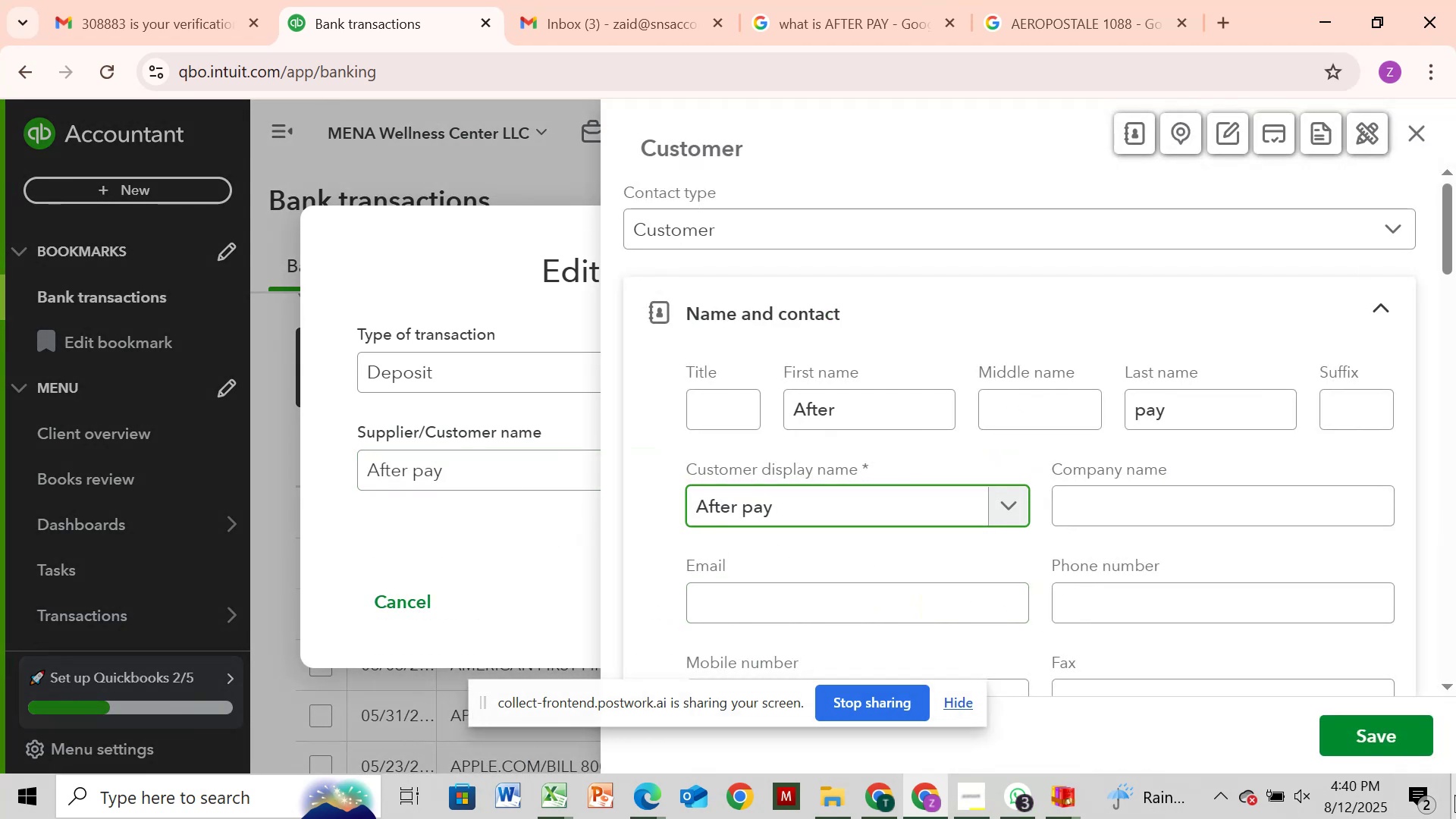 
left_click([1402, 731])
 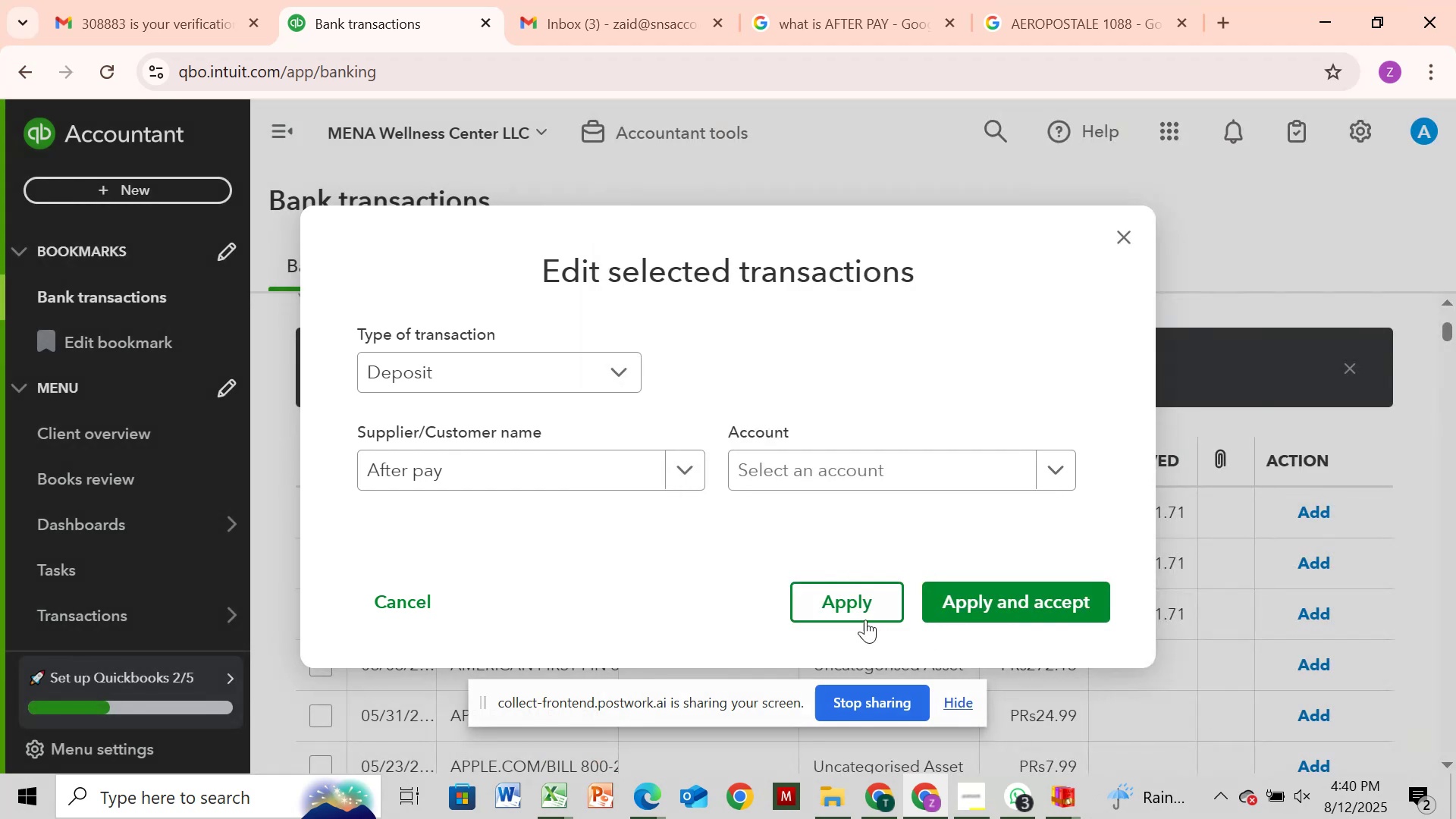 
left_click([905, 471])
 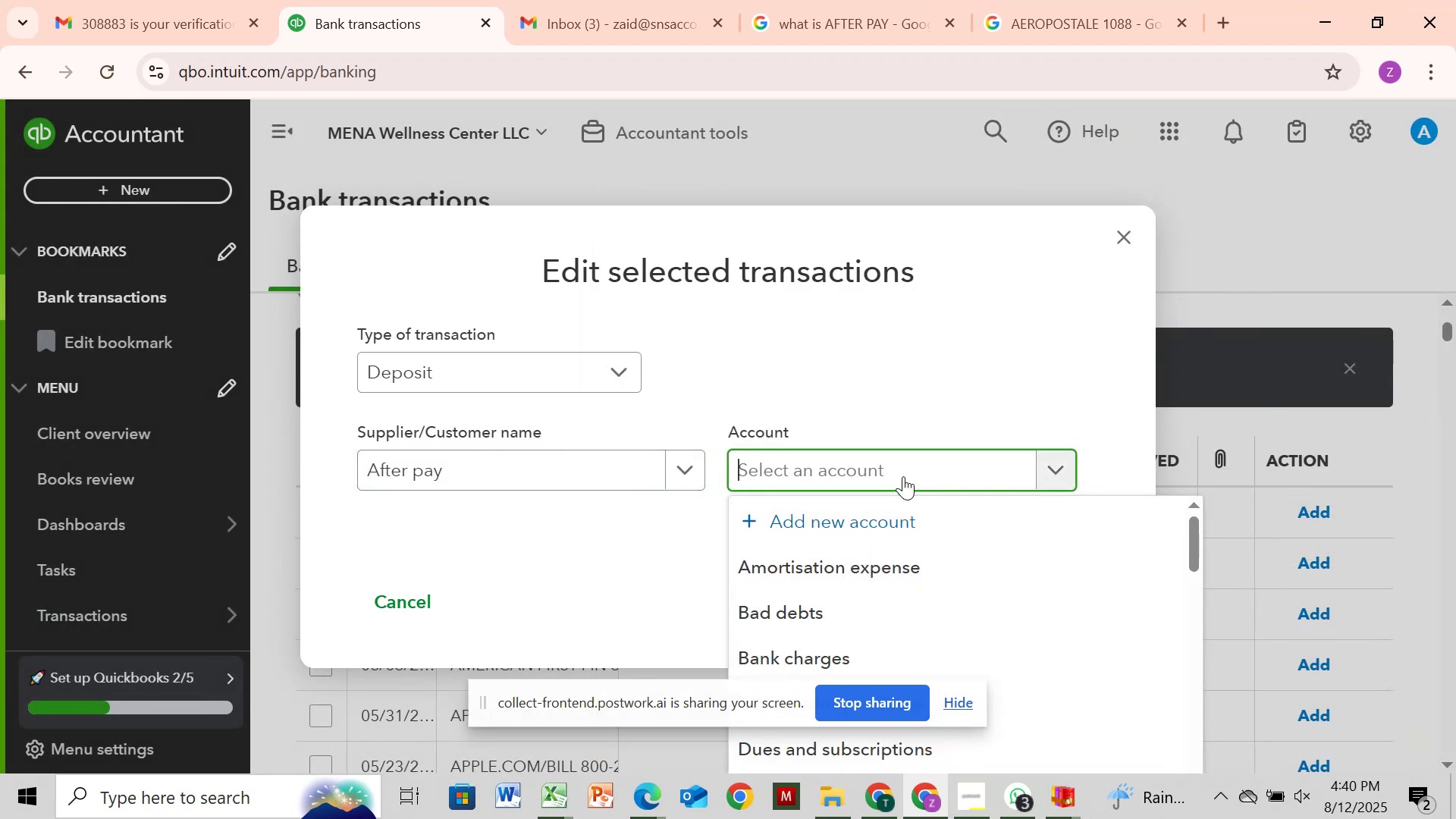 
type(sales)
 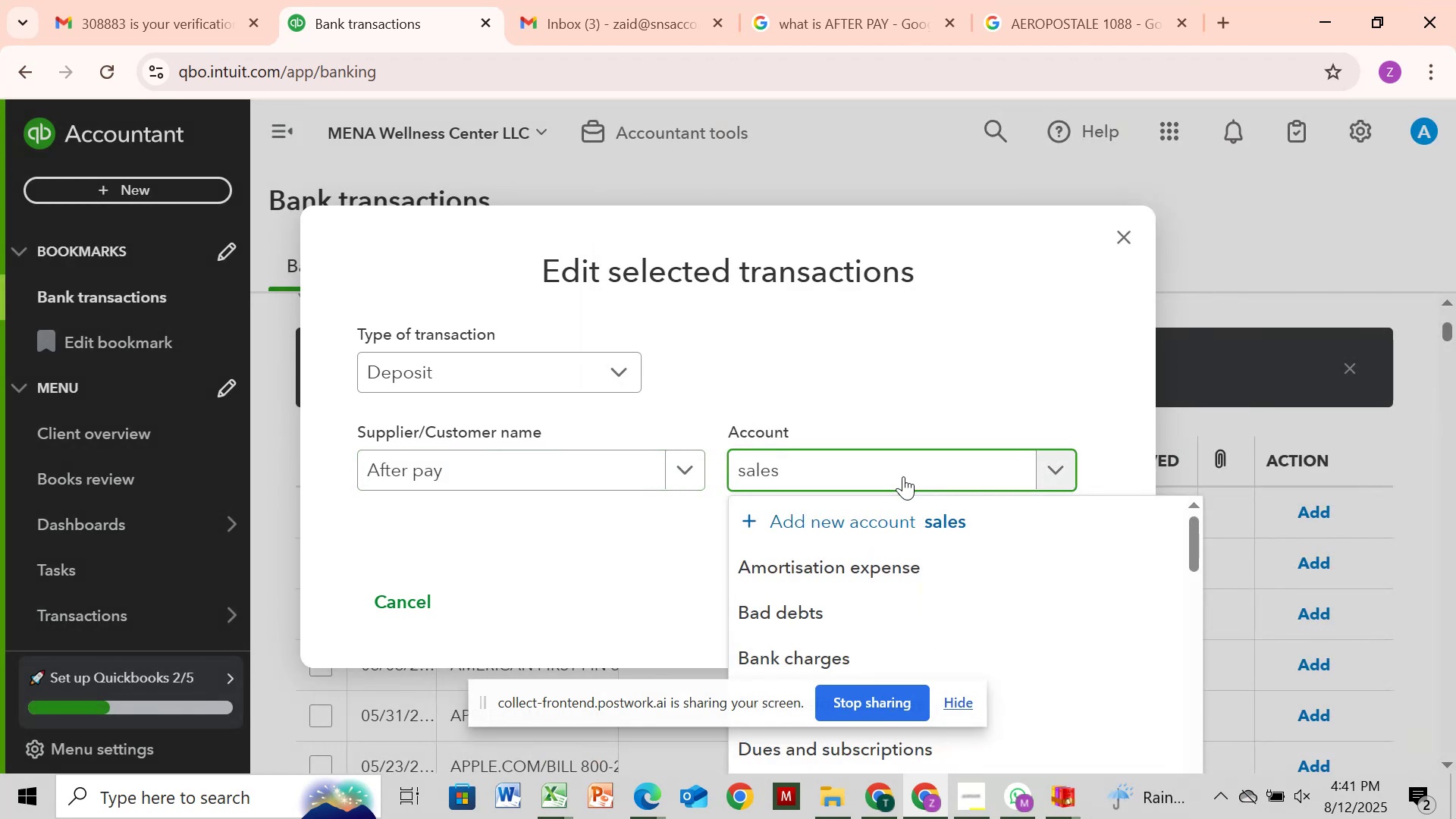 
wait(6.86)
 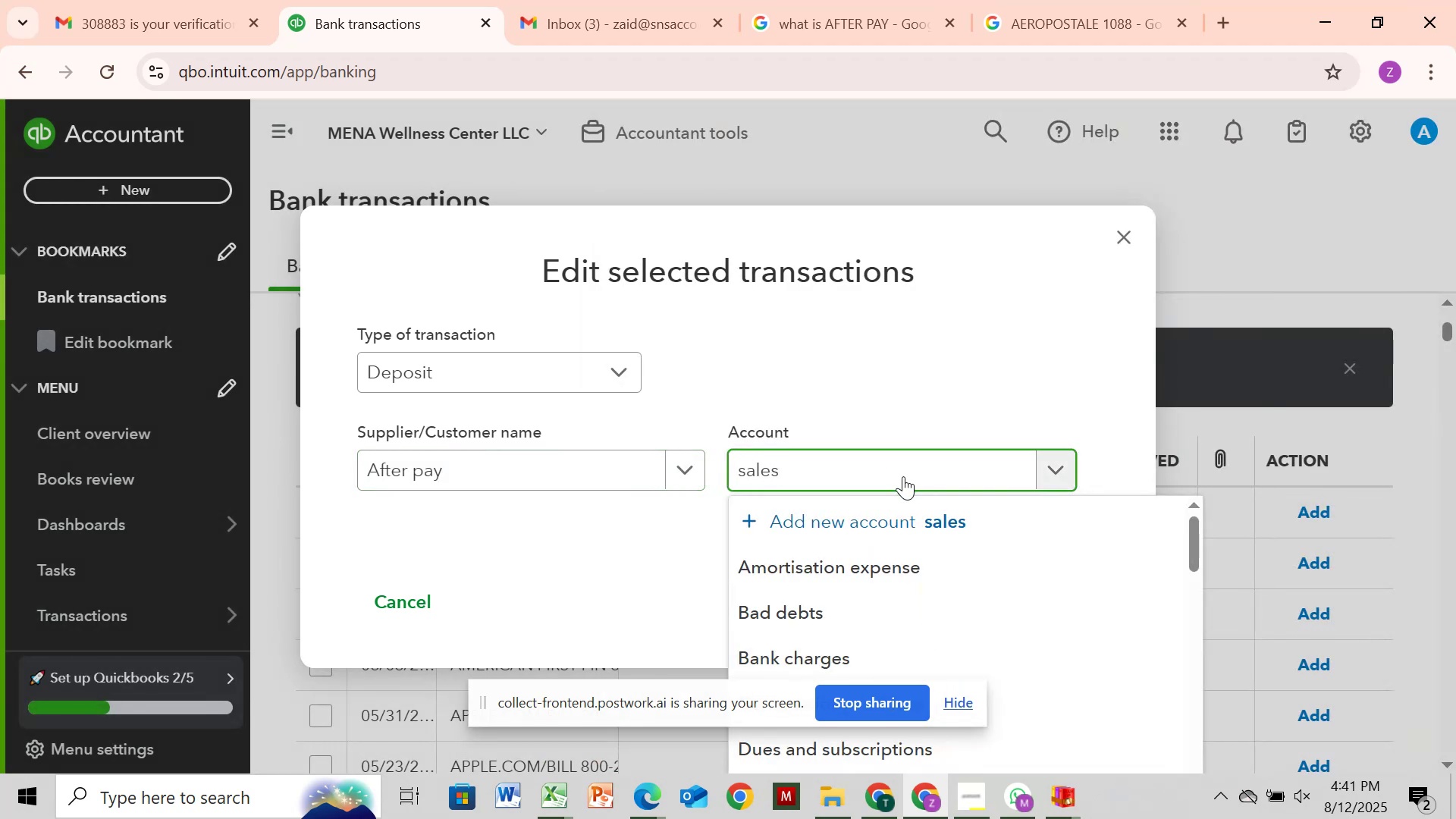 
scroll: coordinate [903, 476], scroll_direction: down, amount: 3.0
 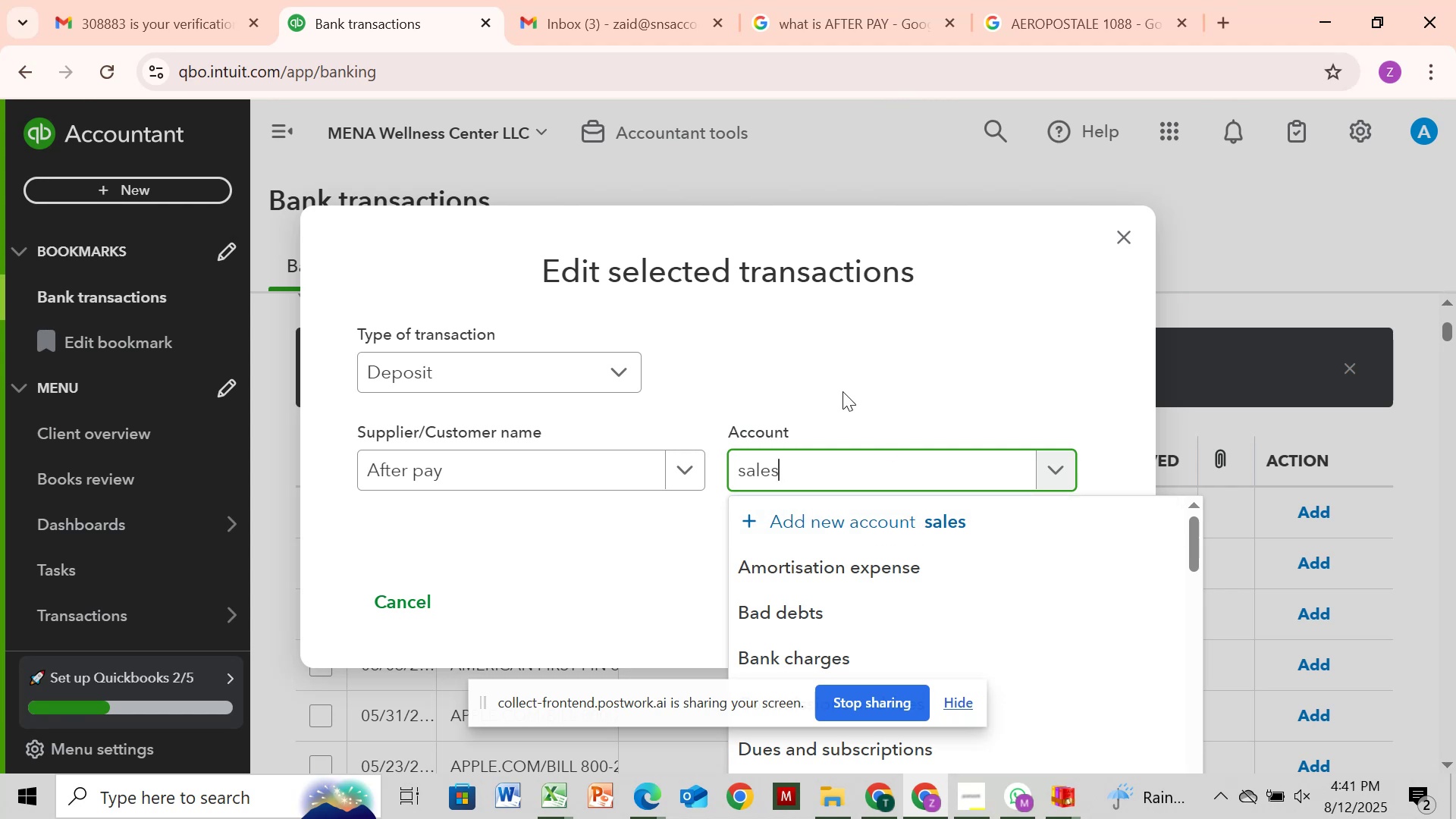 
key(Backspace)
 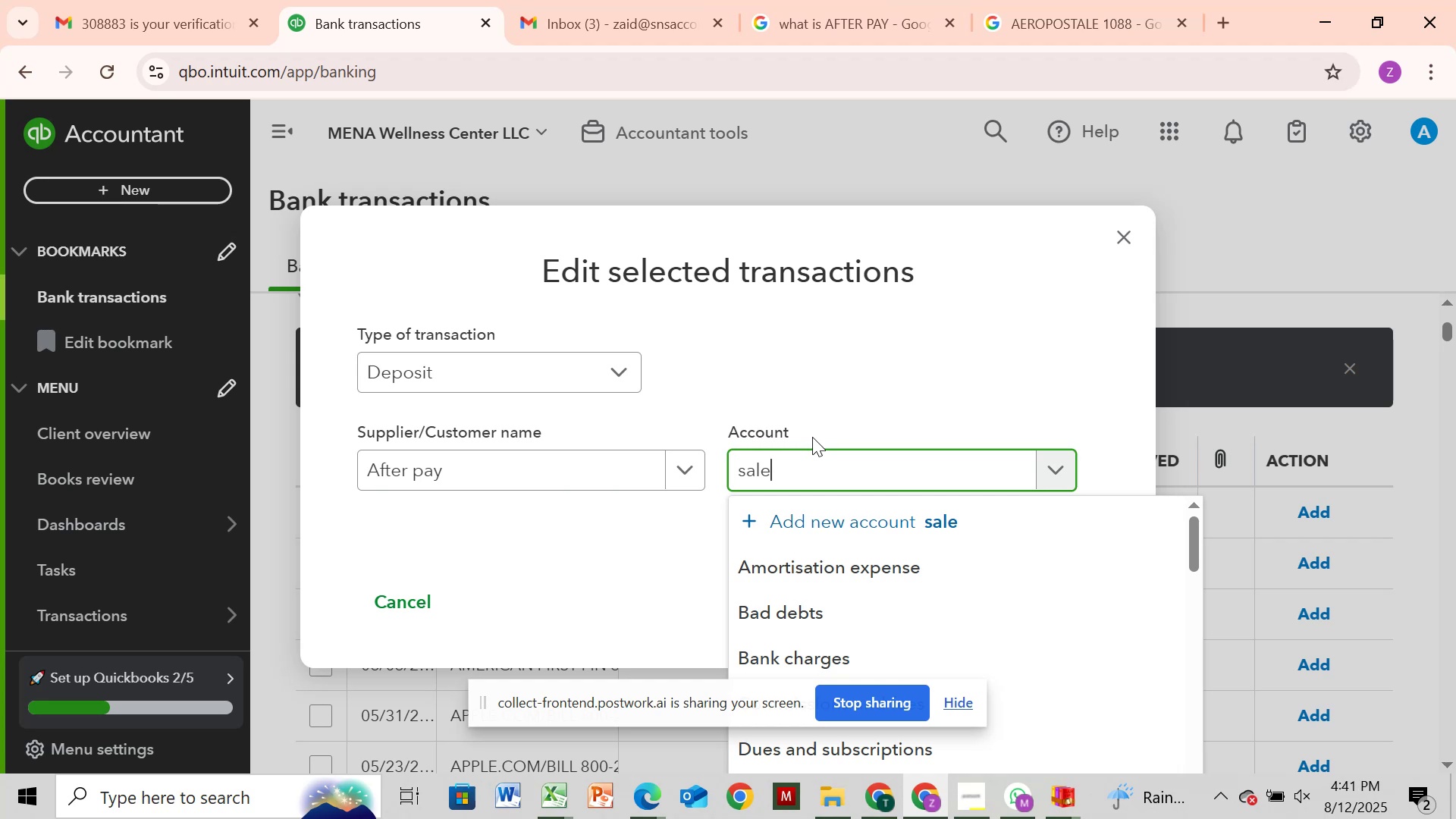 
wait(10.63)
 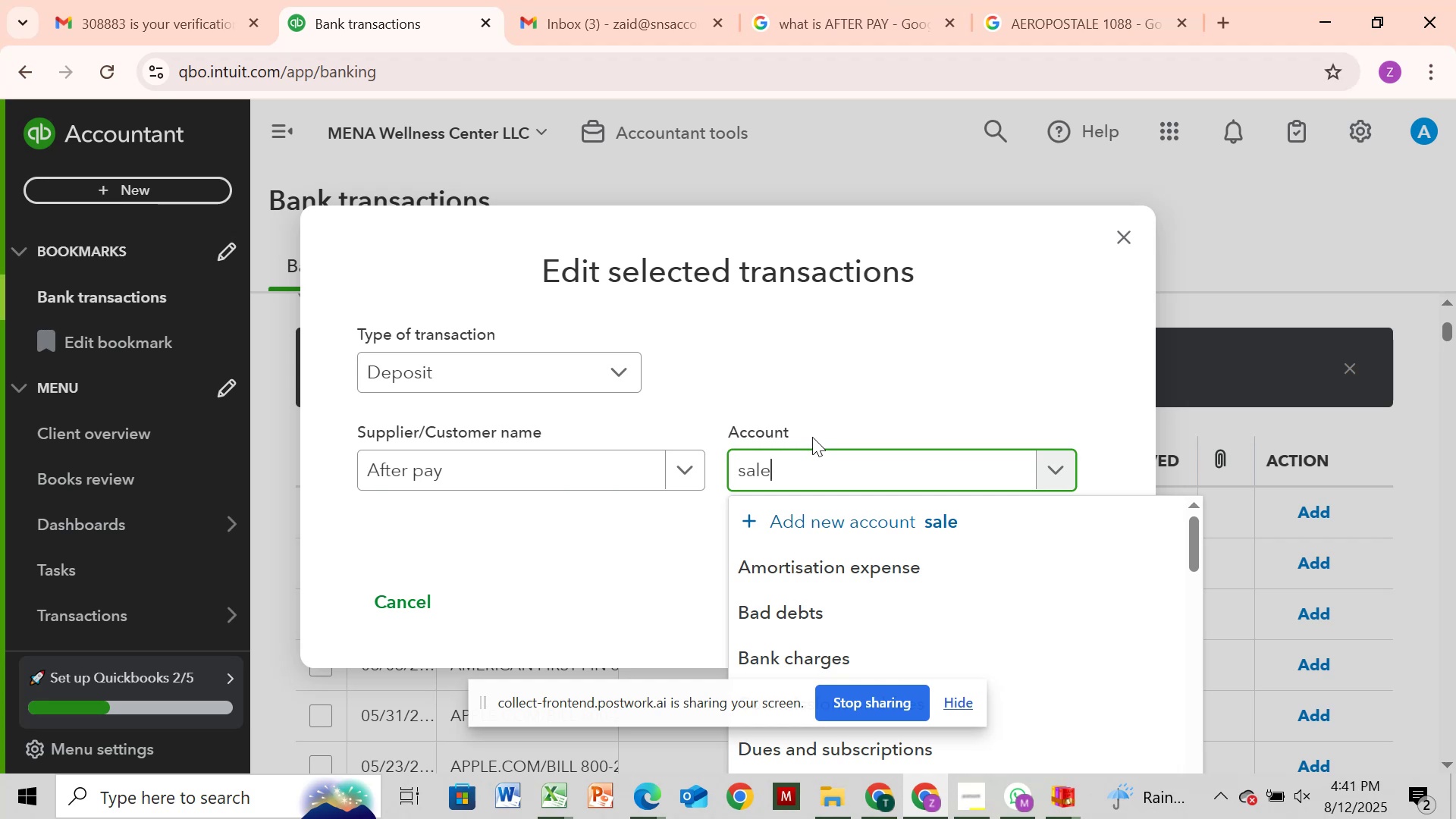 
left_click([1083, 423])
 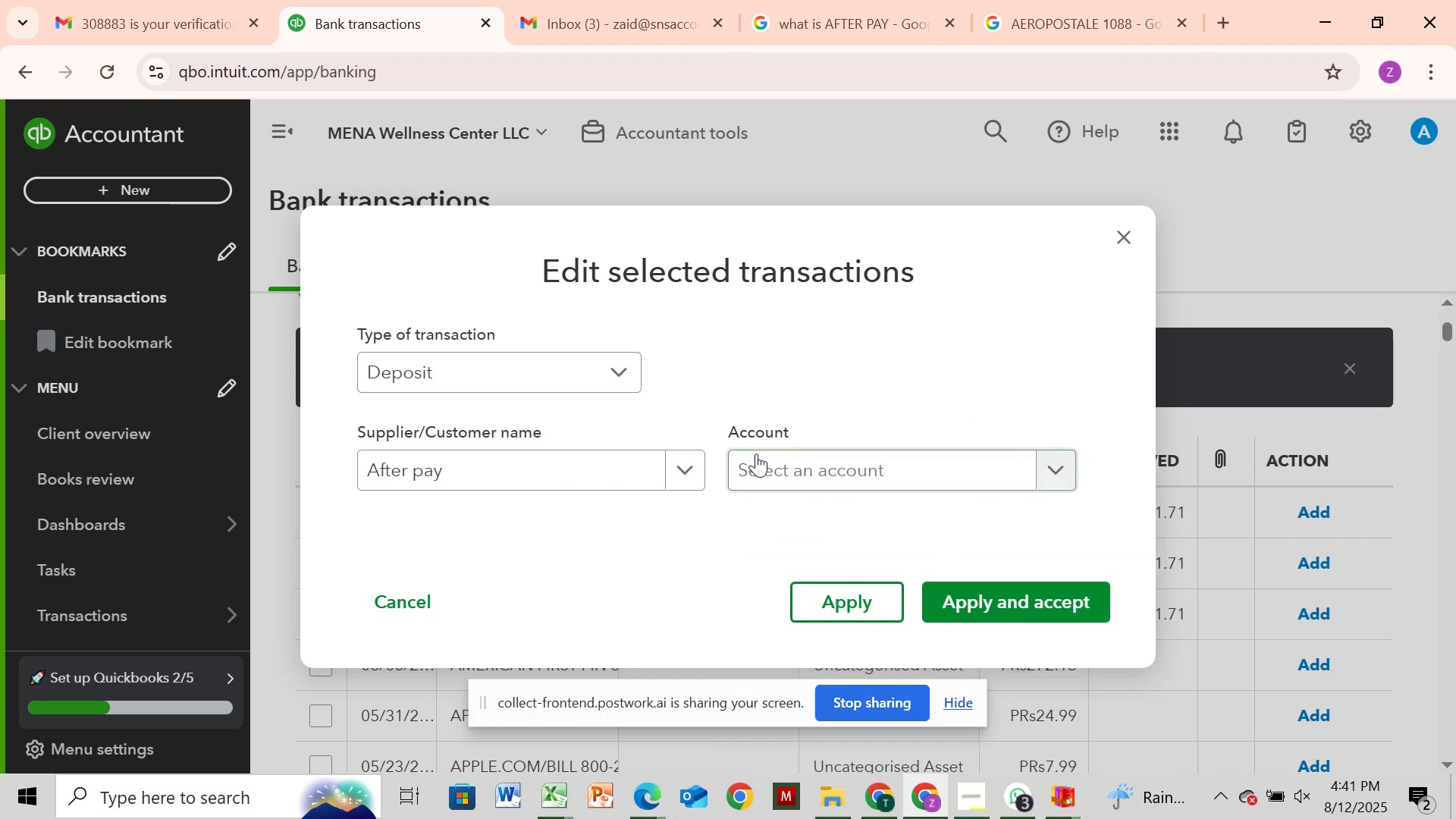 
left_click([767, 460])
 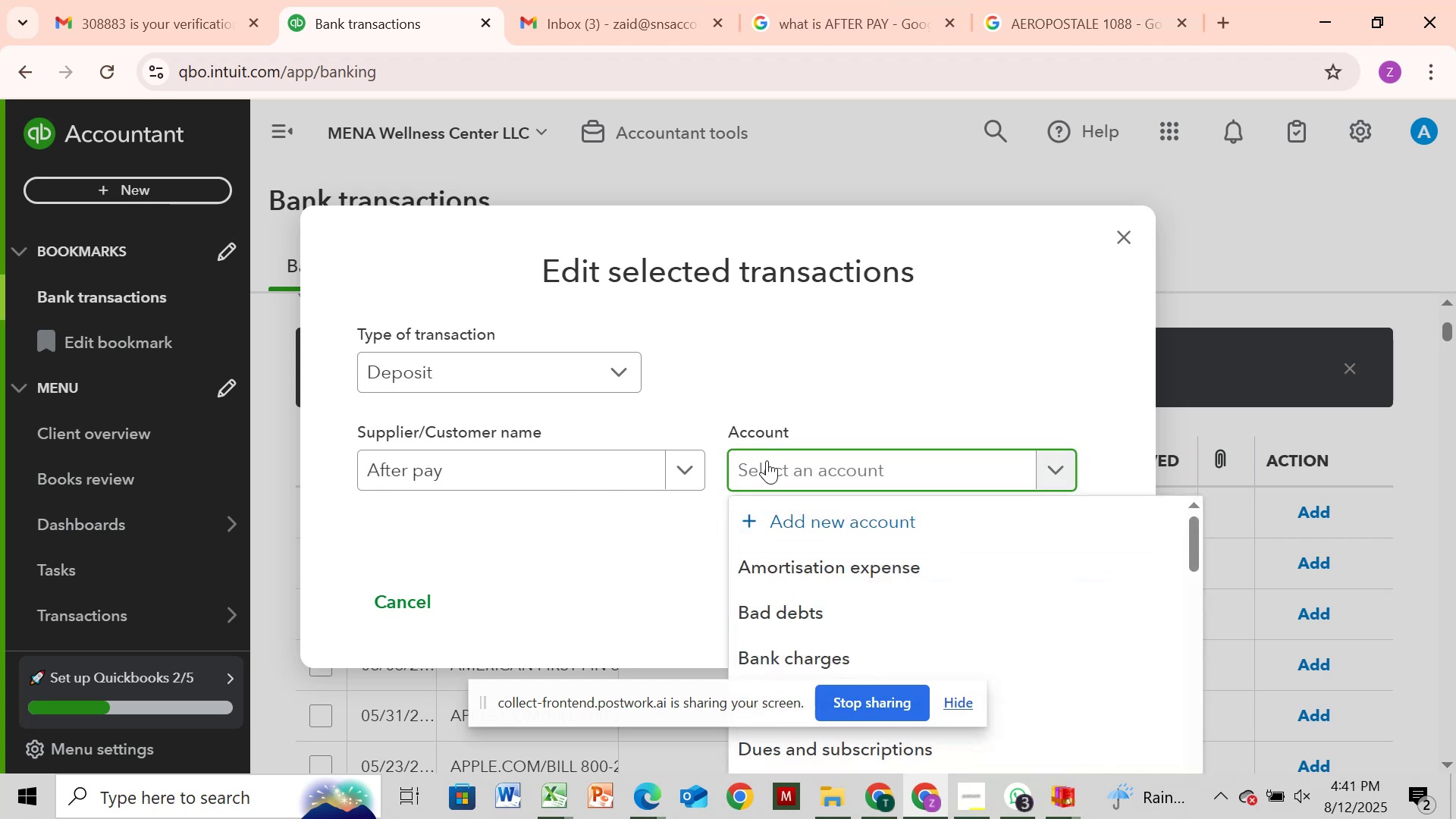 
type(sa)
 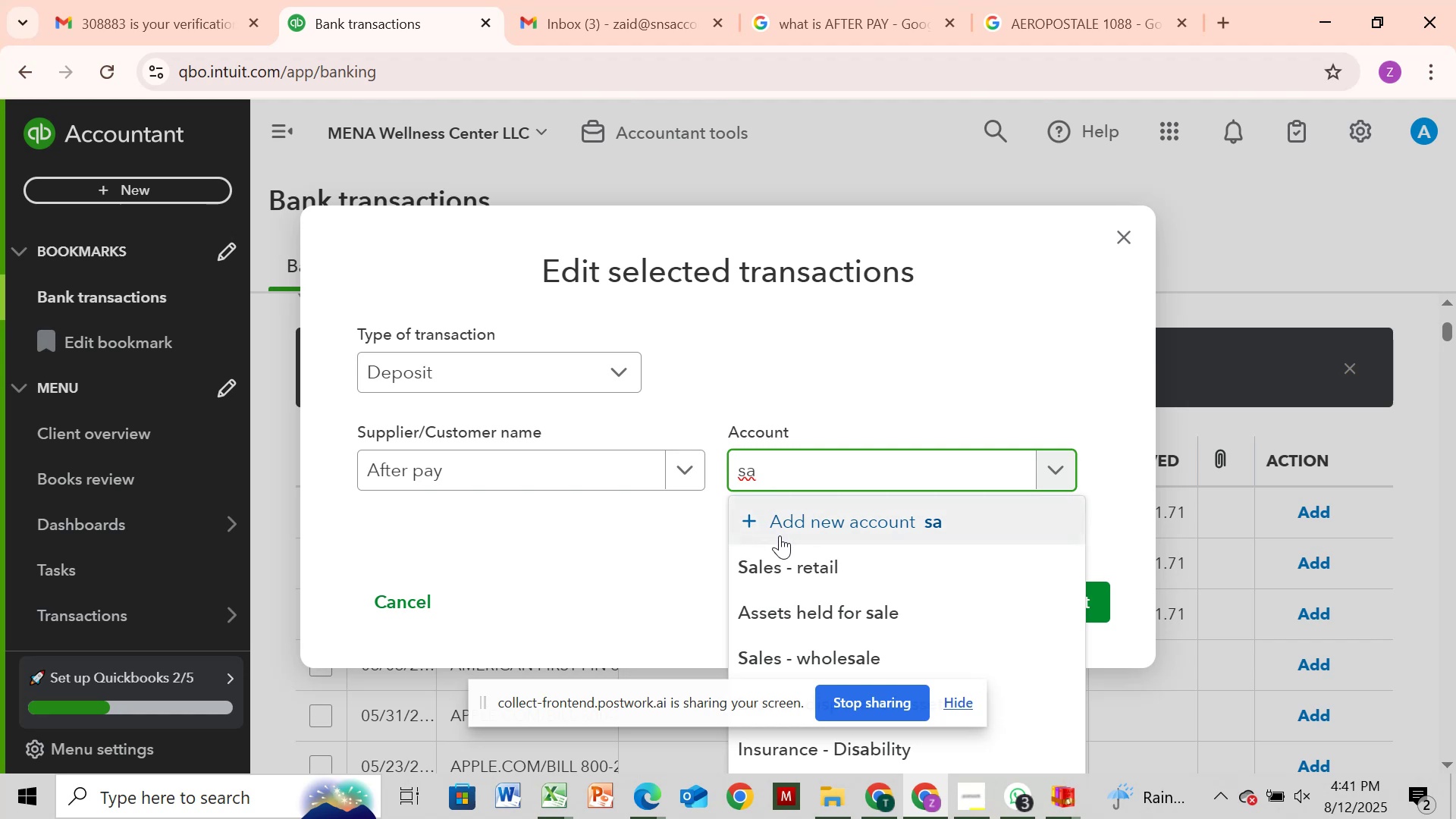 
left_click([811, 573])
 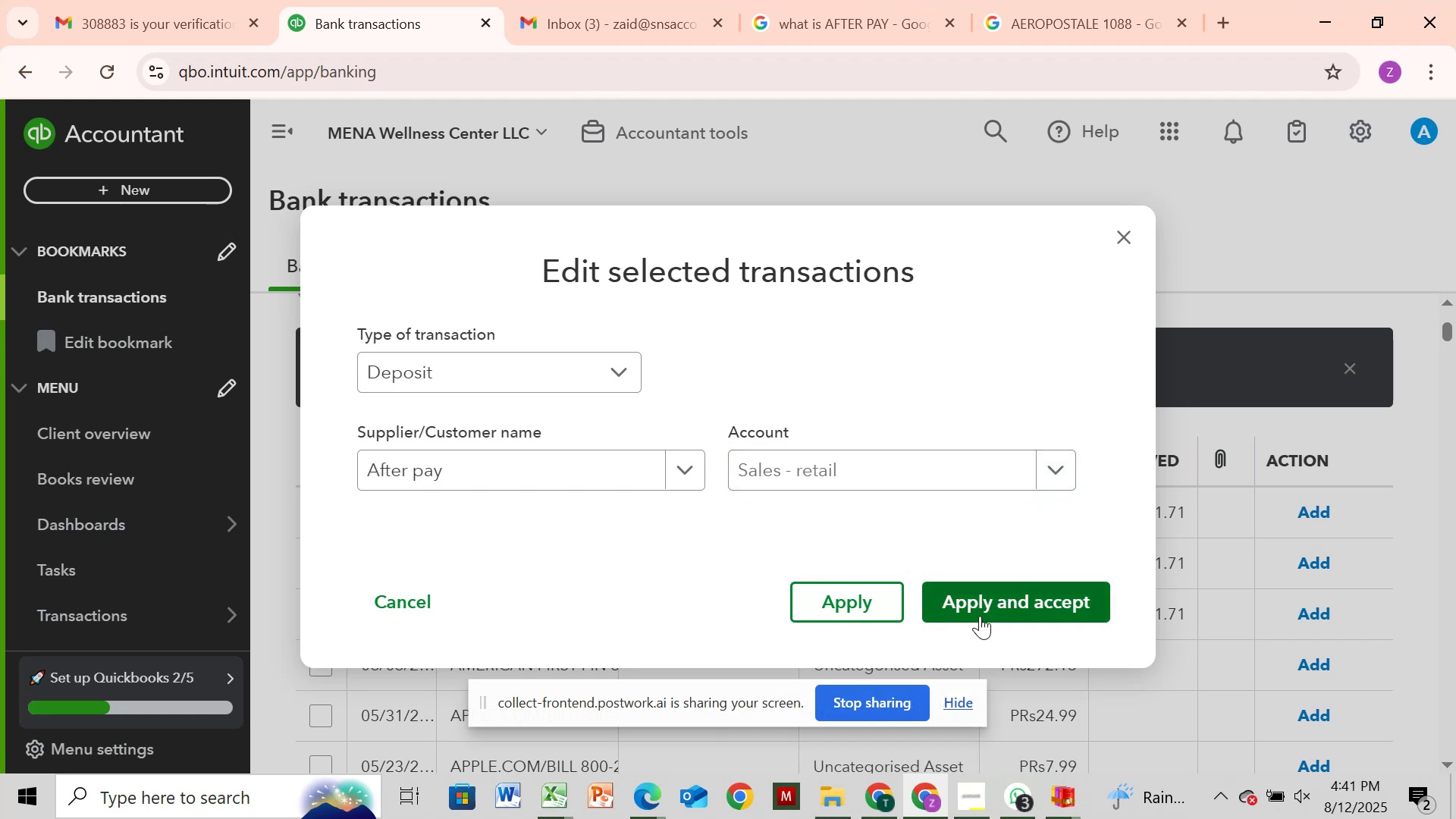 
left_click([992, 603])
 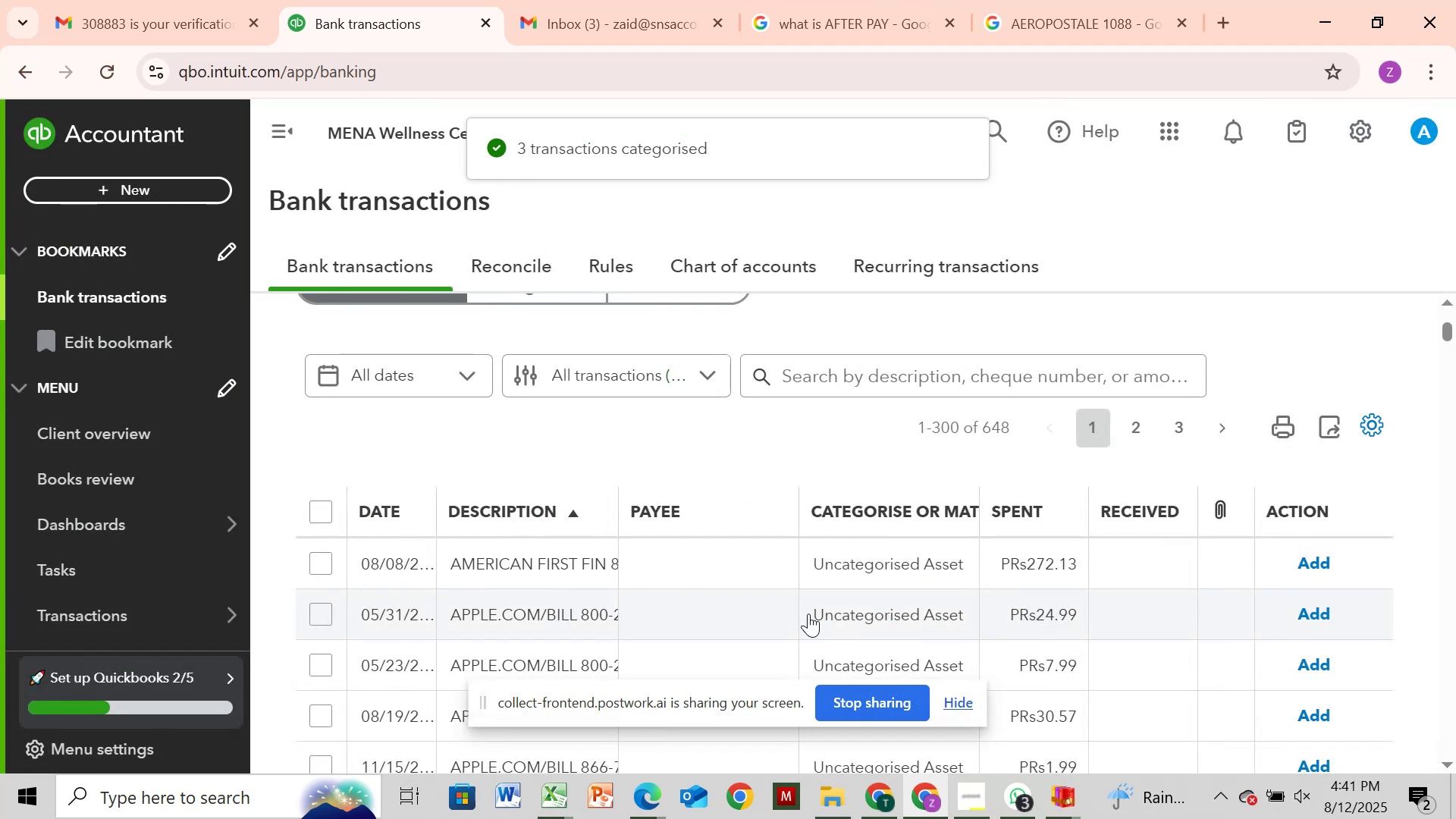 
wait(9.7)
 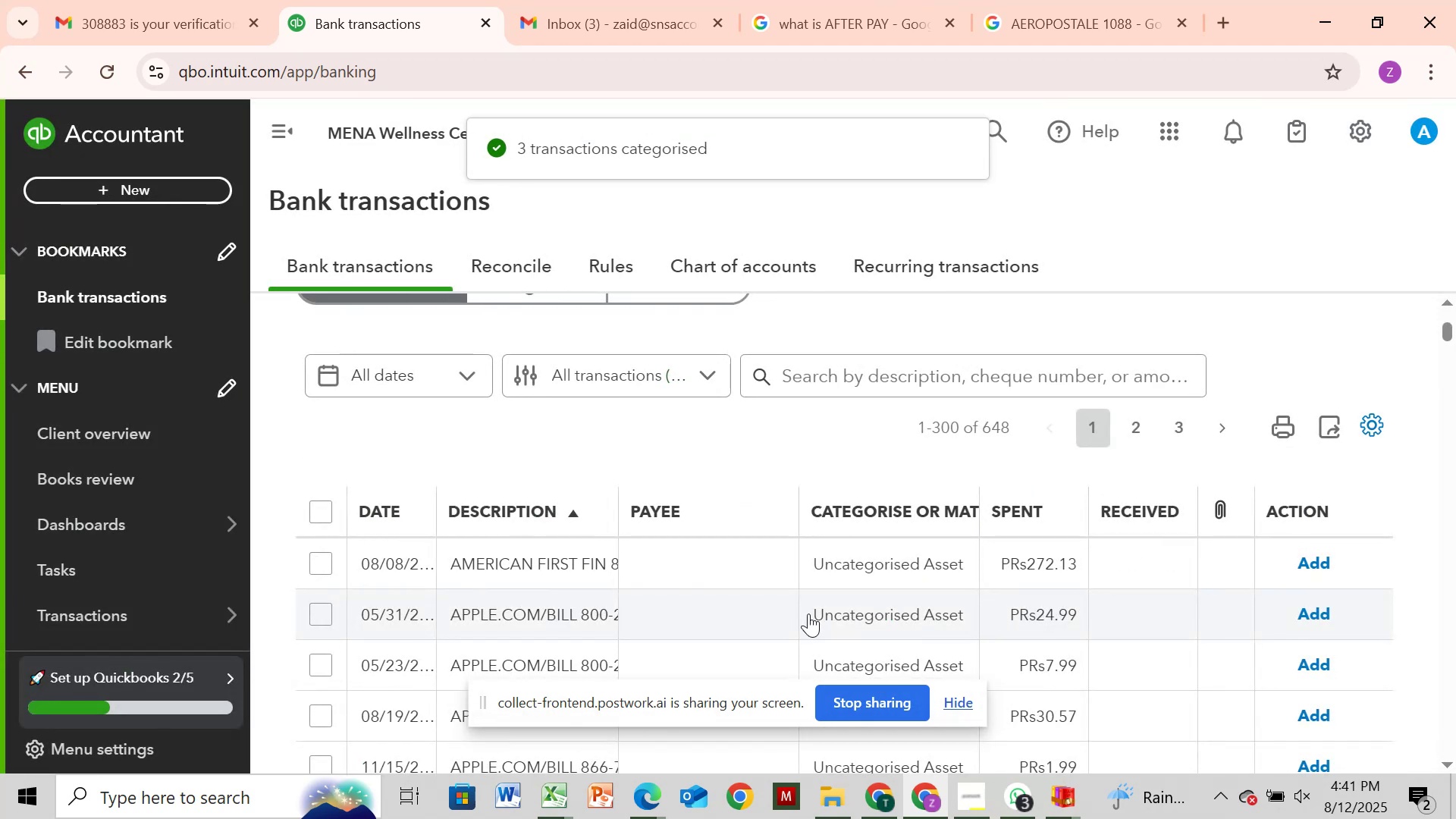 
scroll: coordinate [488, 629], scroll_direction: none, amount: 0.0
 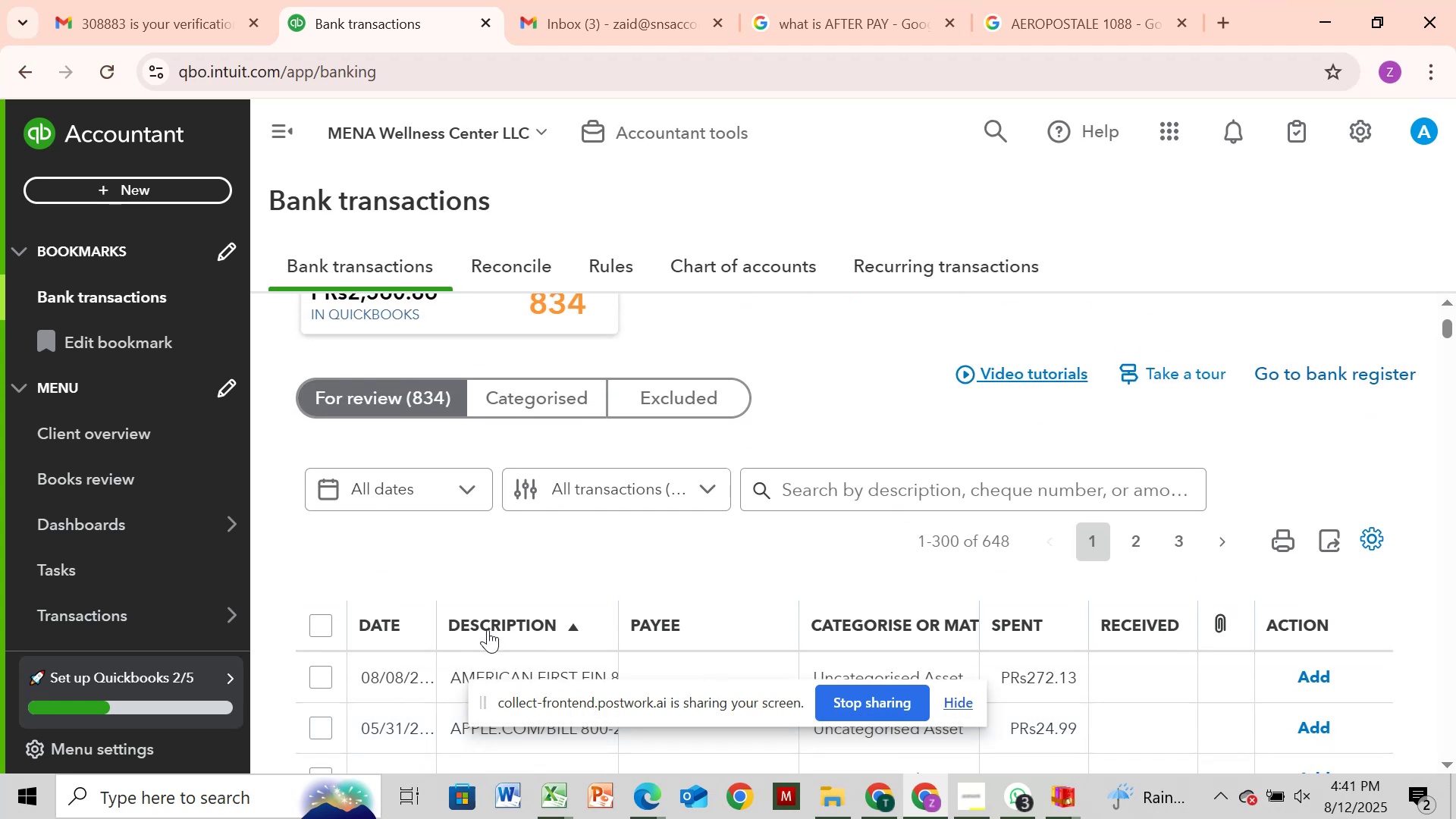 
scroll: coordinate [488, 629], scroll_direction: down, amount: 2.0
 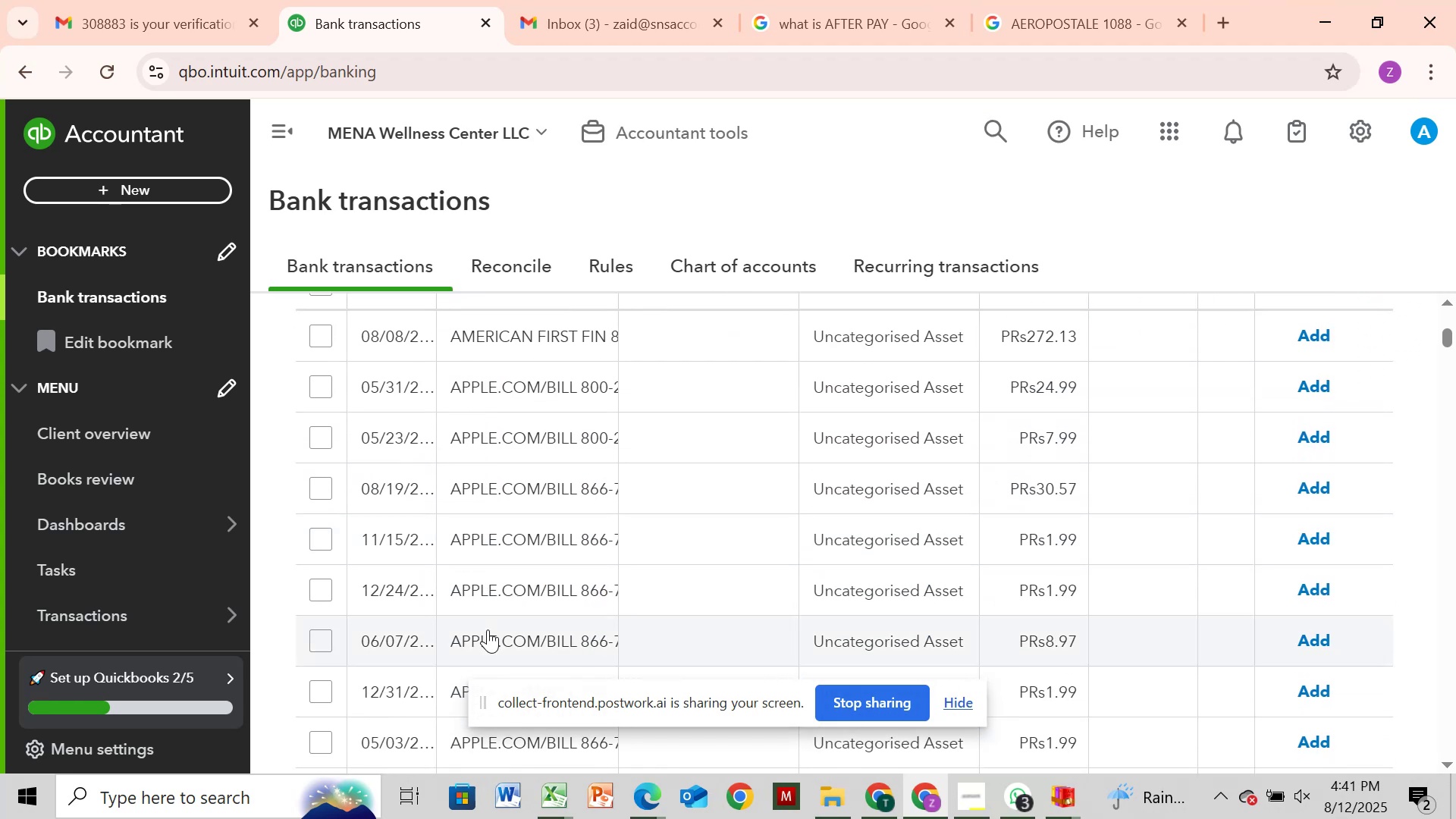 
scroll: coordinate [488, 629], scroll_direction: up, amount: 1.0
 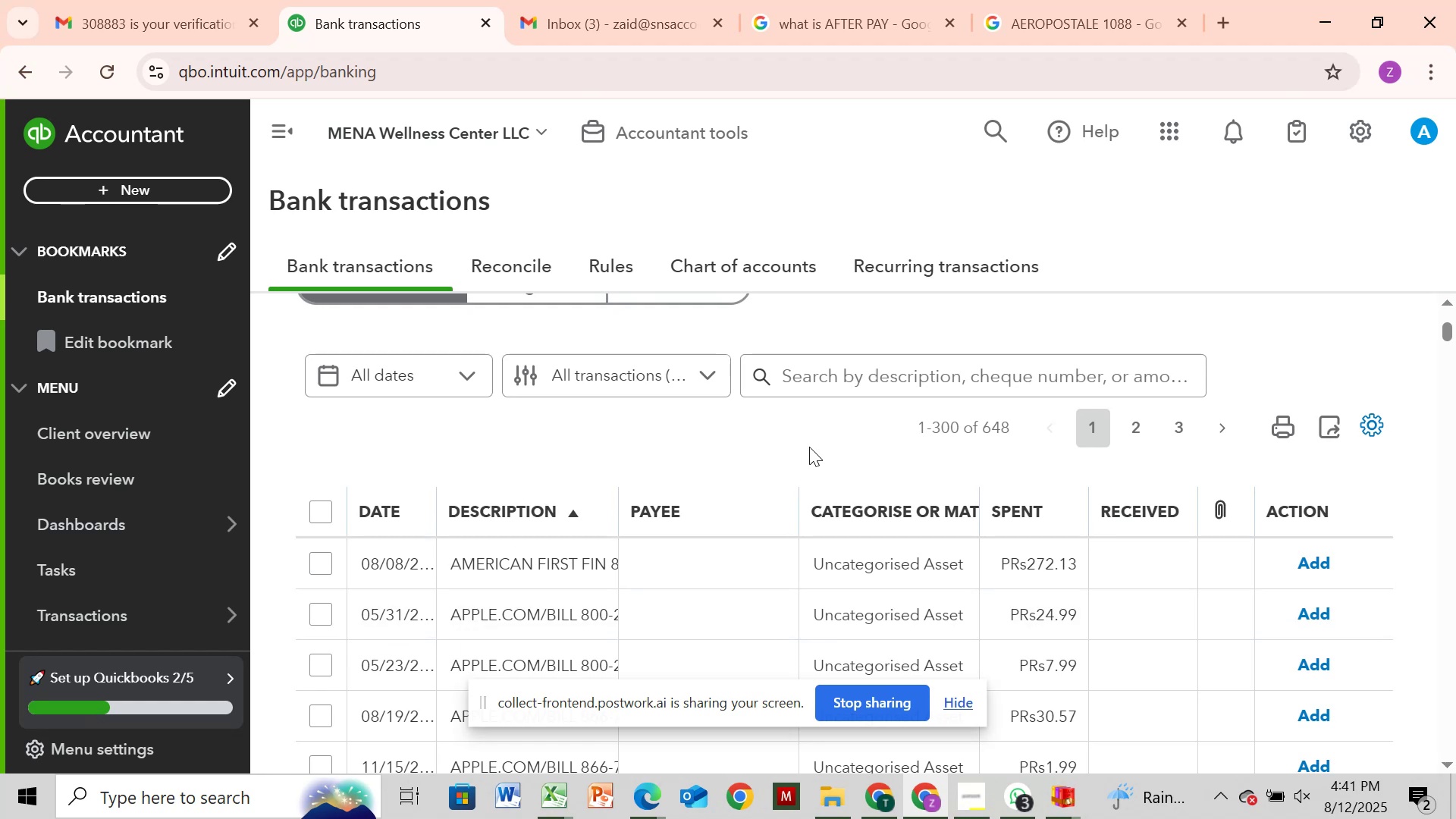 
left_click([918, 375])
 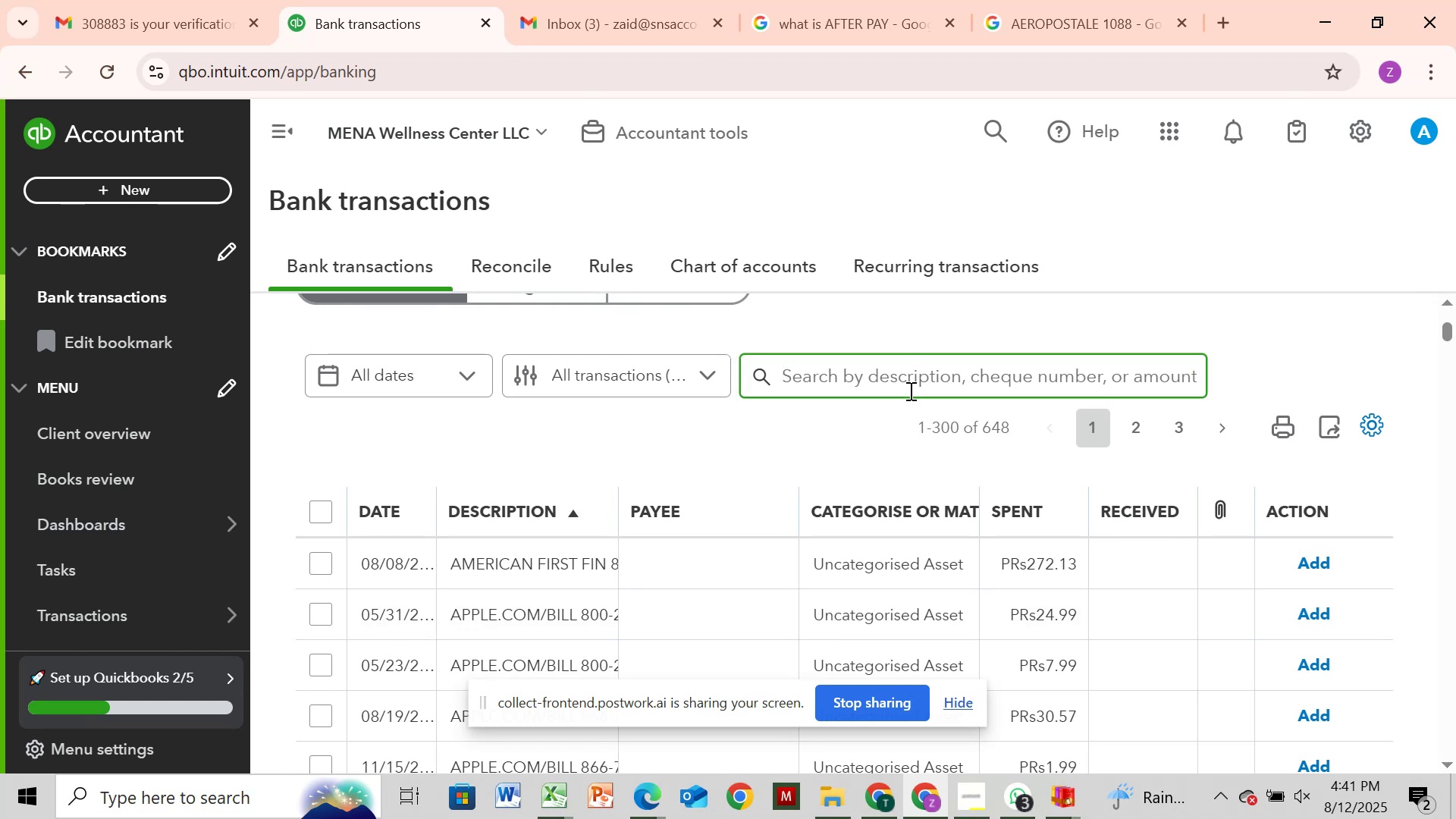 
type(ao)
key(Backspace)
type(pple)
 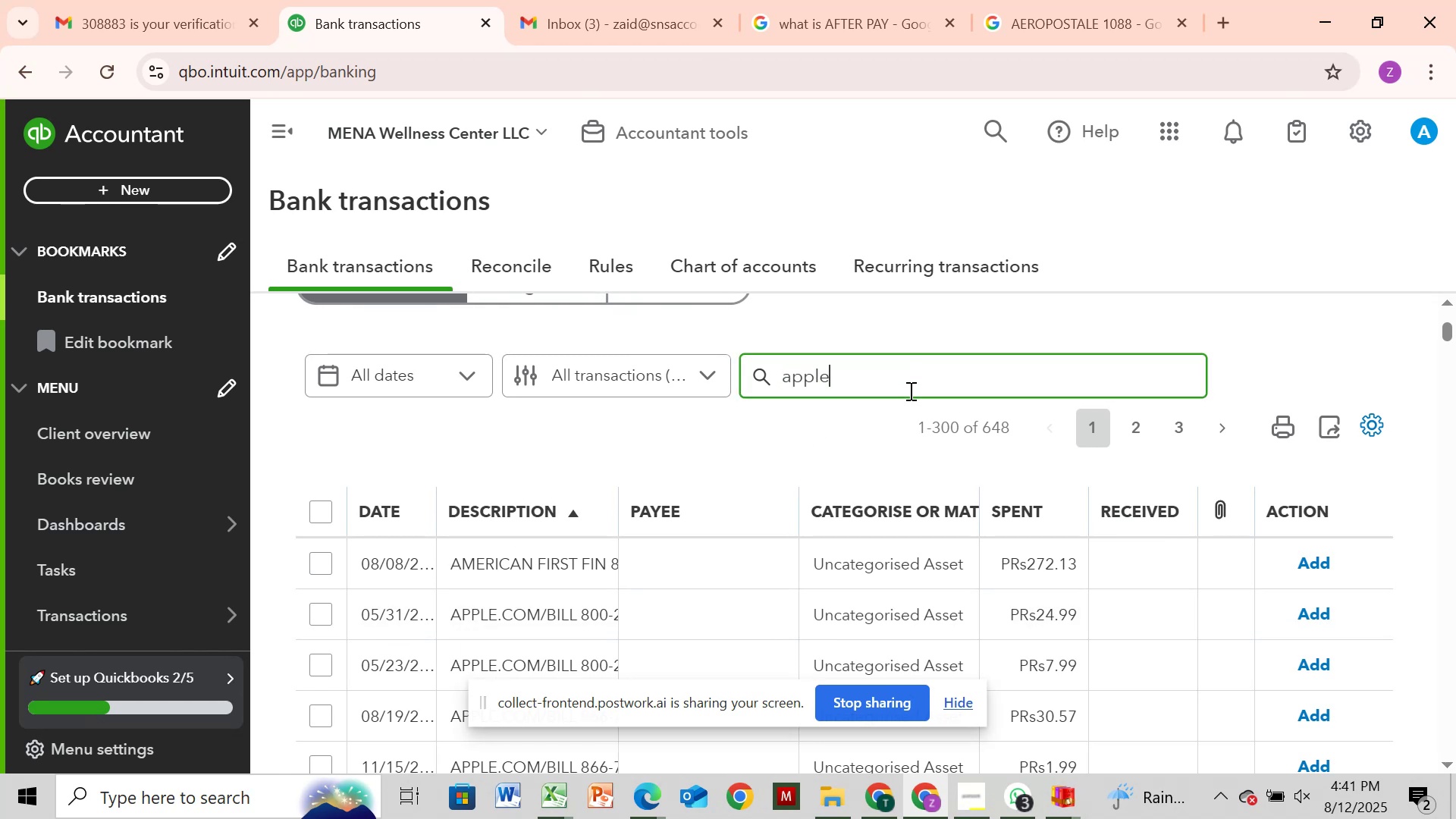 
key(Enter)
 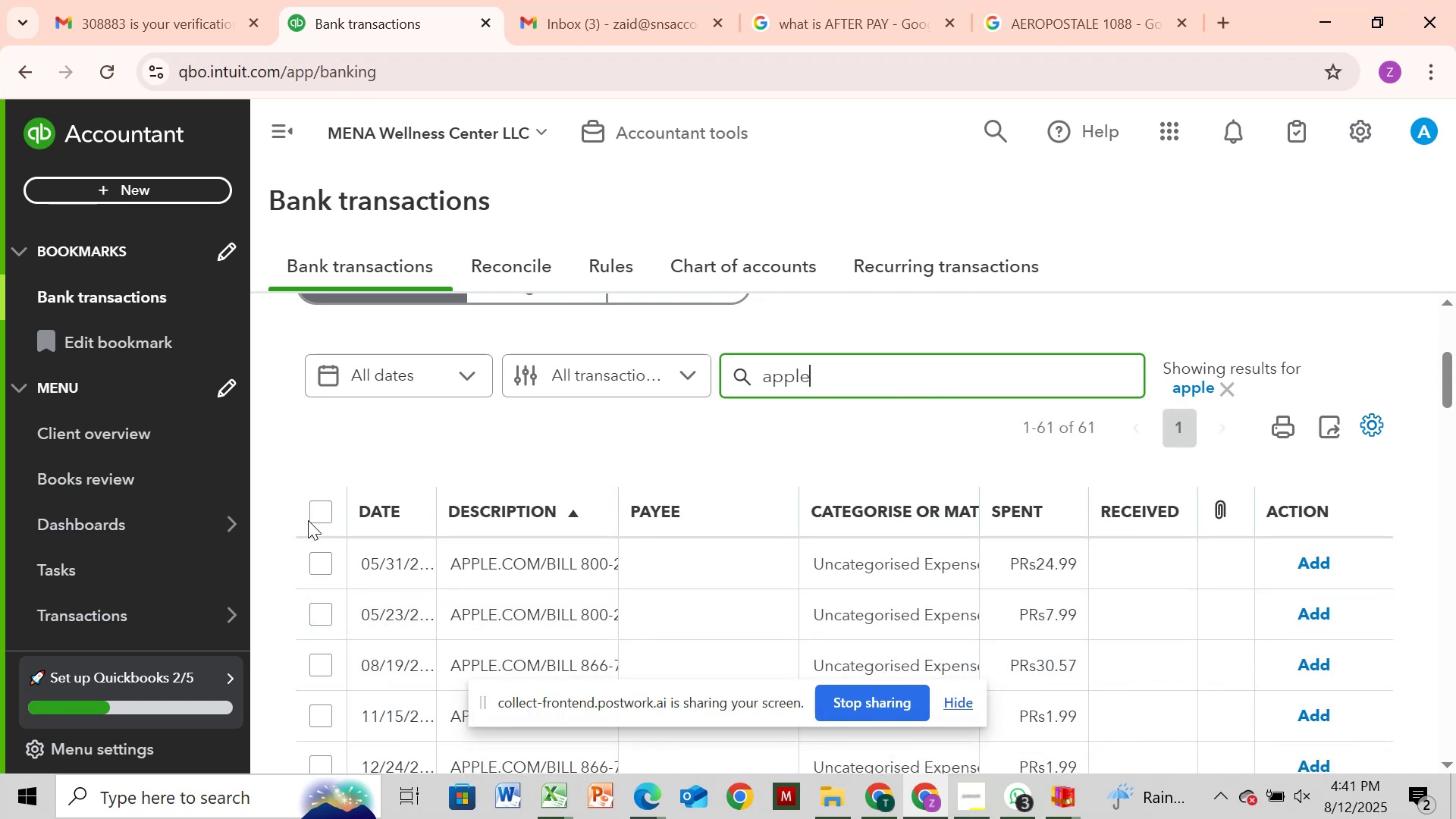 
wait(7.51)
 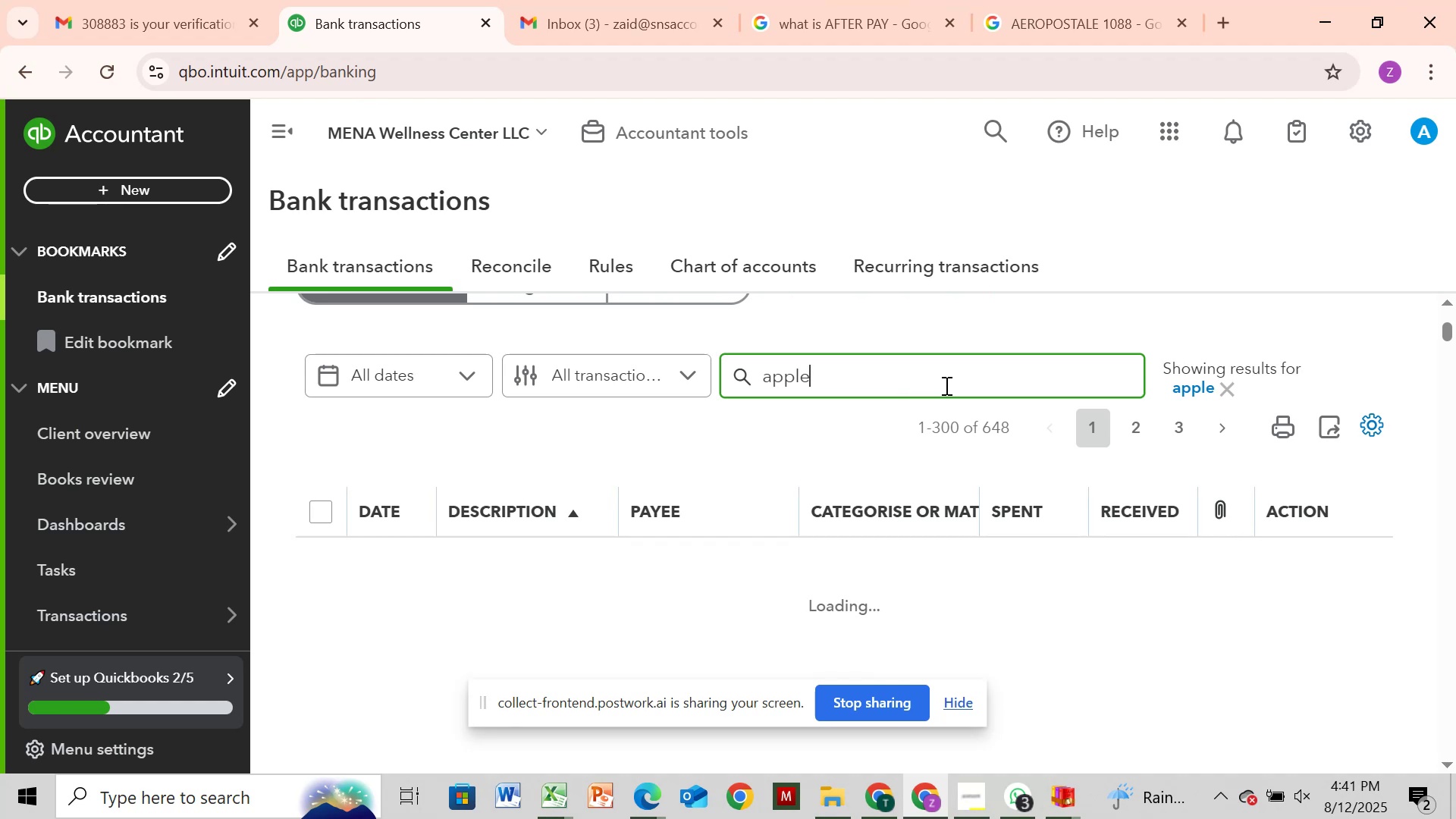 
scroll: coordinate [331, 516], scroll_direction: down, amount: 3.0
 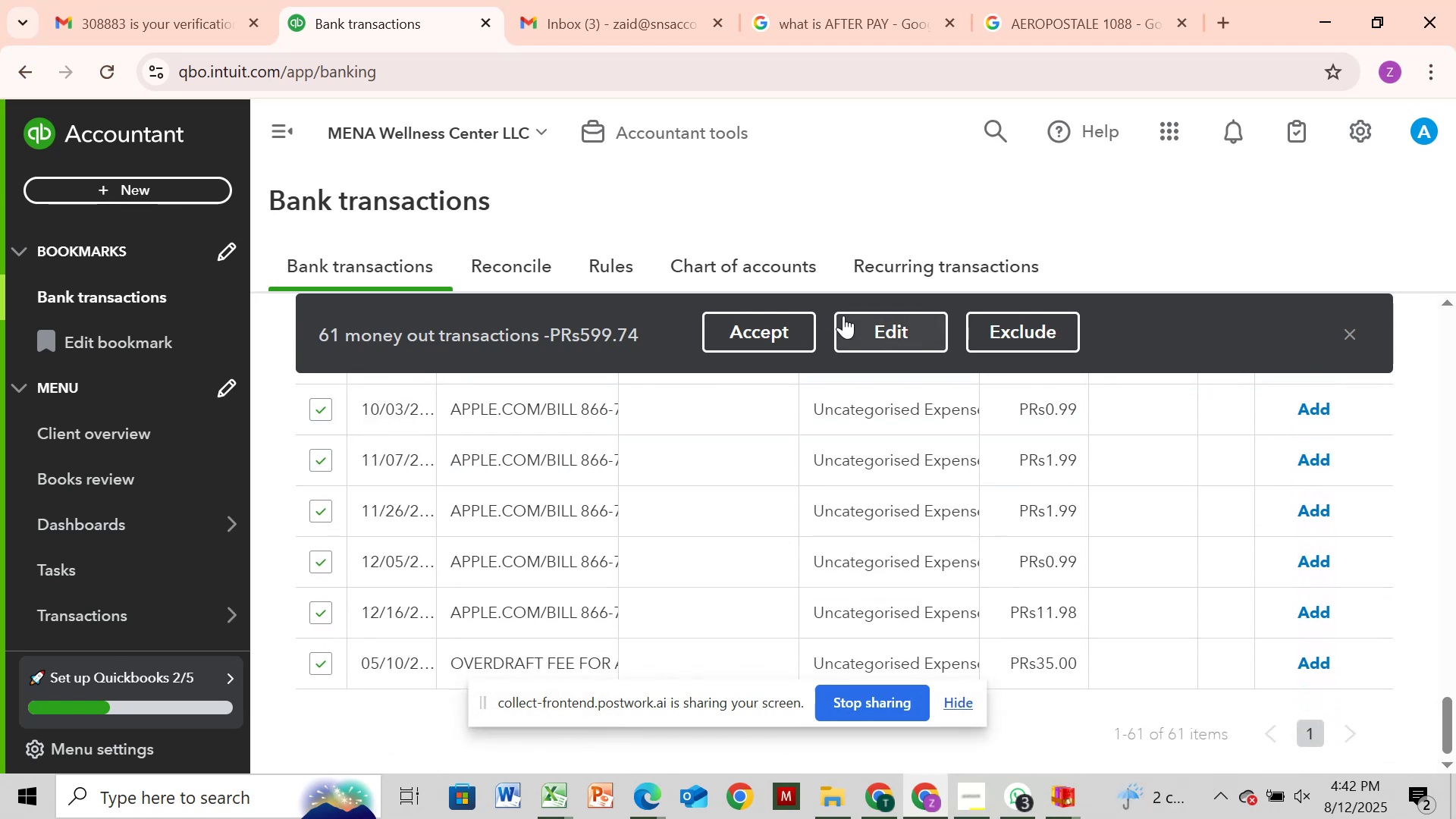 
left_click([843, 315])
 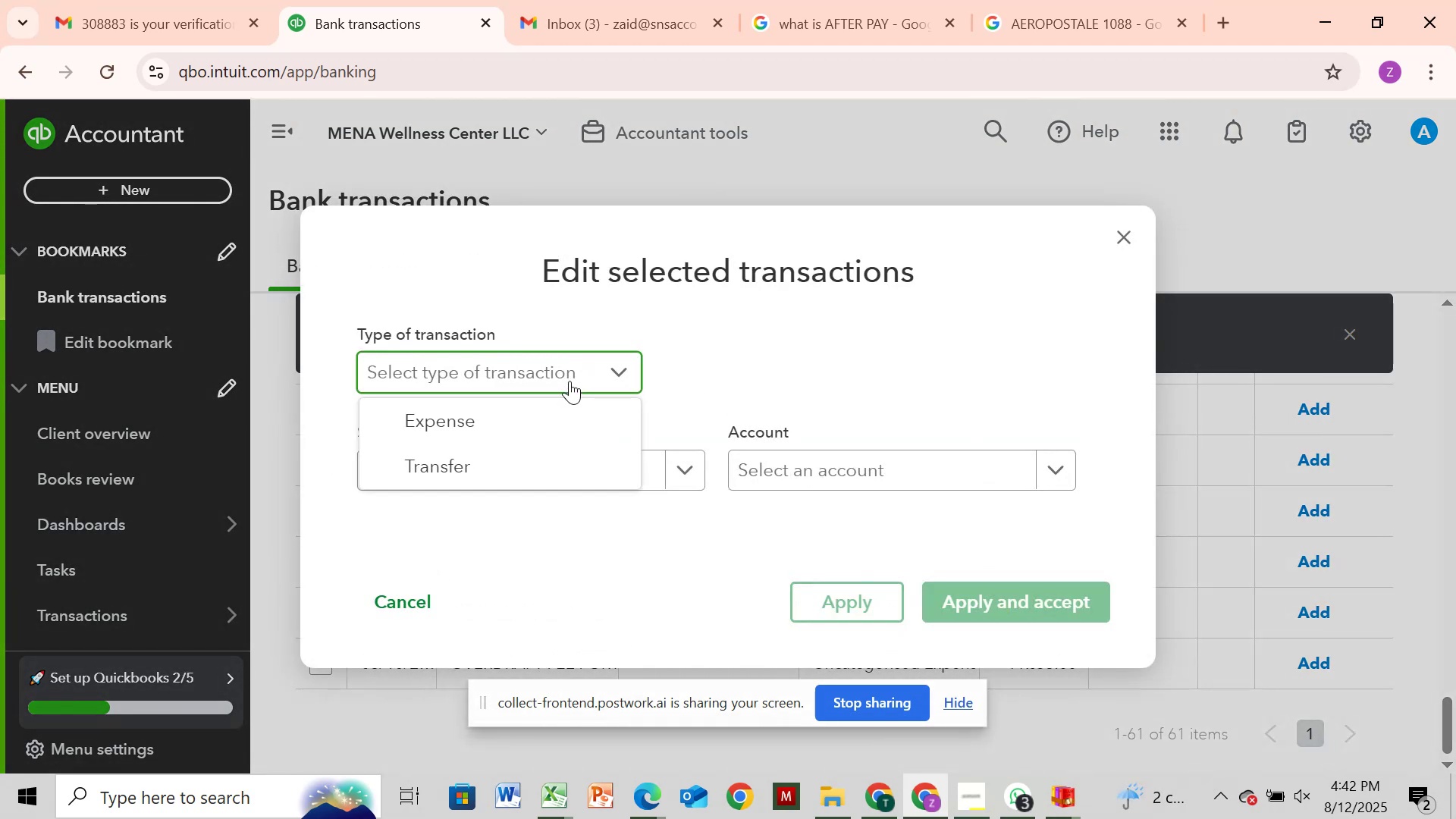 
left_click([551, 414])
 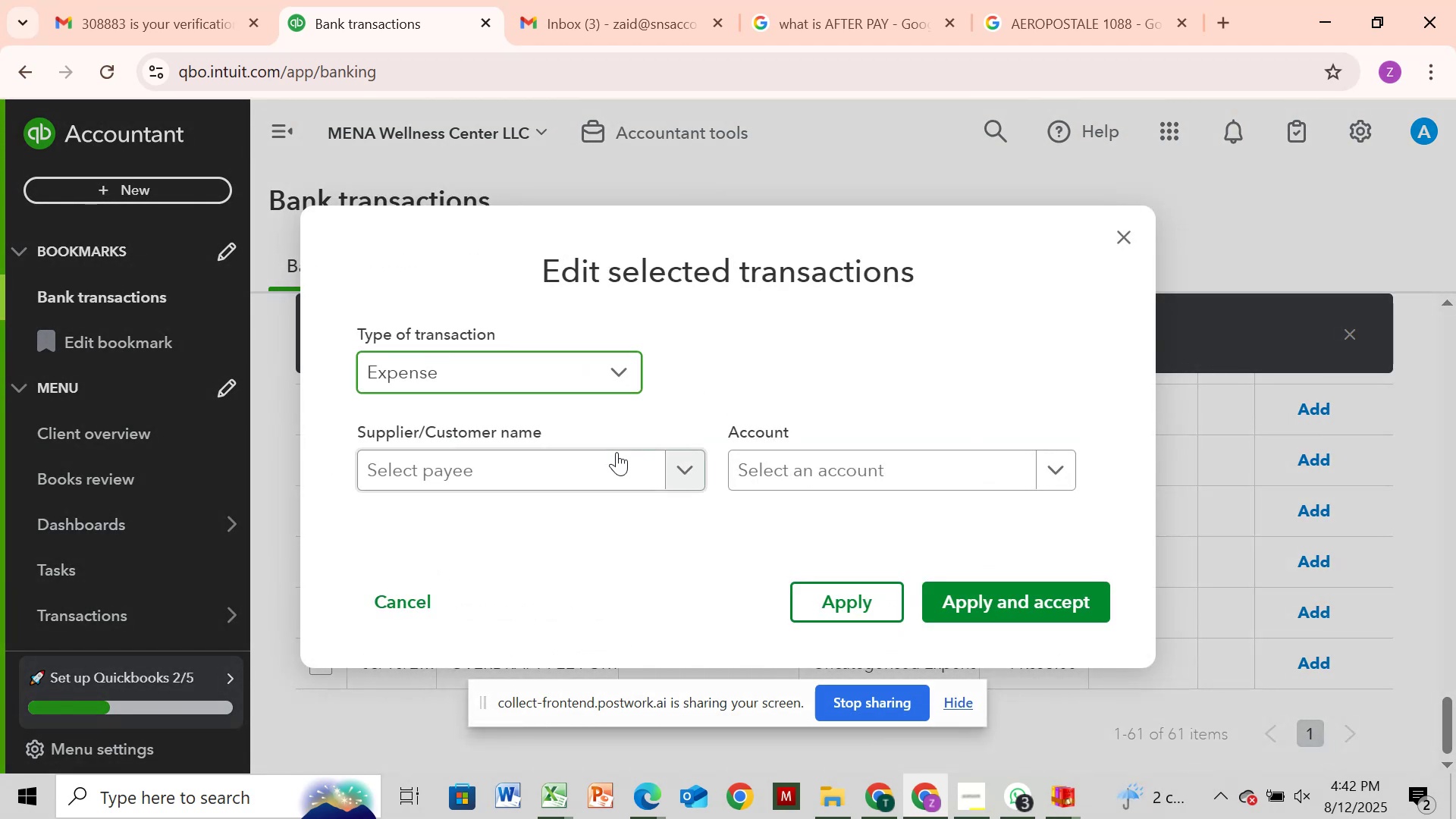 
left_click([618, 452])
 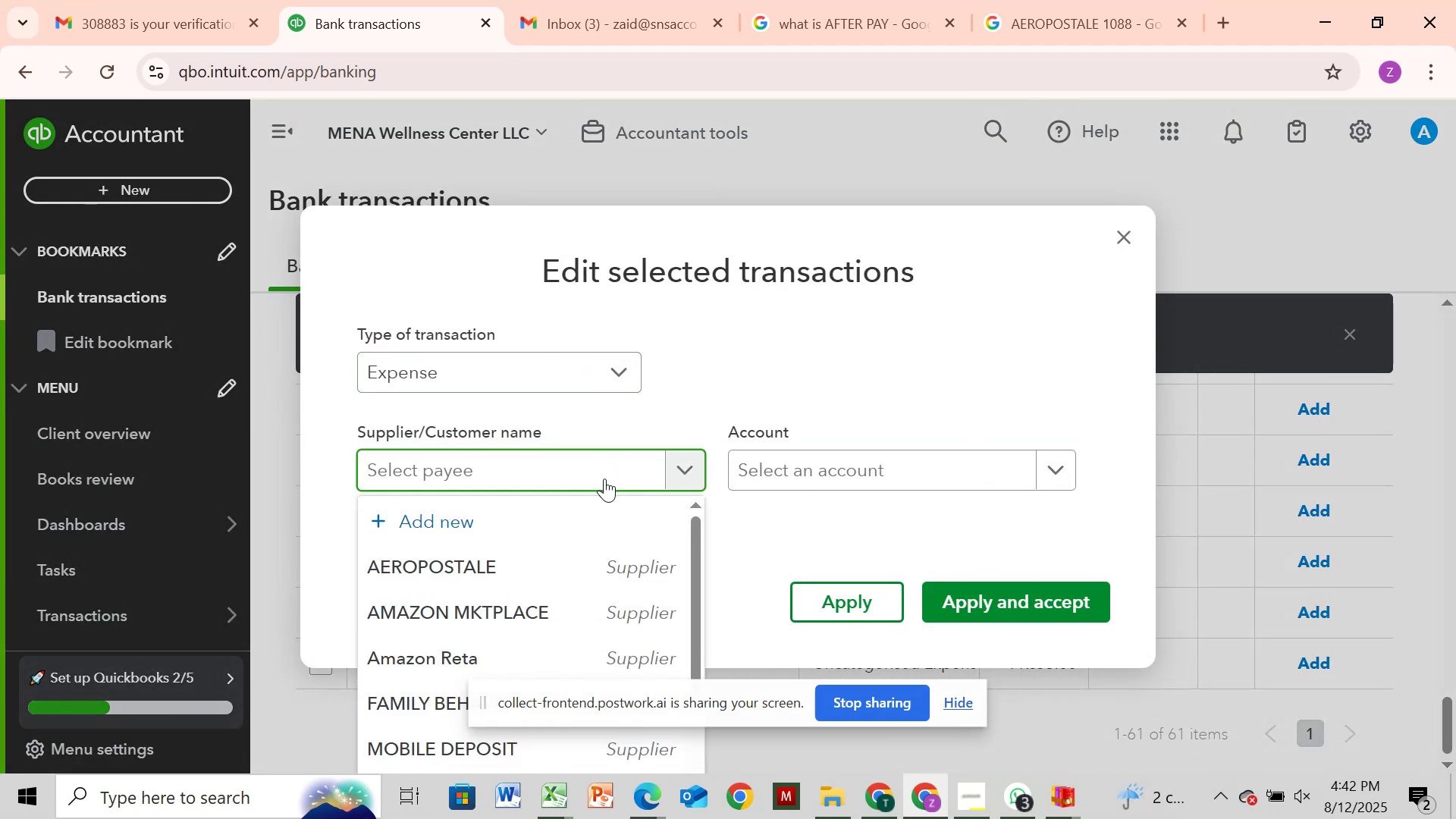 
type(apple)
 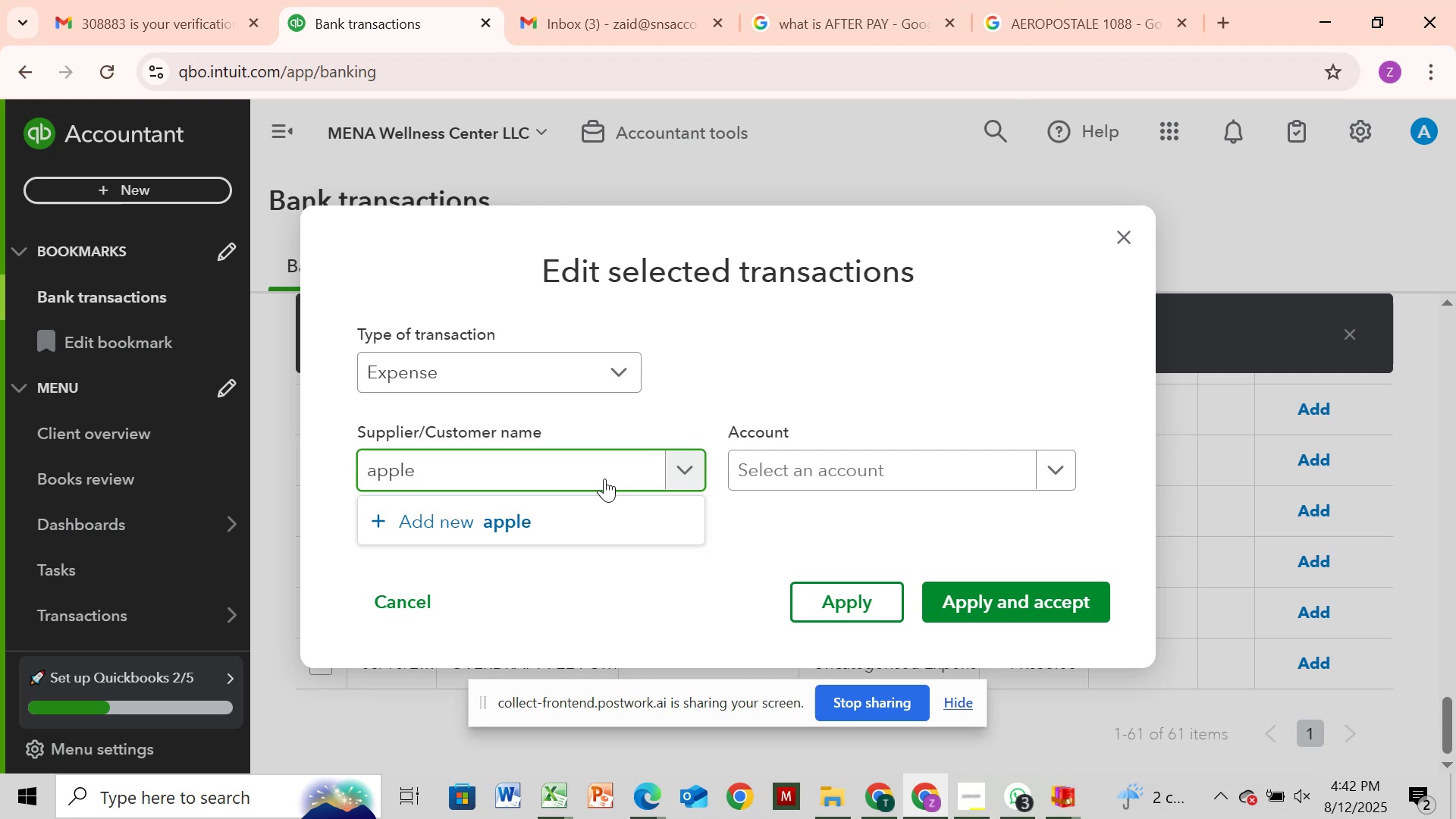 
key(ArrowLeft)
 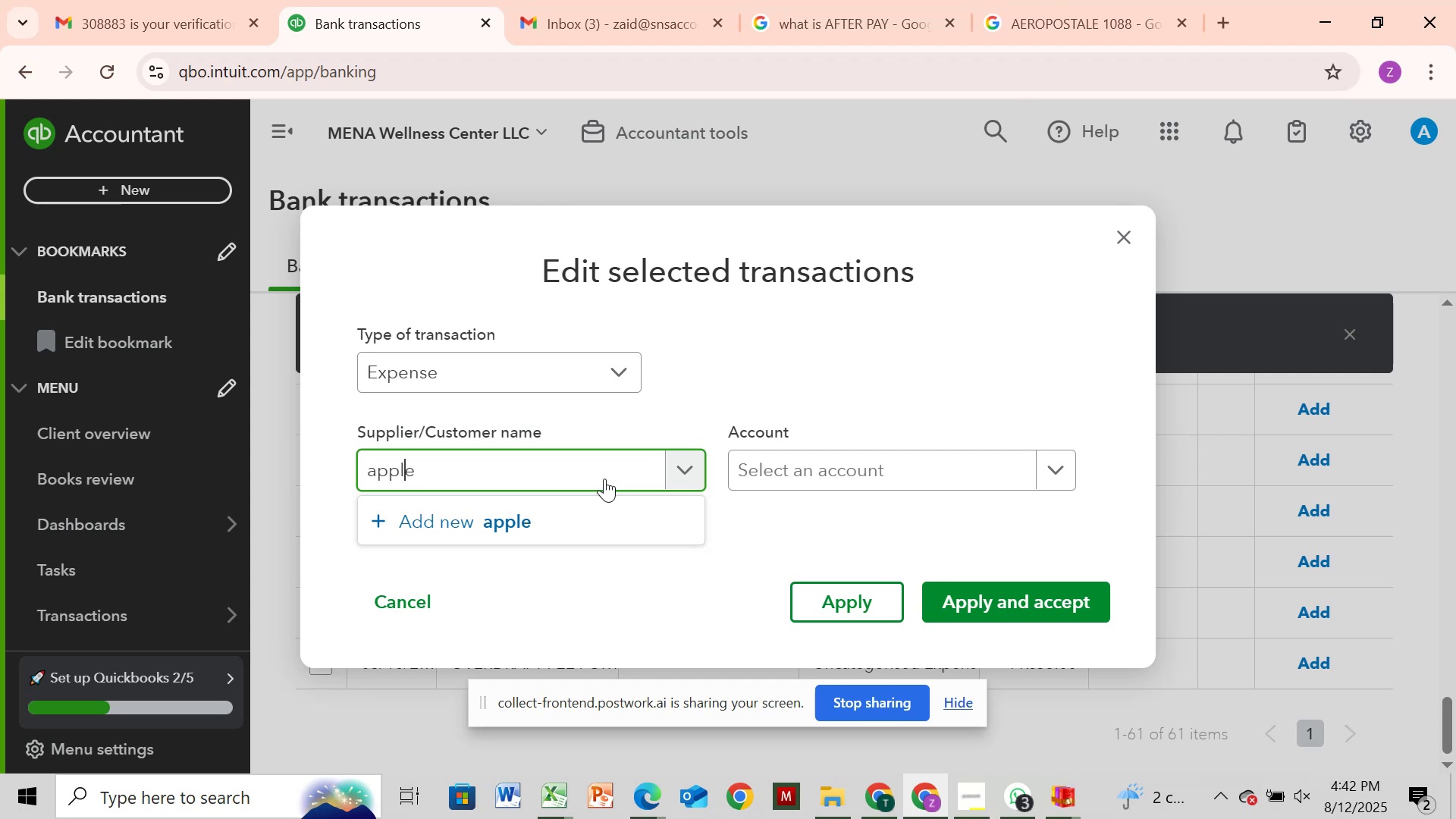 
key(ArrowLeft)
 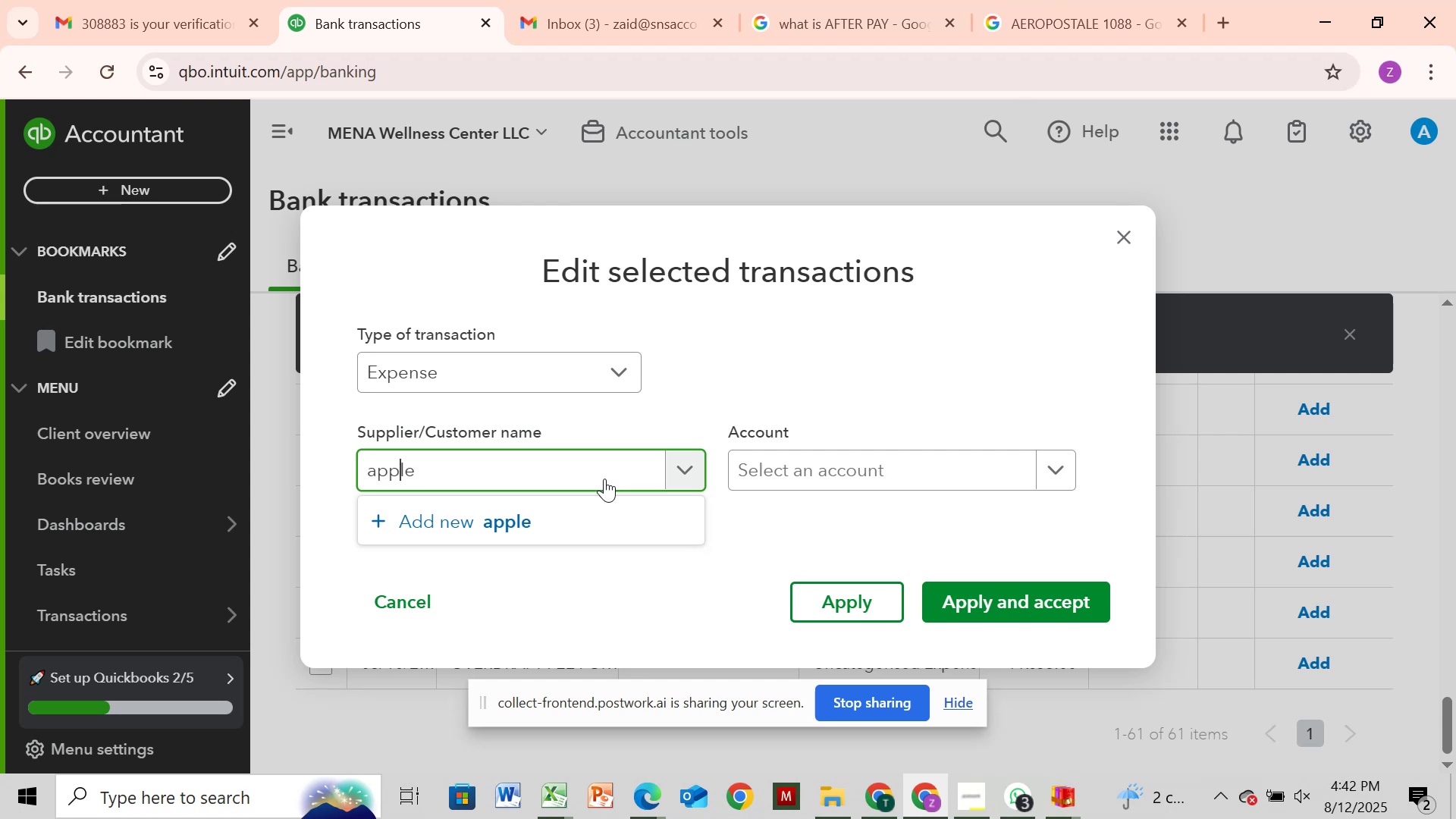 
key(ArrowLeft)
 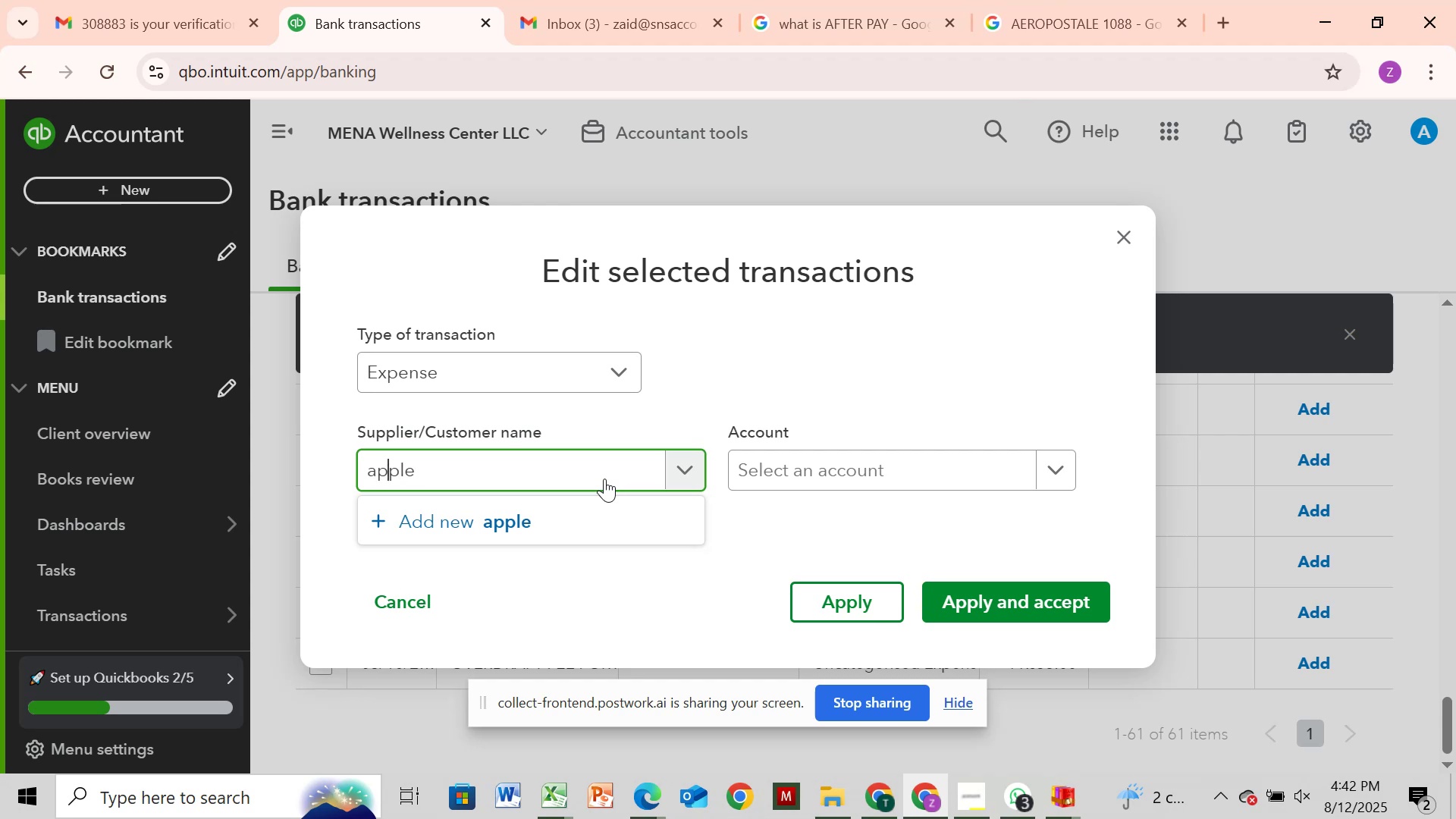 
key(ArrowLeft)
 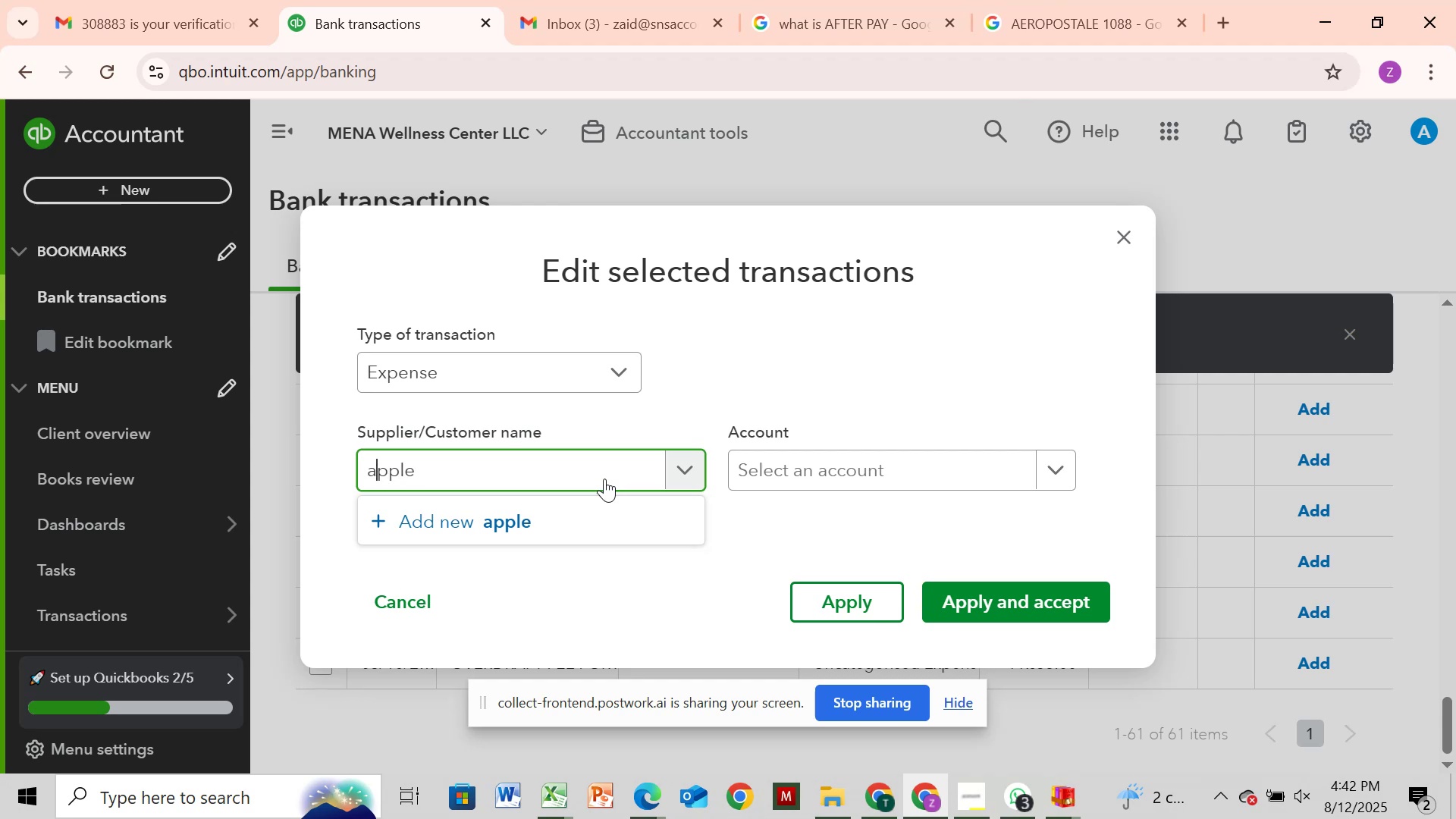 
key(ArrowLeft)
 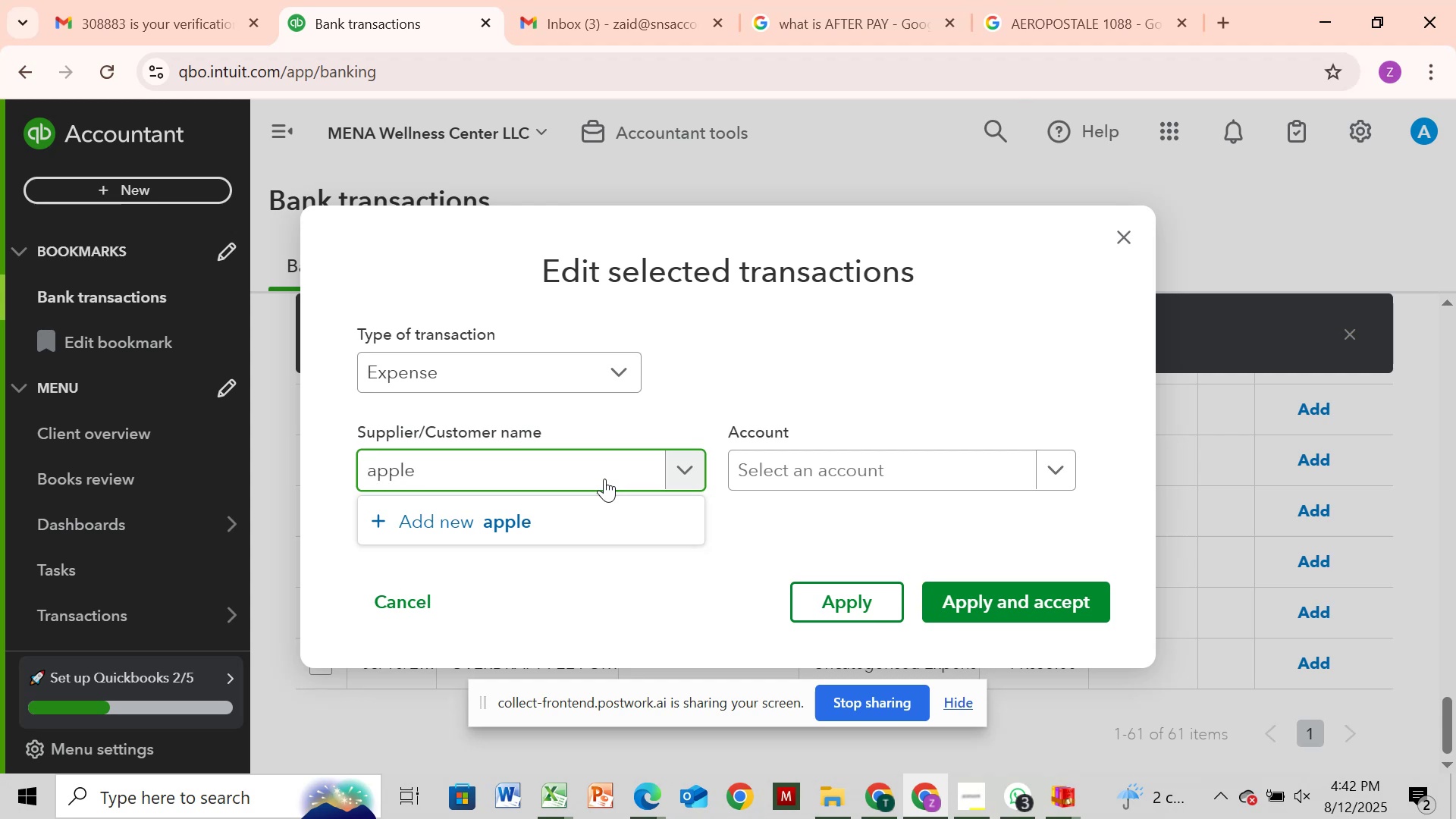 
key(ArrowRight)
 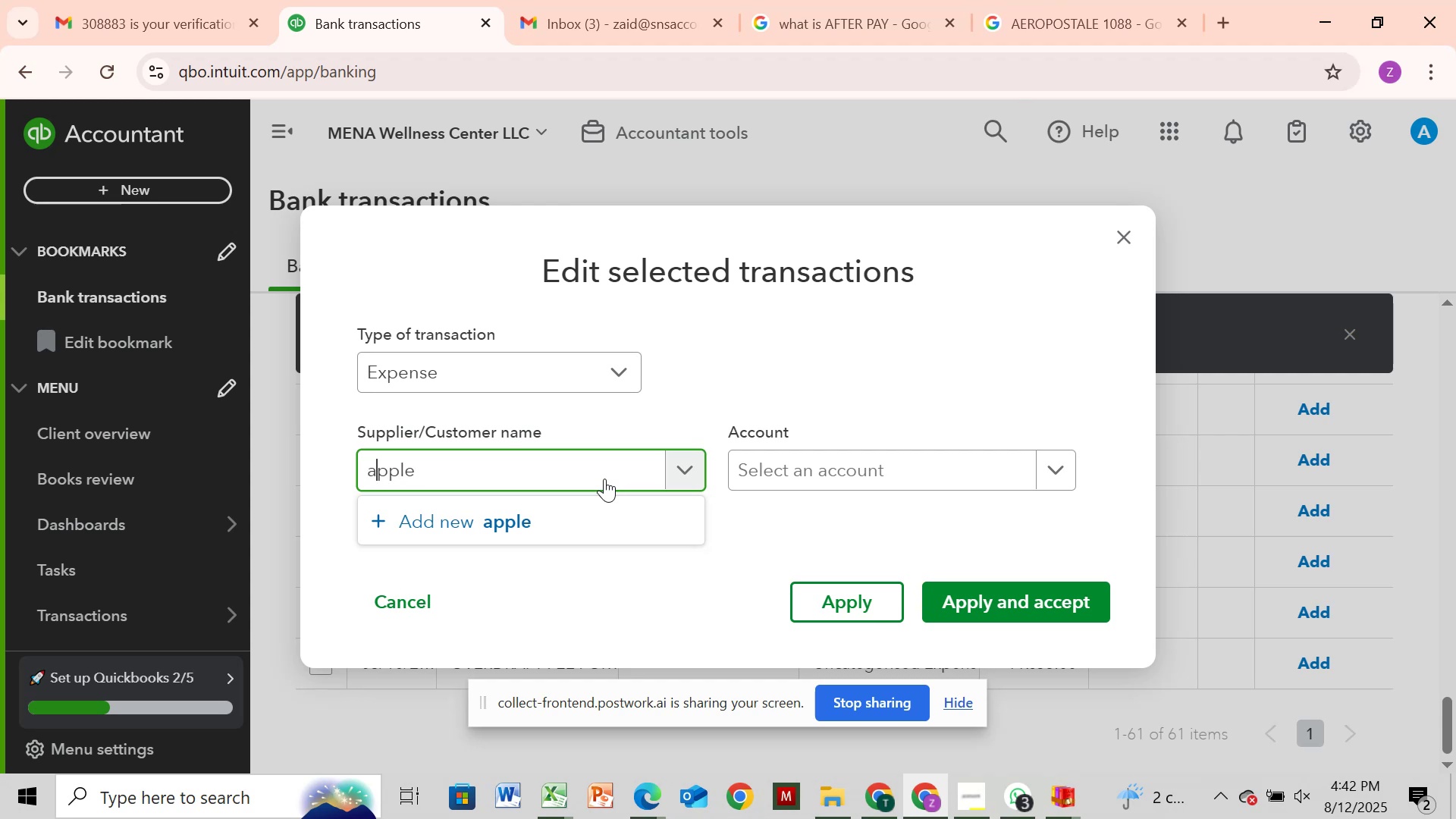 
key(Backspace)
 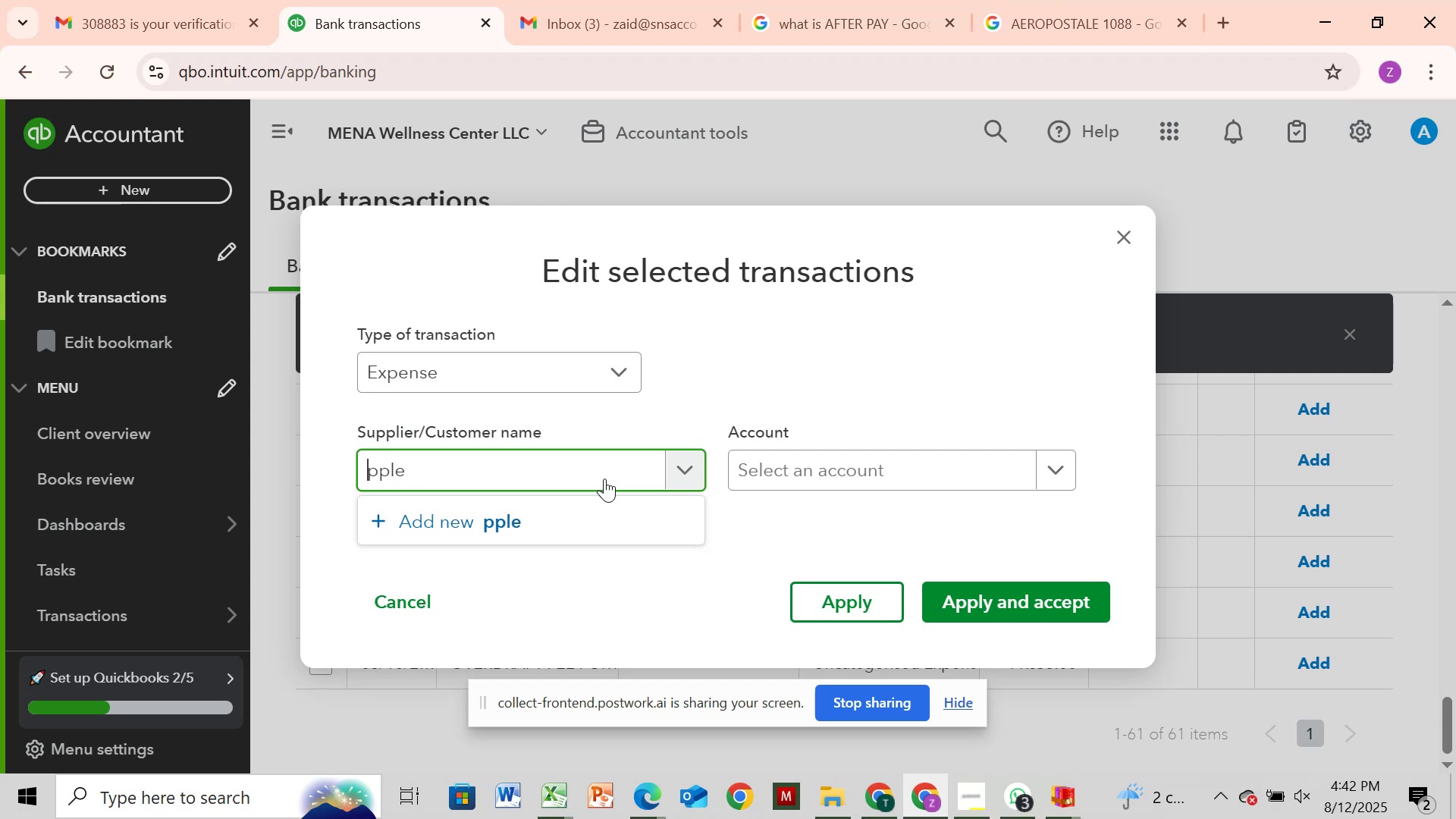 
key(CapsLock)
 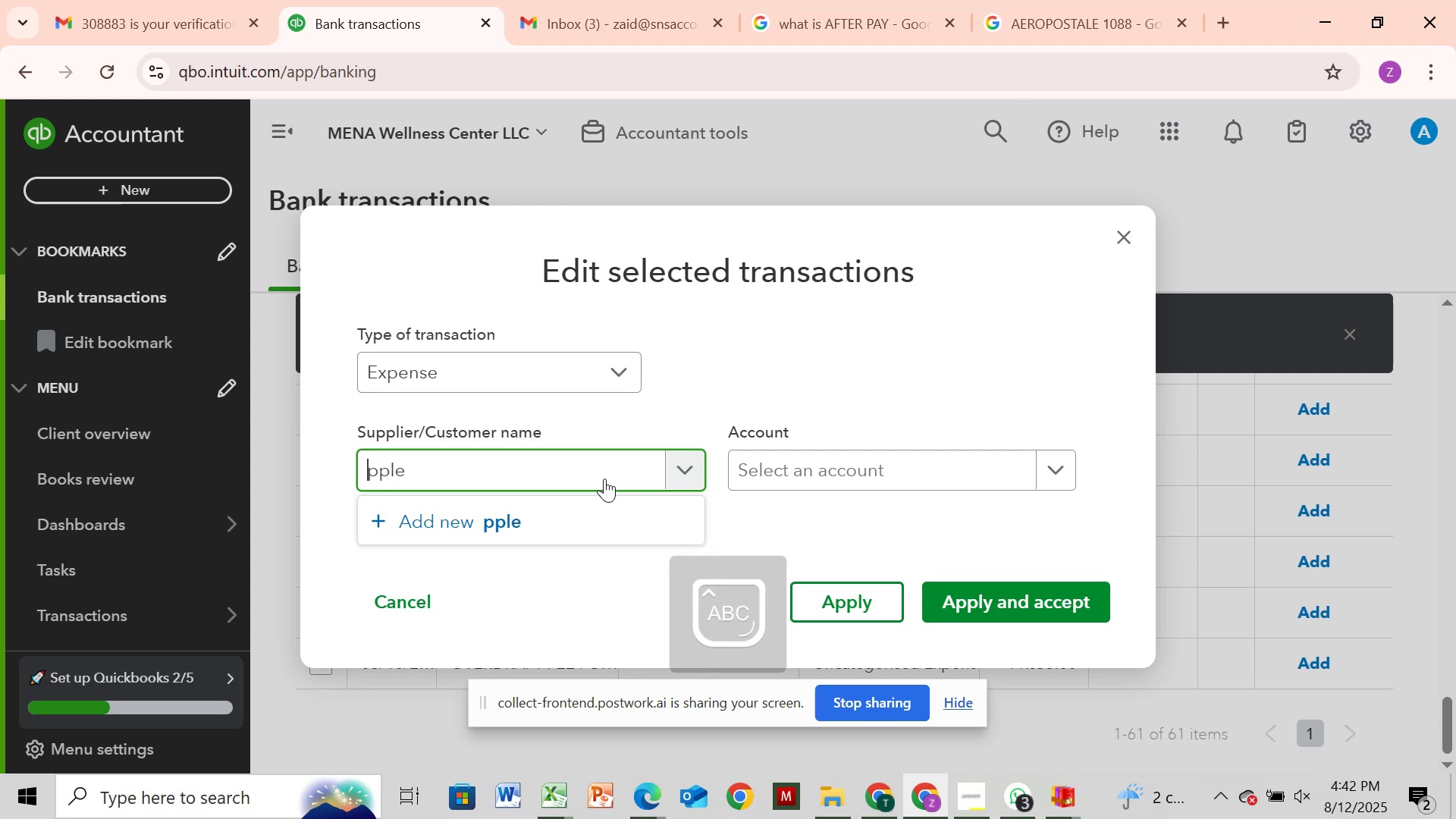 
key(A)
 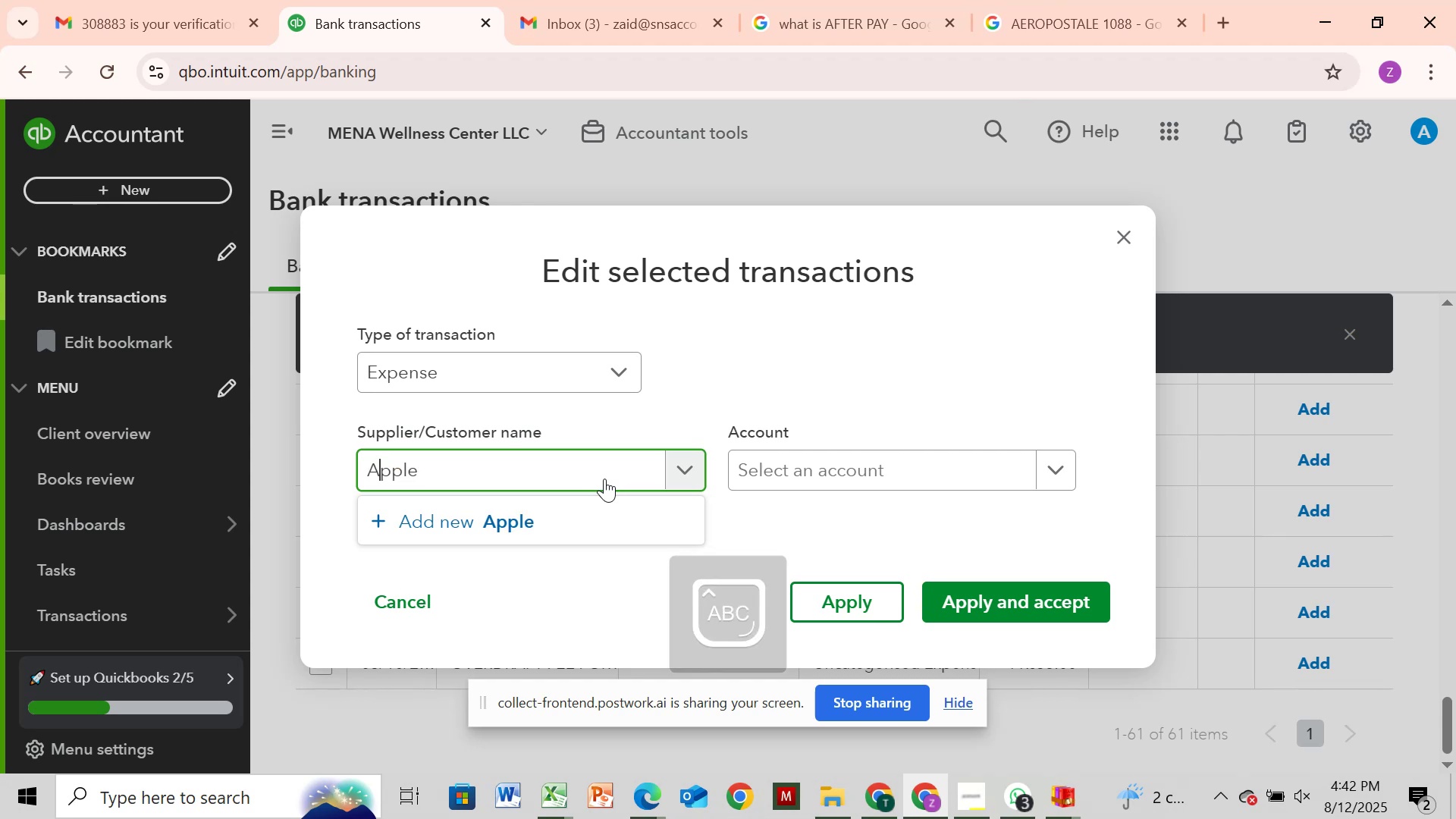 
key(ArrowRight)
 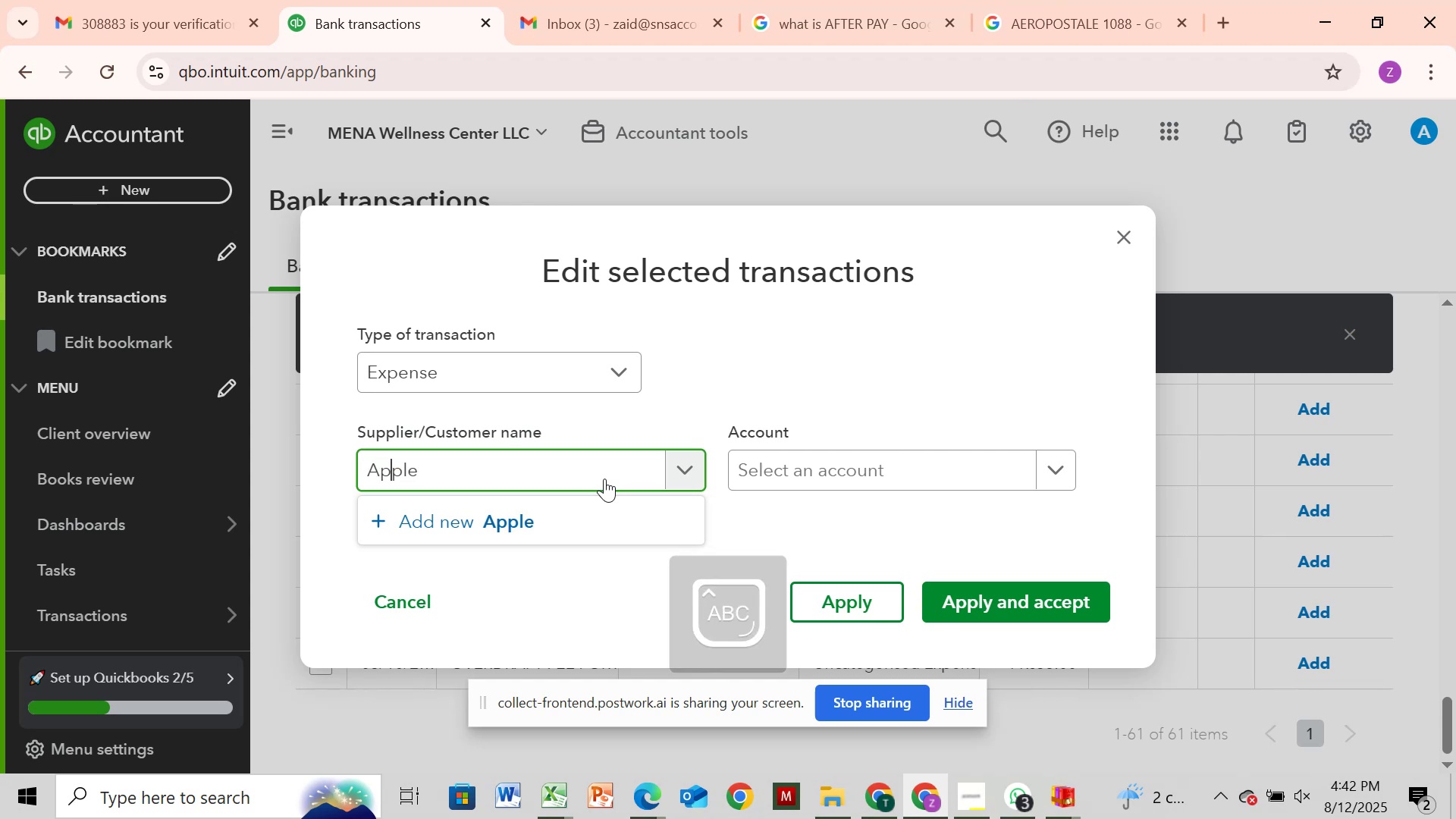 
key(ArrowRight)
 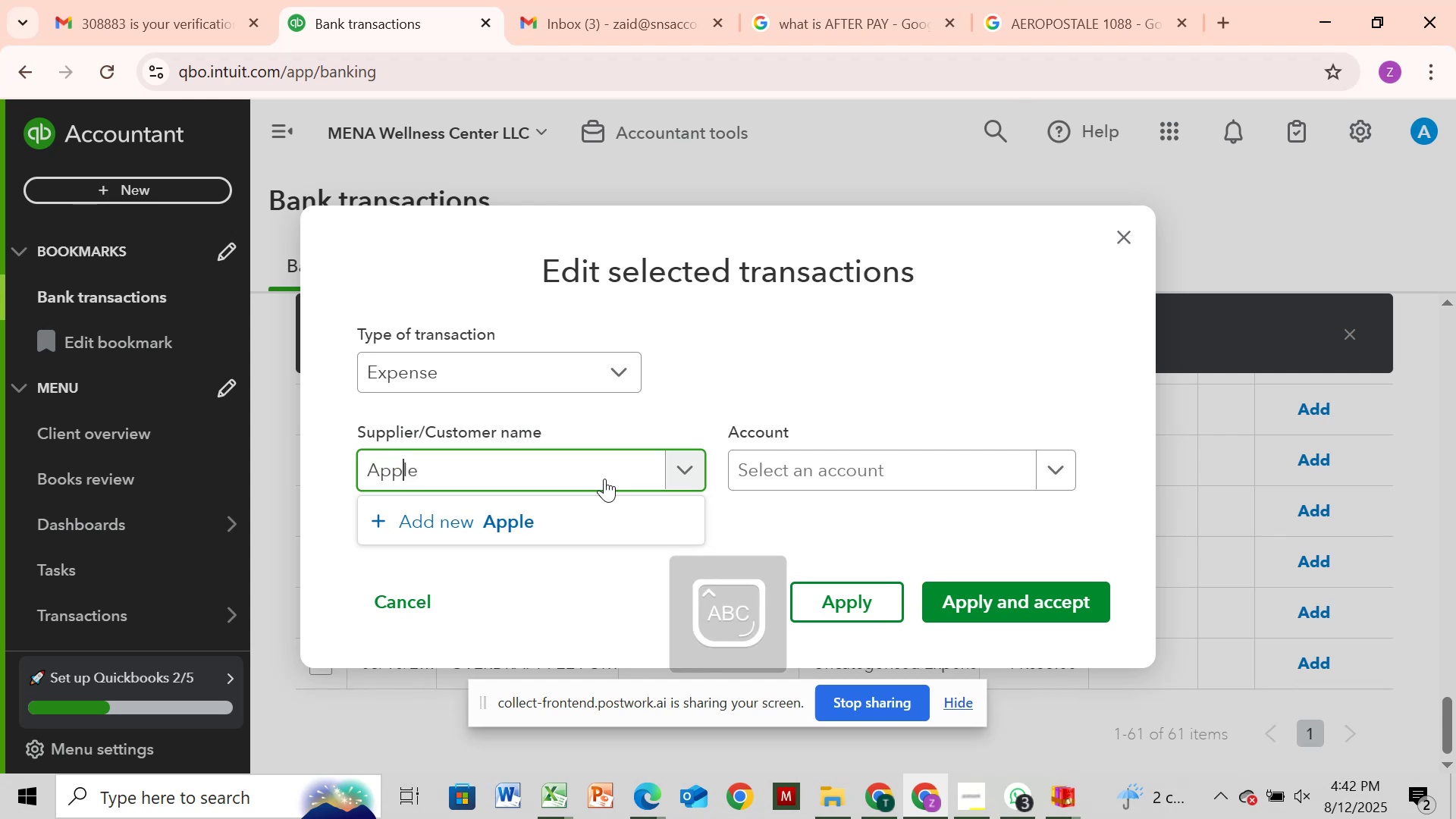 
key(ArrowRight)
 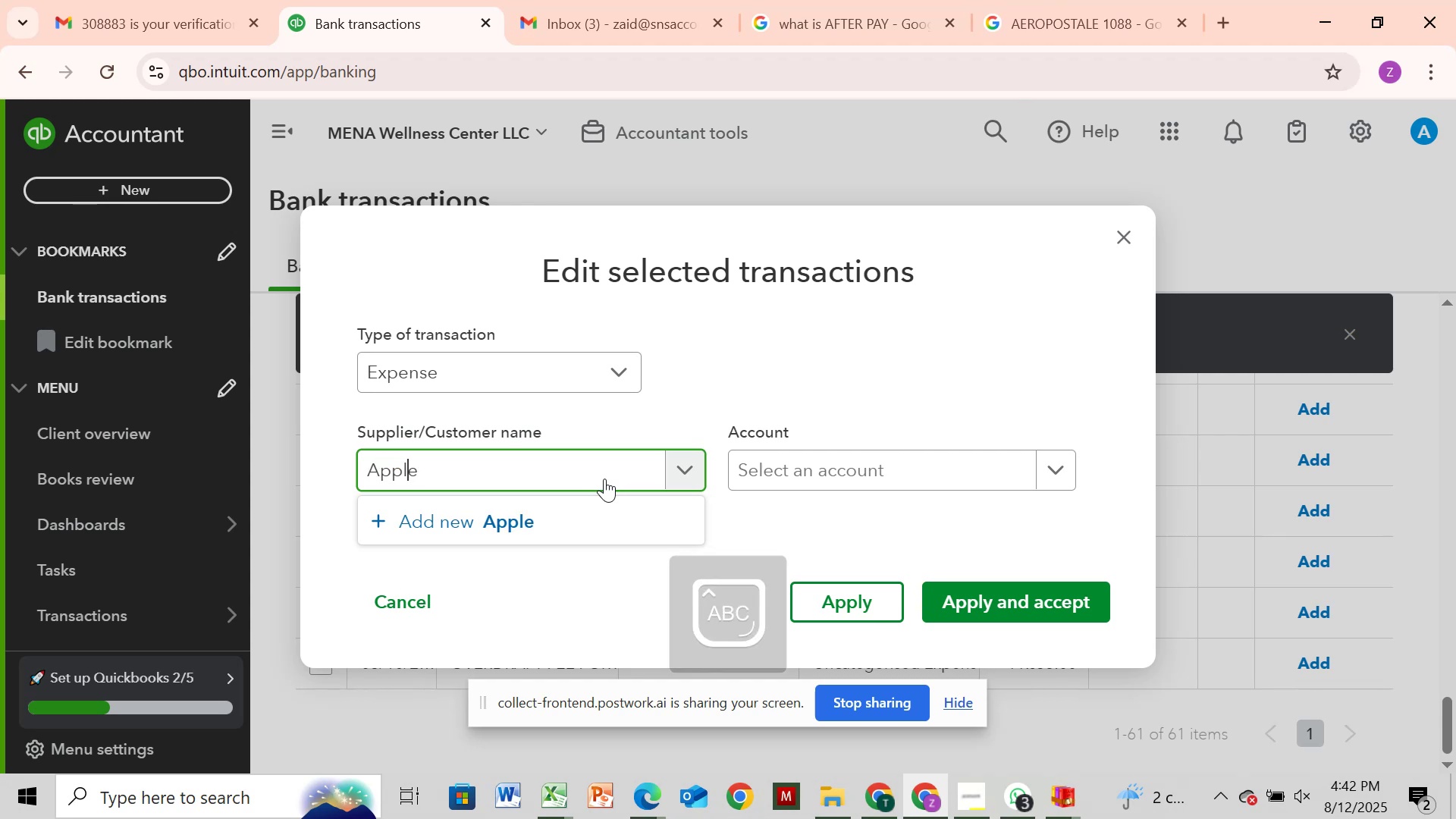 
key(ArrowRight)
 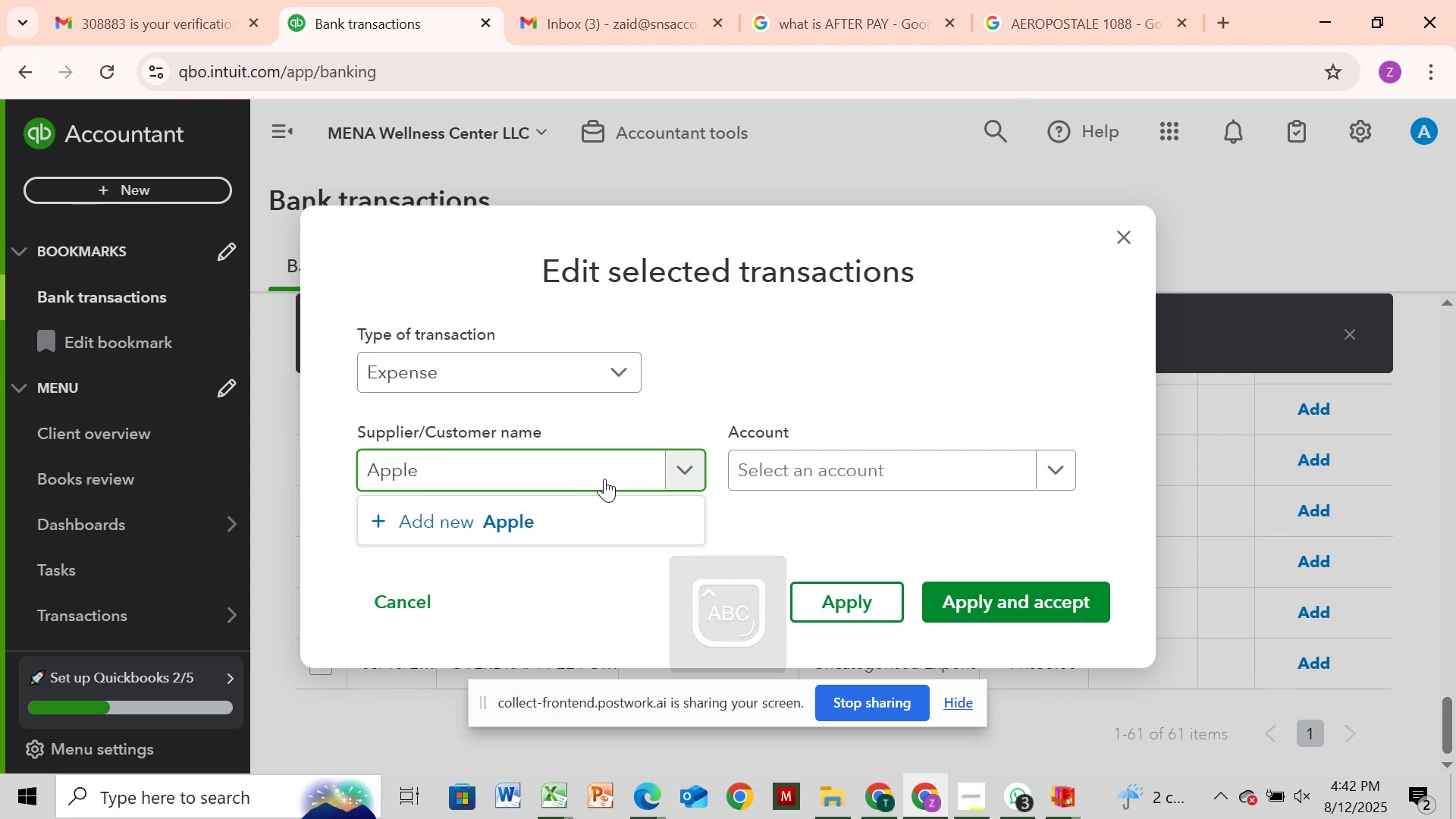 
type(.C)
key(Backspace)
type(com)
 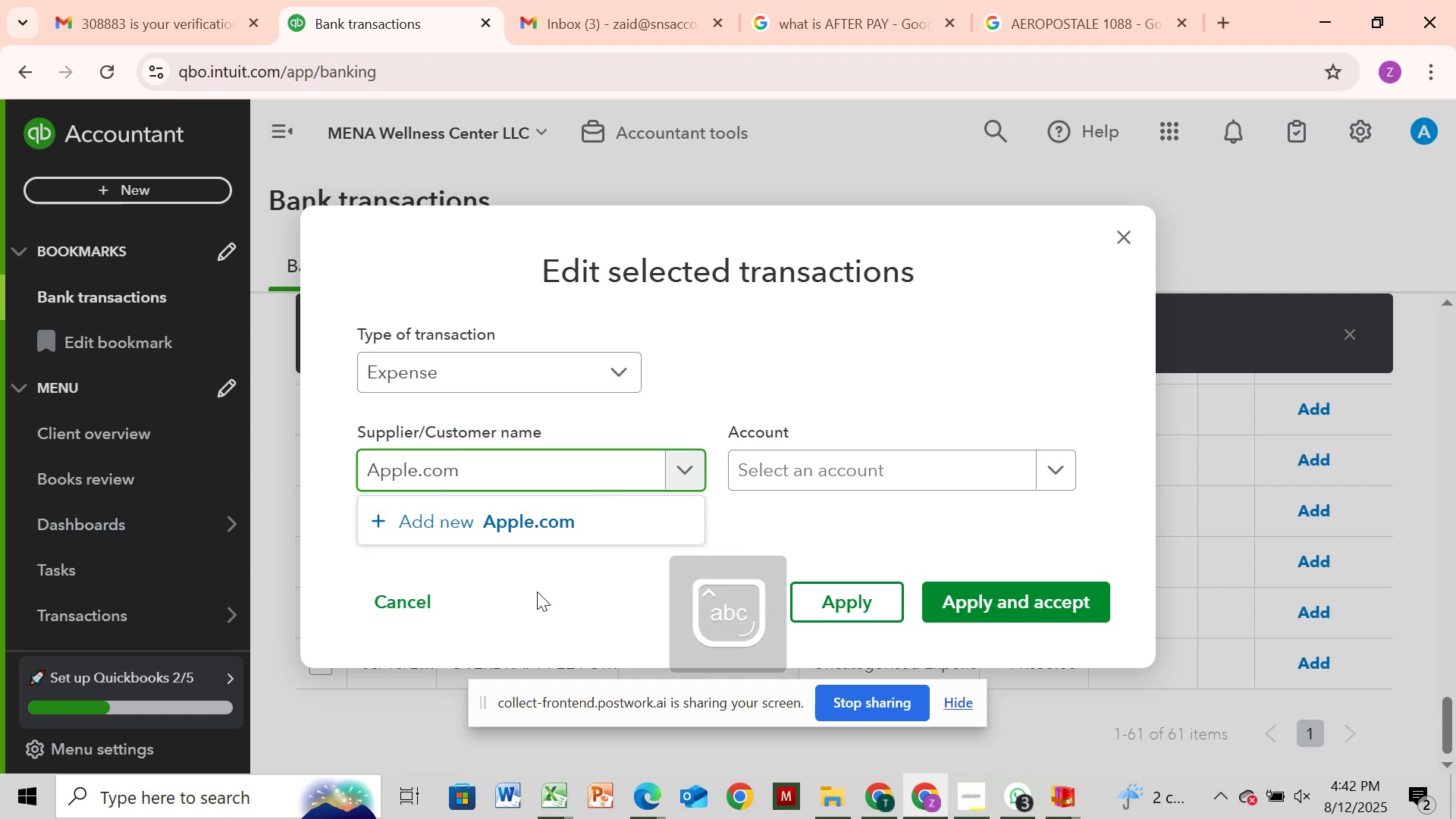 
left_click([587, 526])
 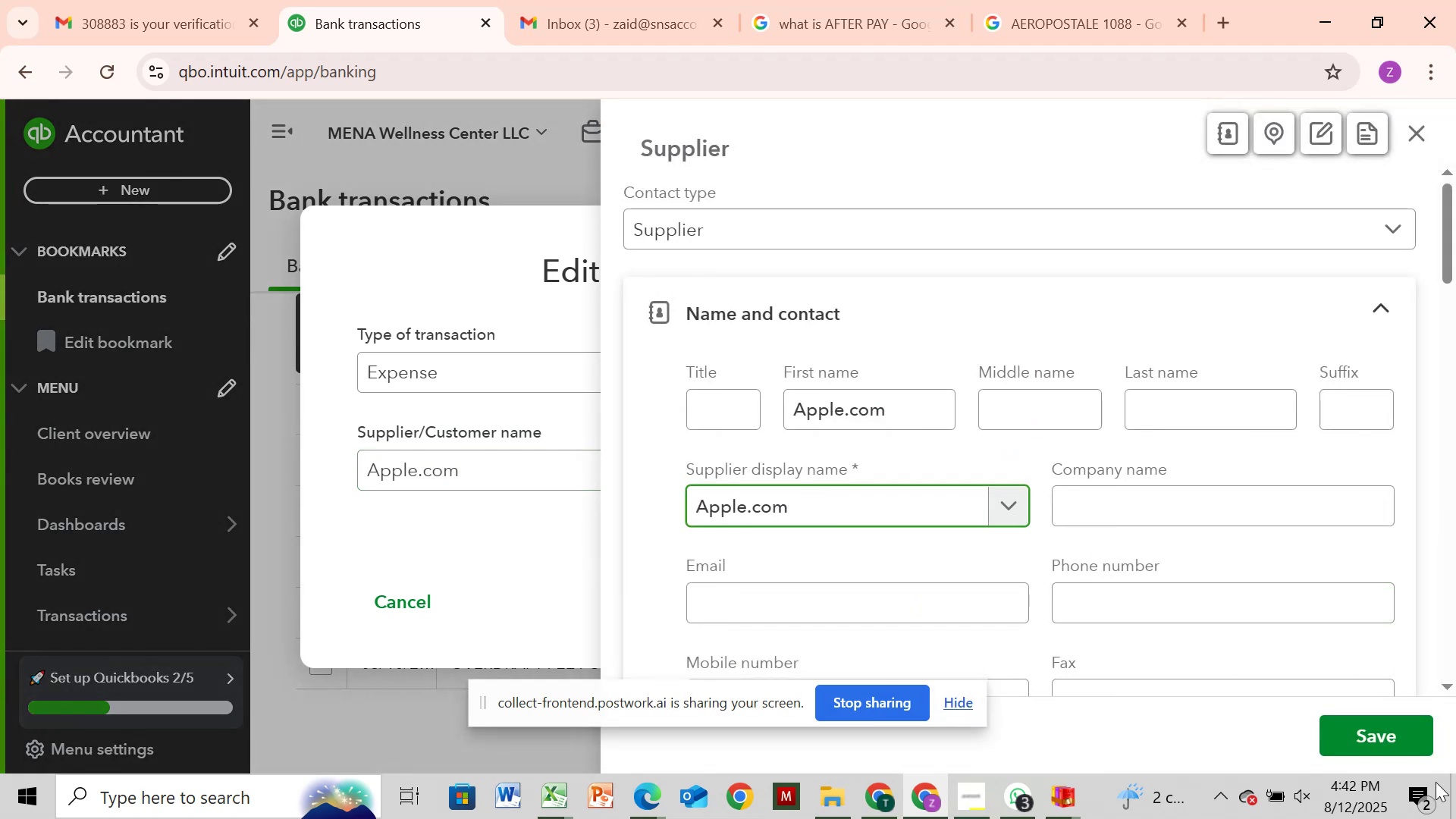 
left_click([1393, 744])
 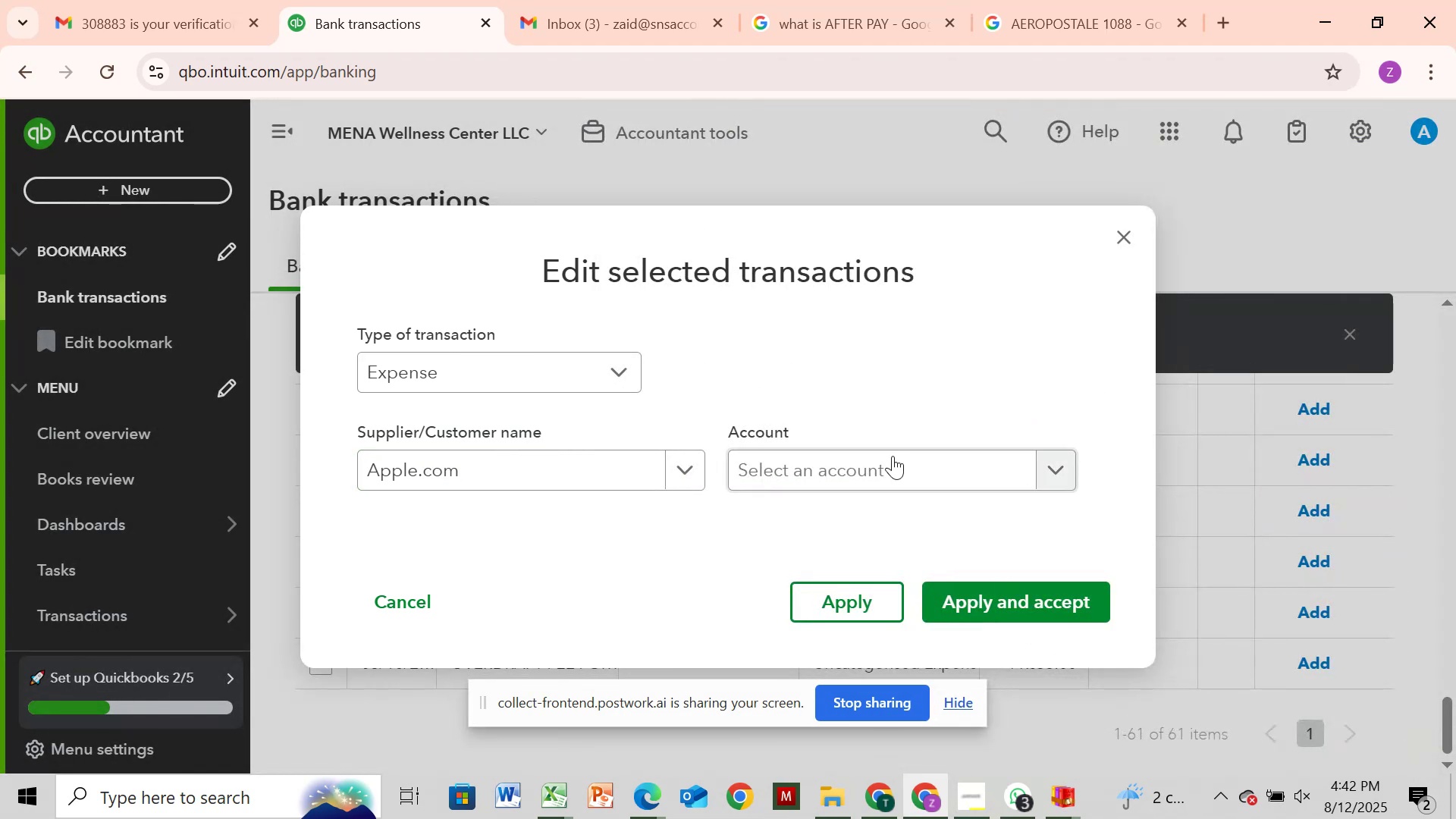 
left_click([878, 460])
 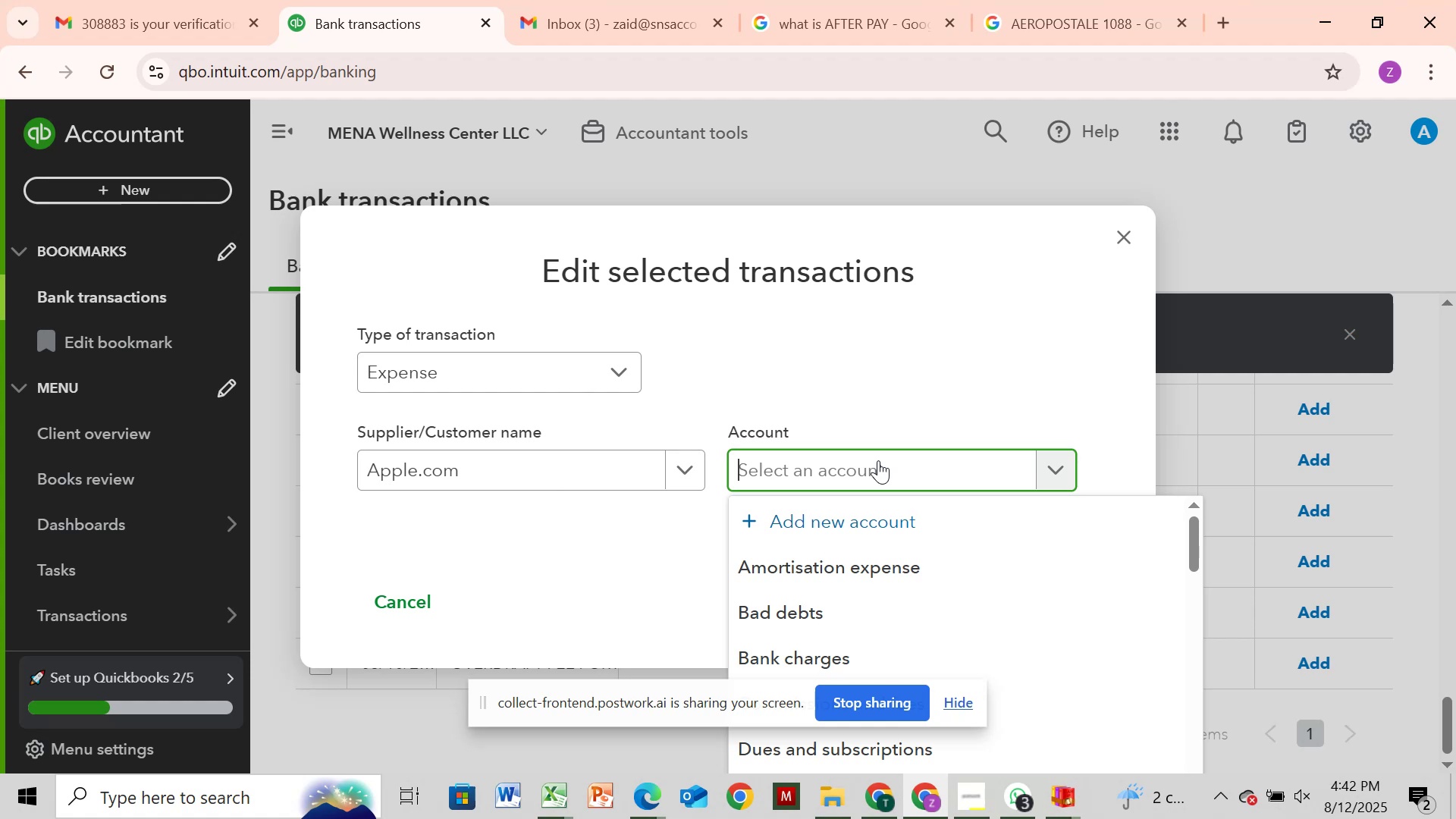 
type(mob)
 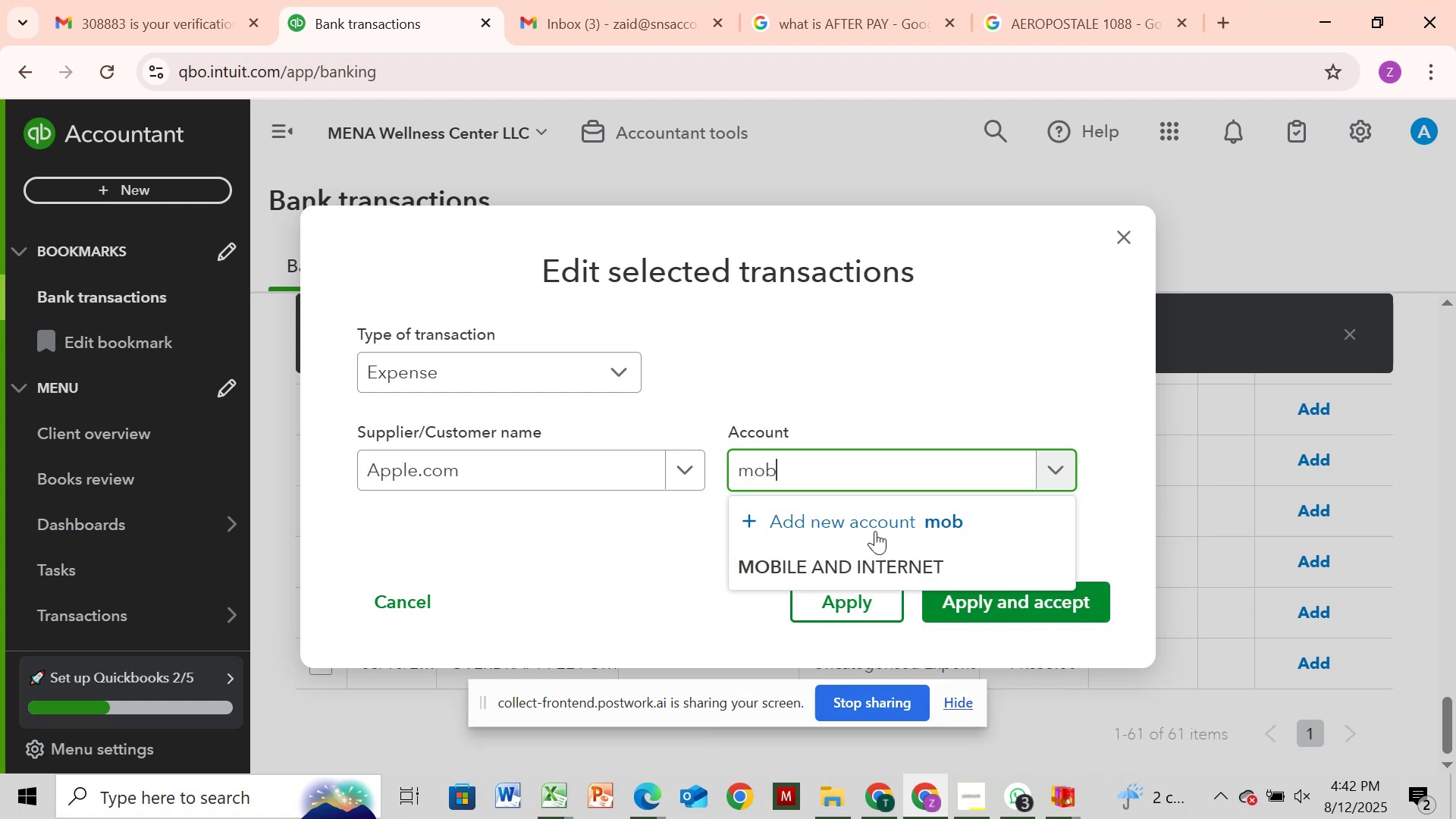 
left_click([875, 564])
 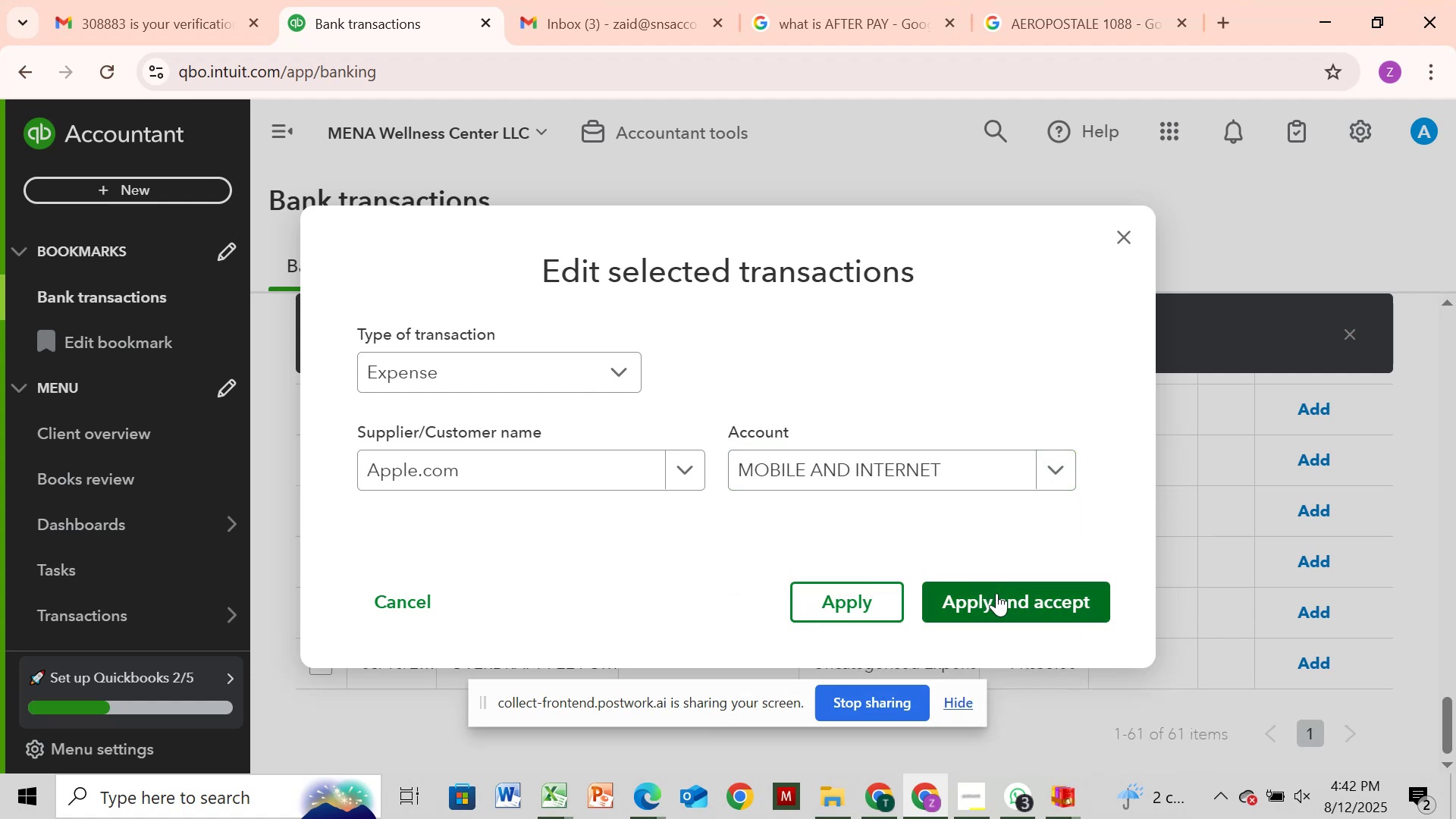 
left_click([996, 593])
 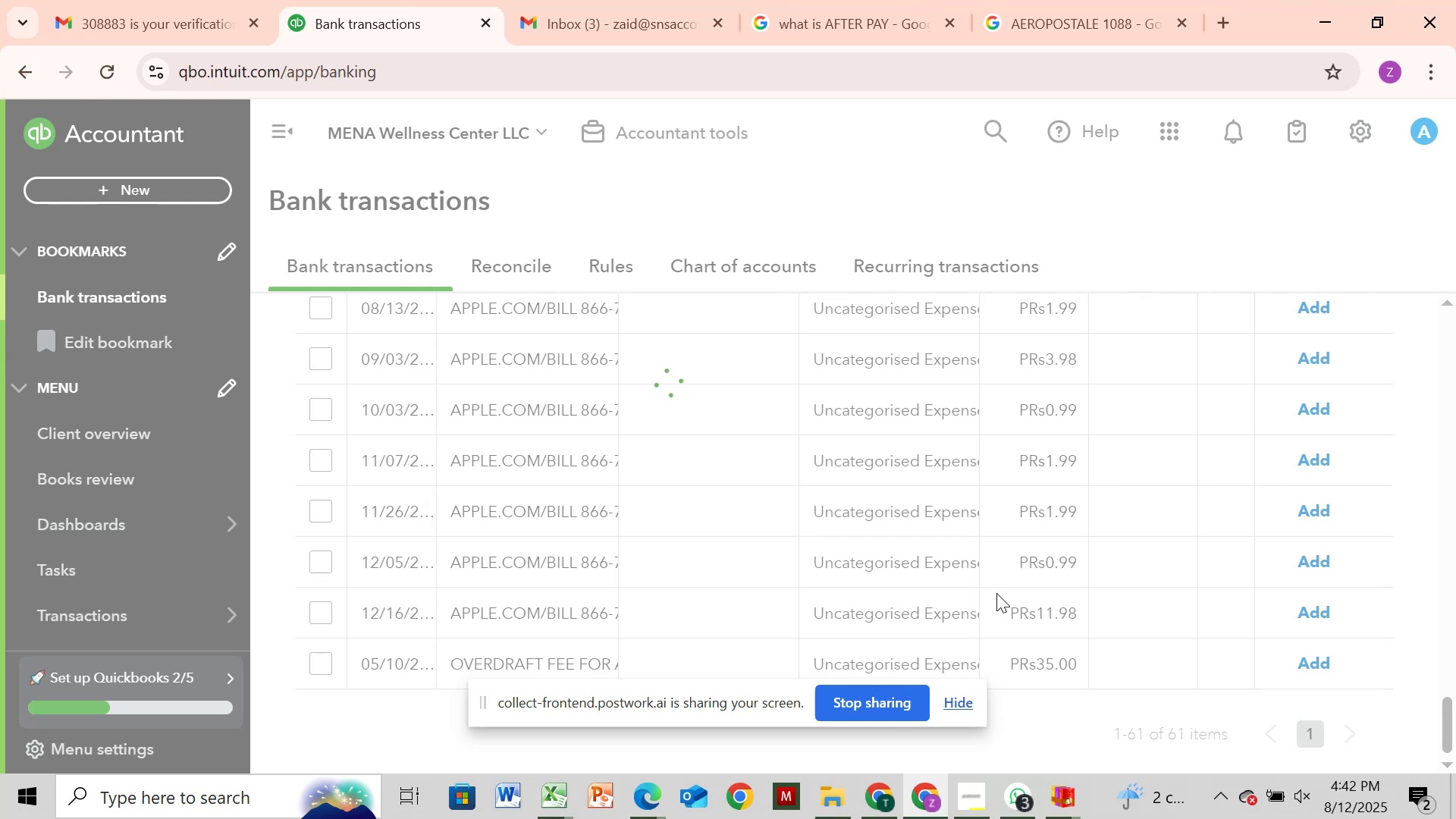 
wait(15.9)
 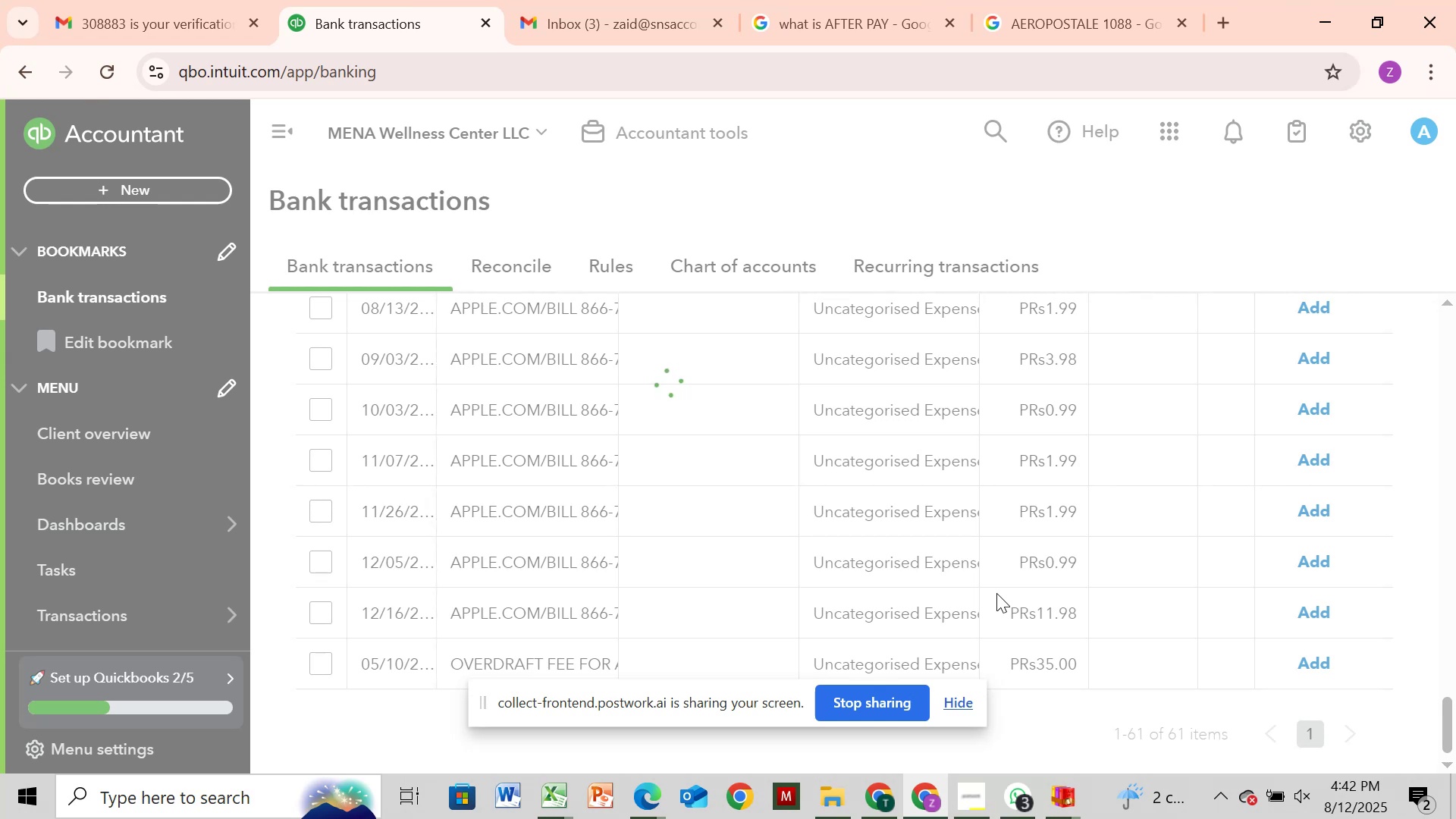 
left_click([1238, 391])
 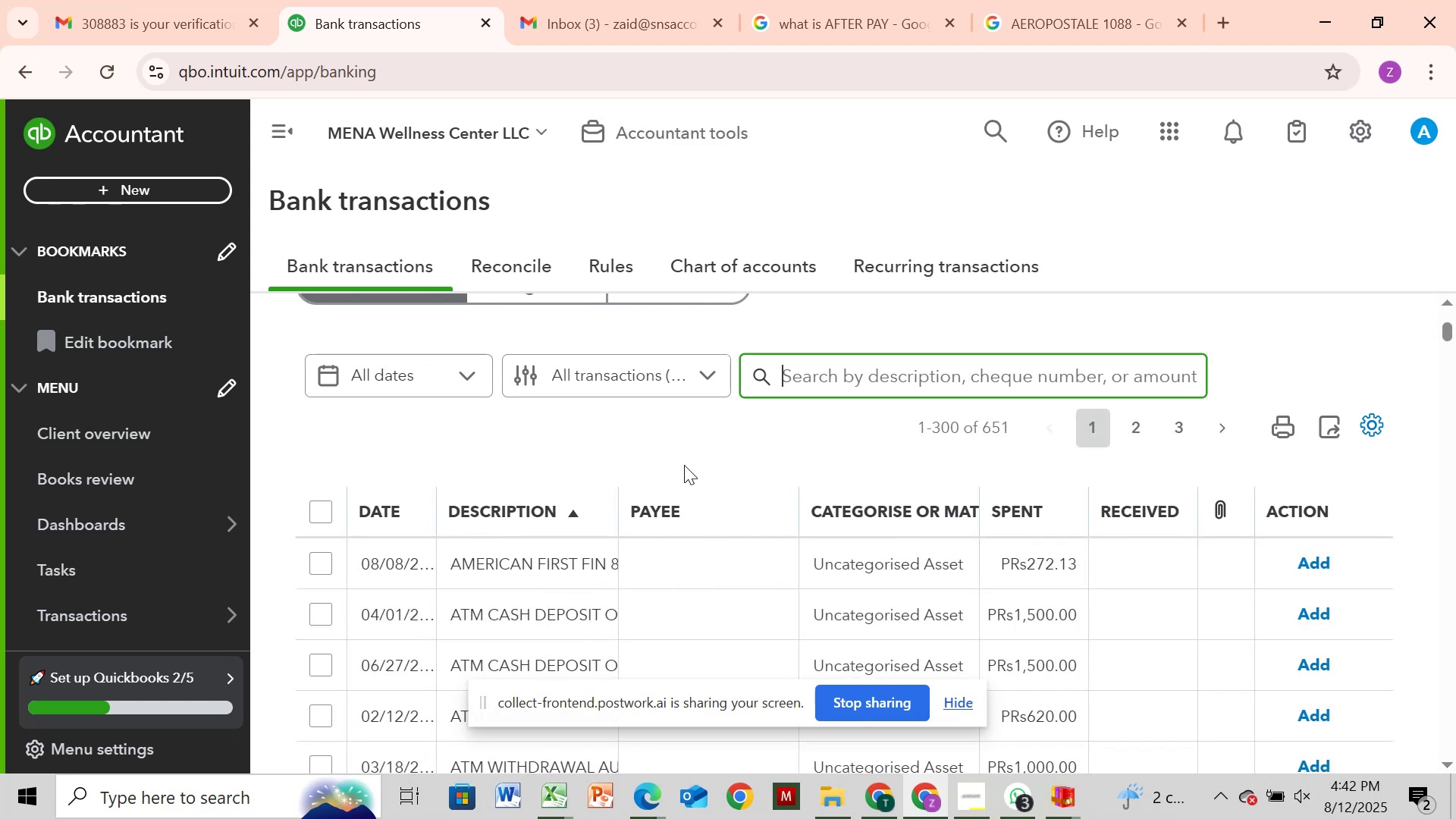 
wait(6.27)
 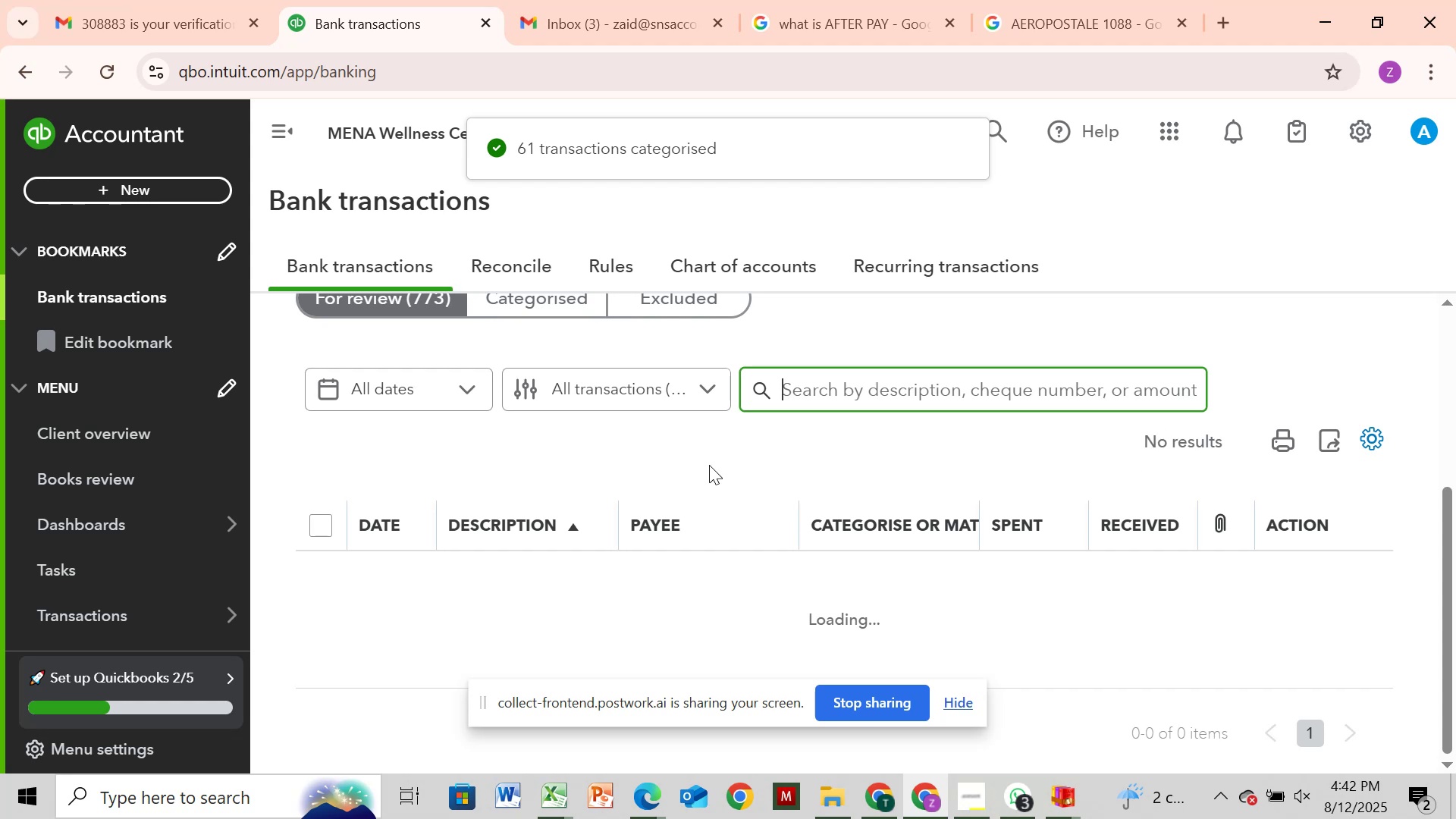 
scroll: coordinate [684, 465], scroll_direction: down, amount: 1.0
 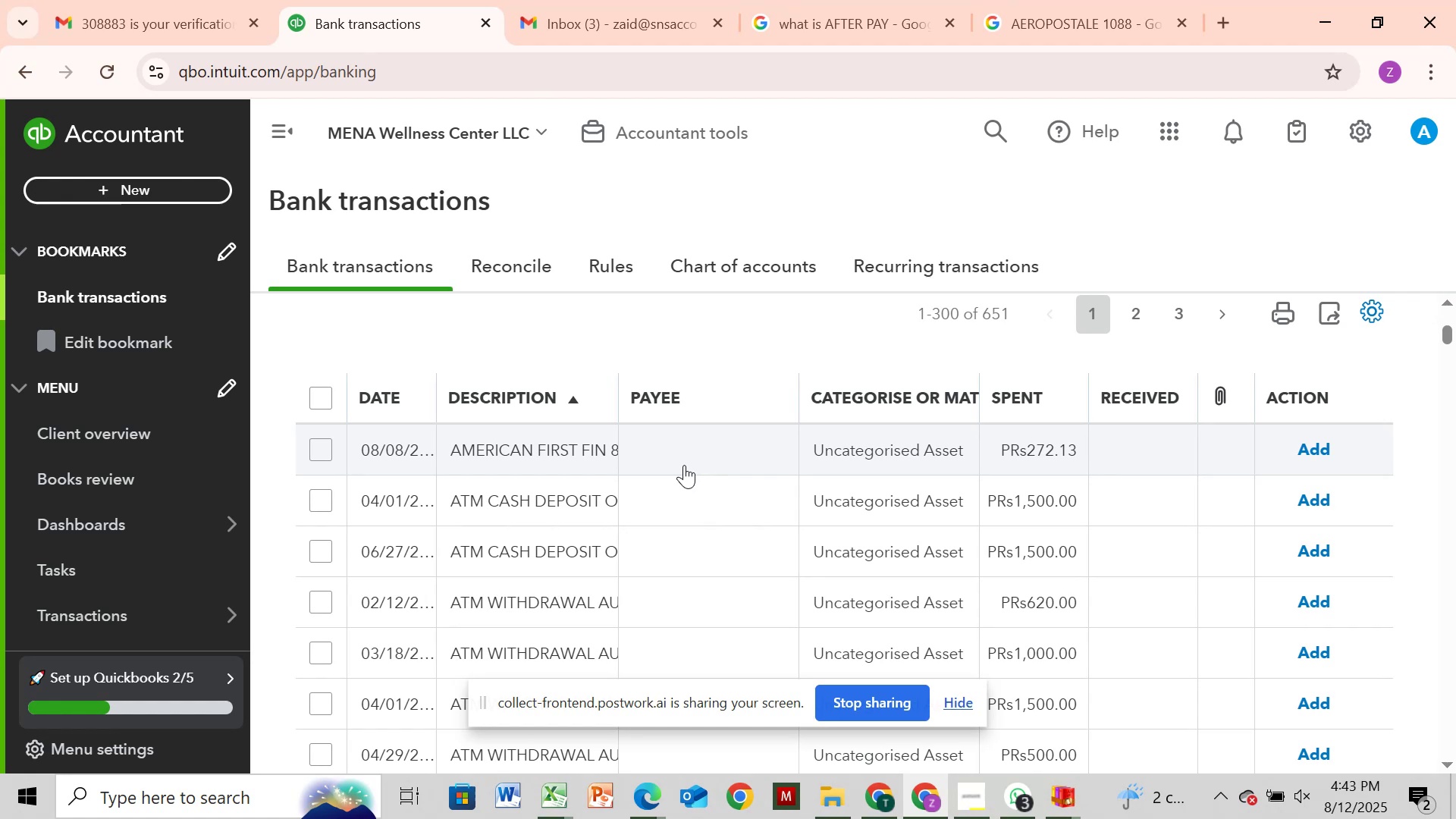 
wait(5.47)
 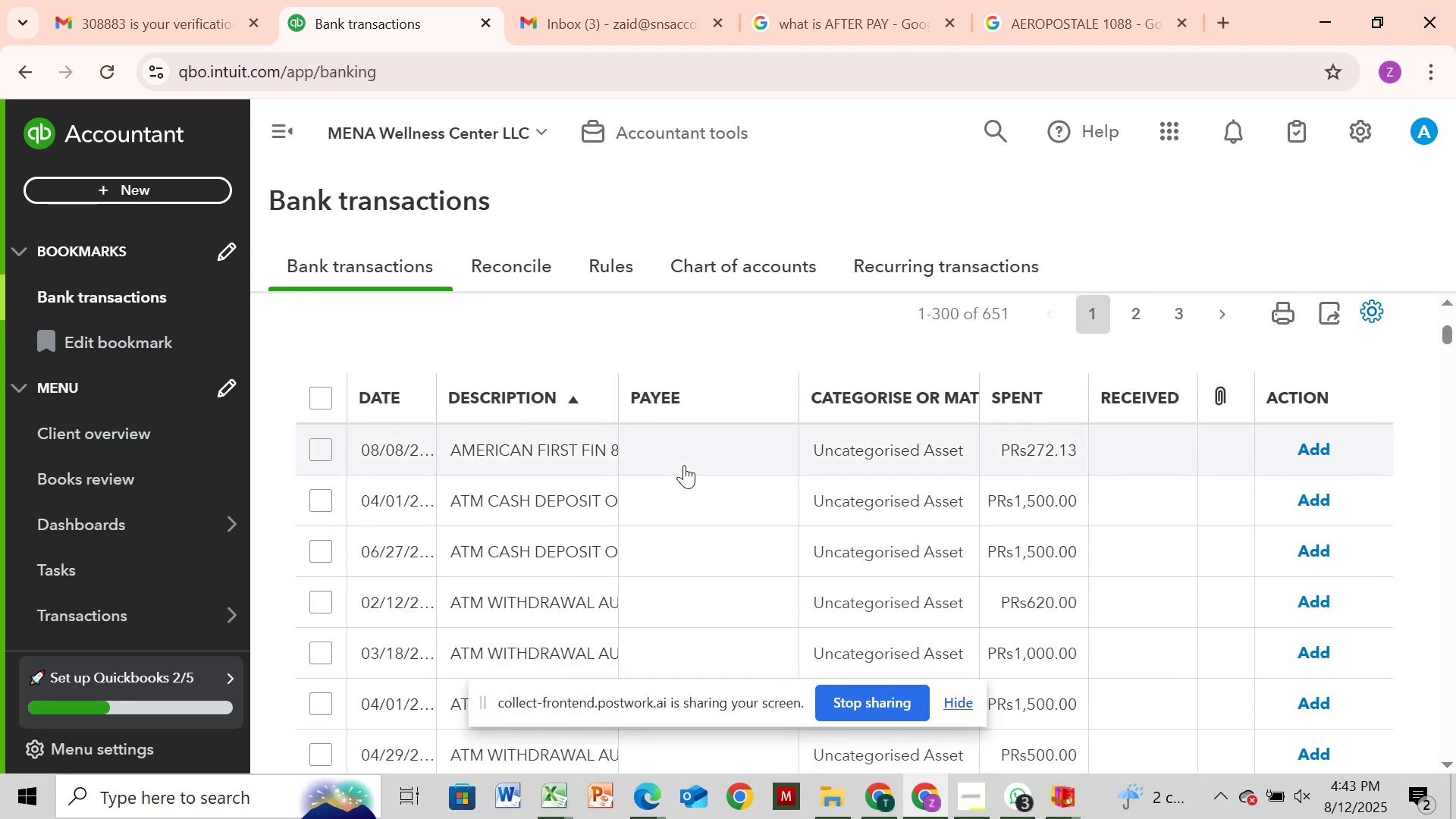 
scroll: coordinate [684, 465], scroll_direction: down, amount: 2.0
 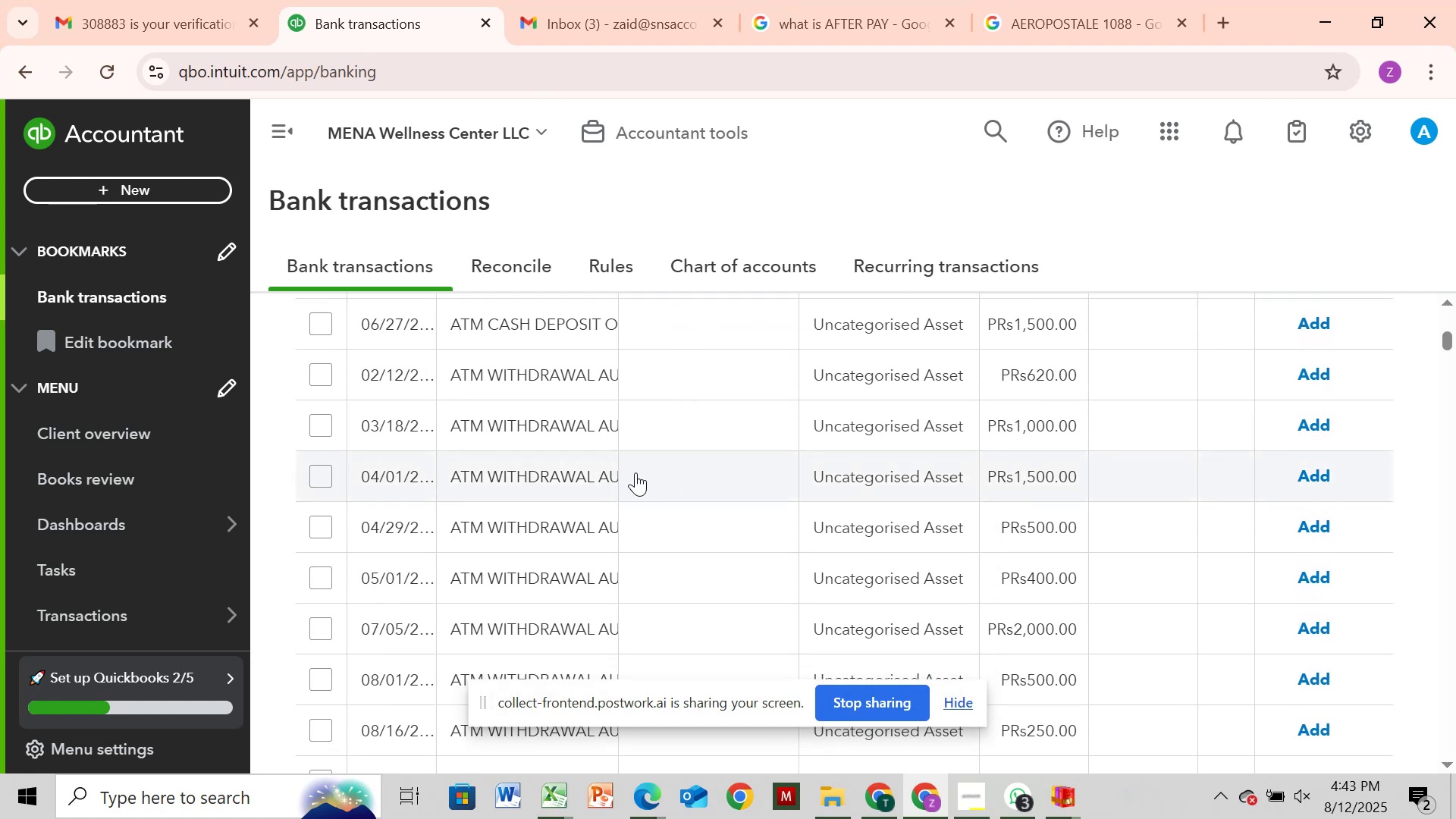 
left_click([611, 472])
 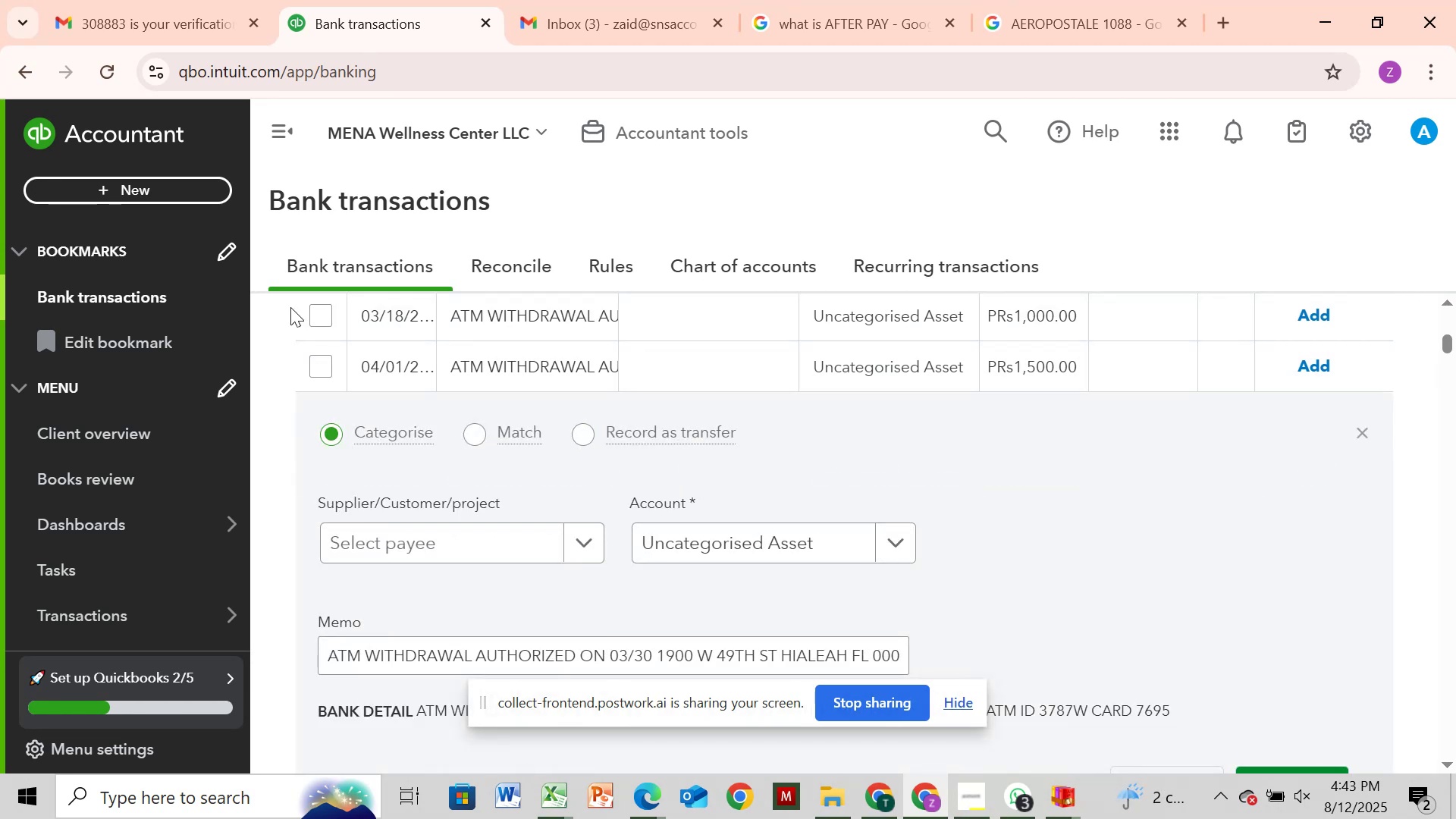 
wait(7.33)
 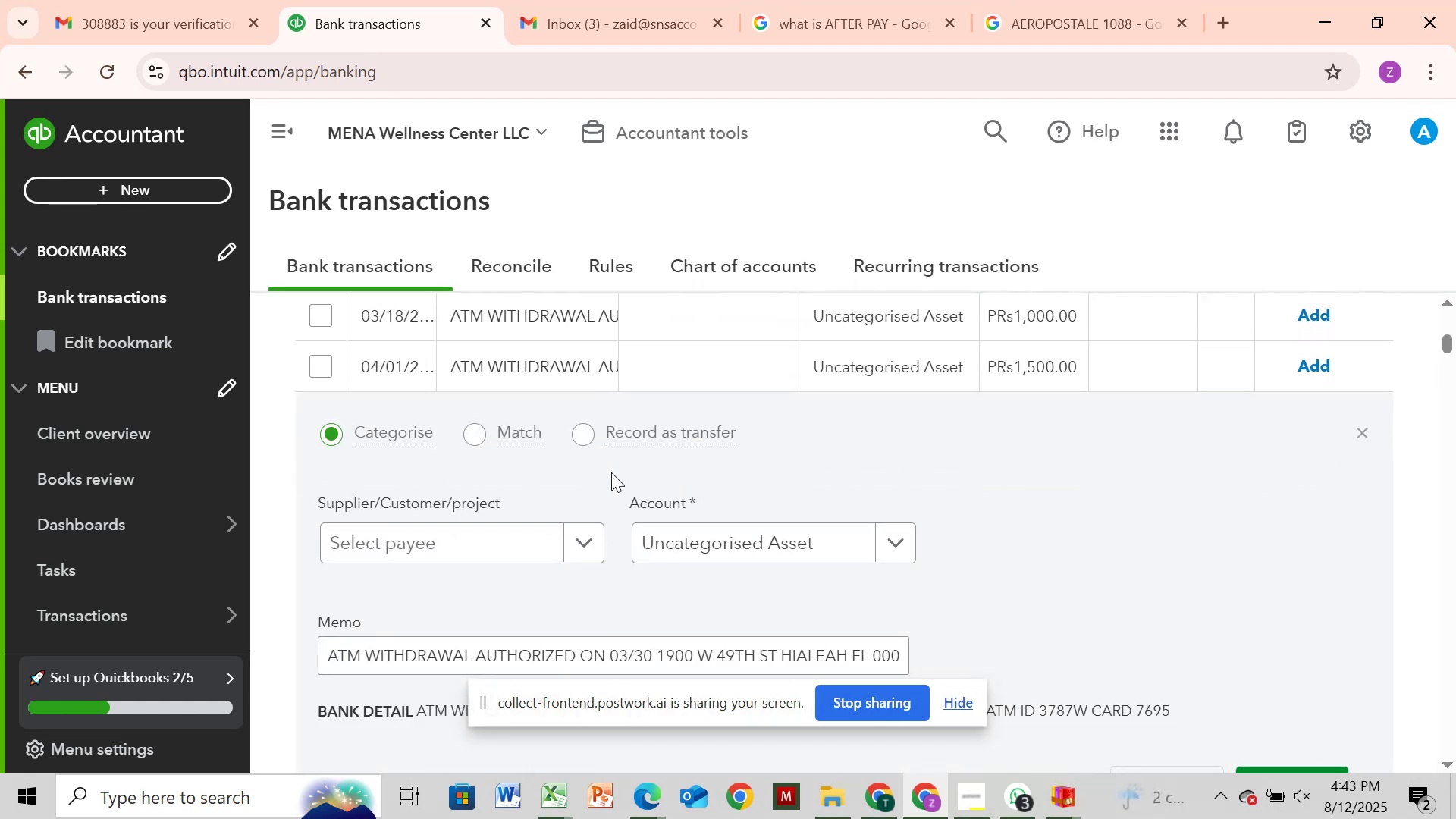 
left_click([1367, 426])
 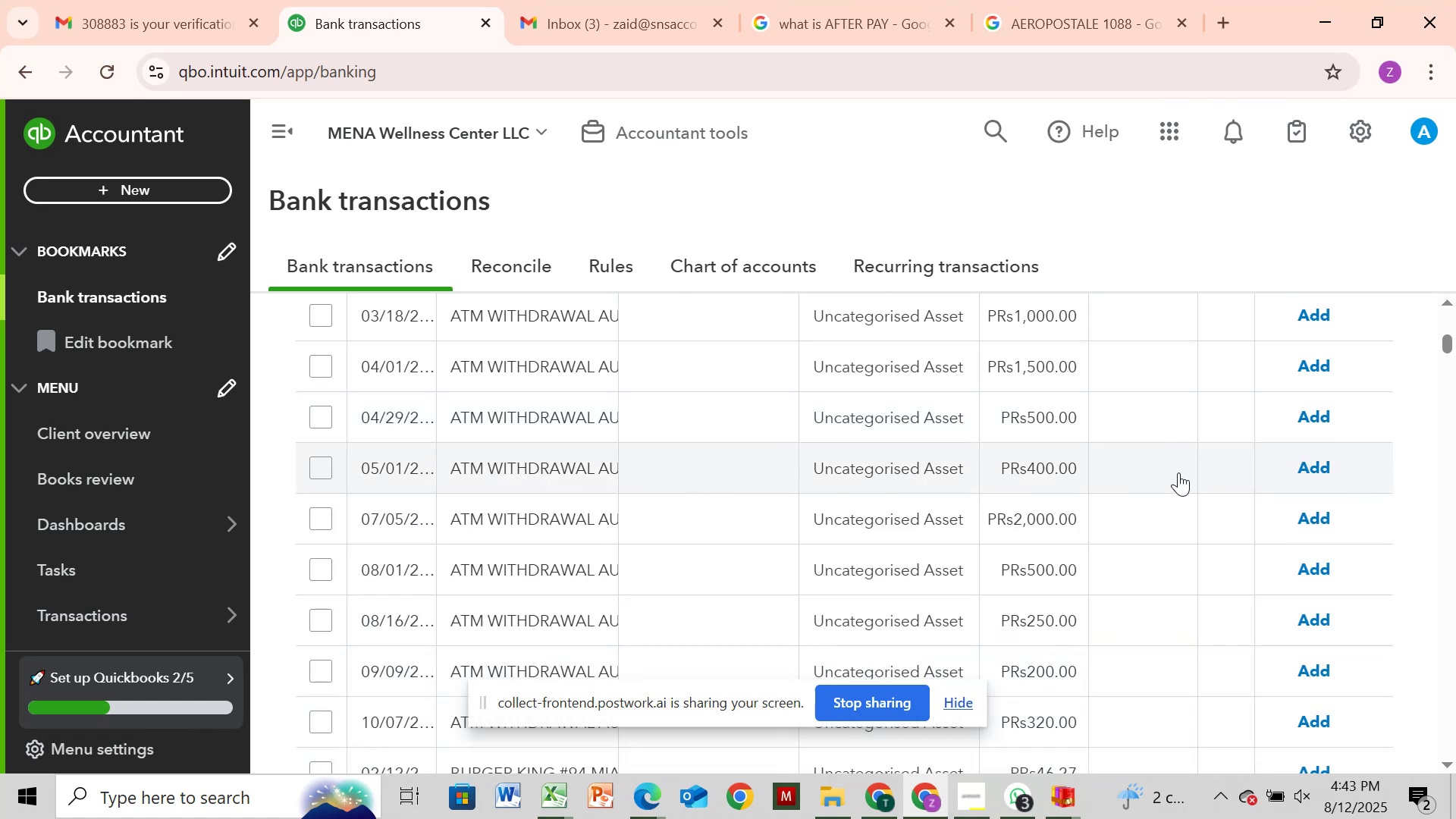 
scroll: coordinate [1173, 476], scroll_direction: up, amount: 5.0
 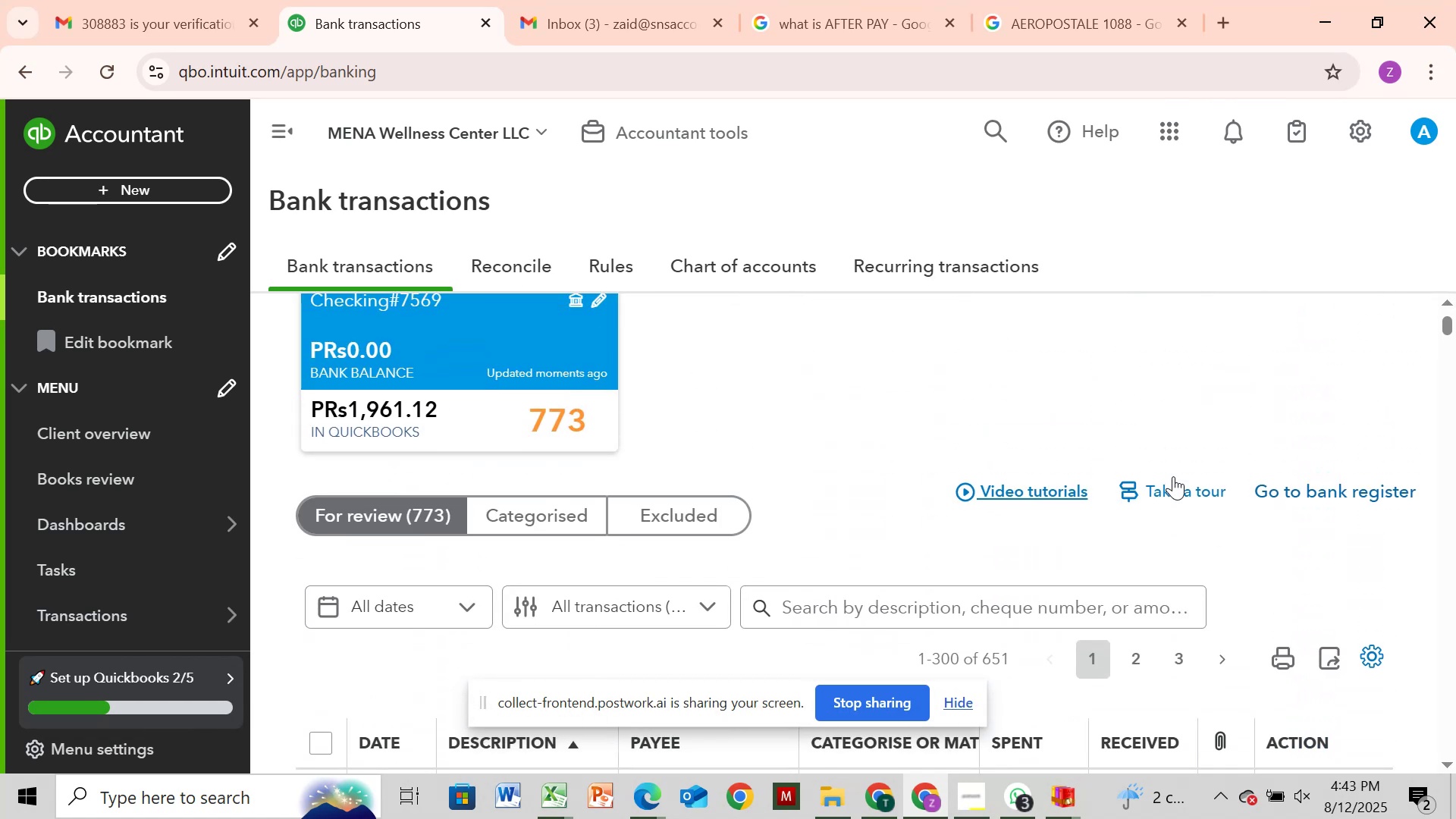 
scroll: coordinate [1173, 476], scroll_direction: none, amount: 0.0
 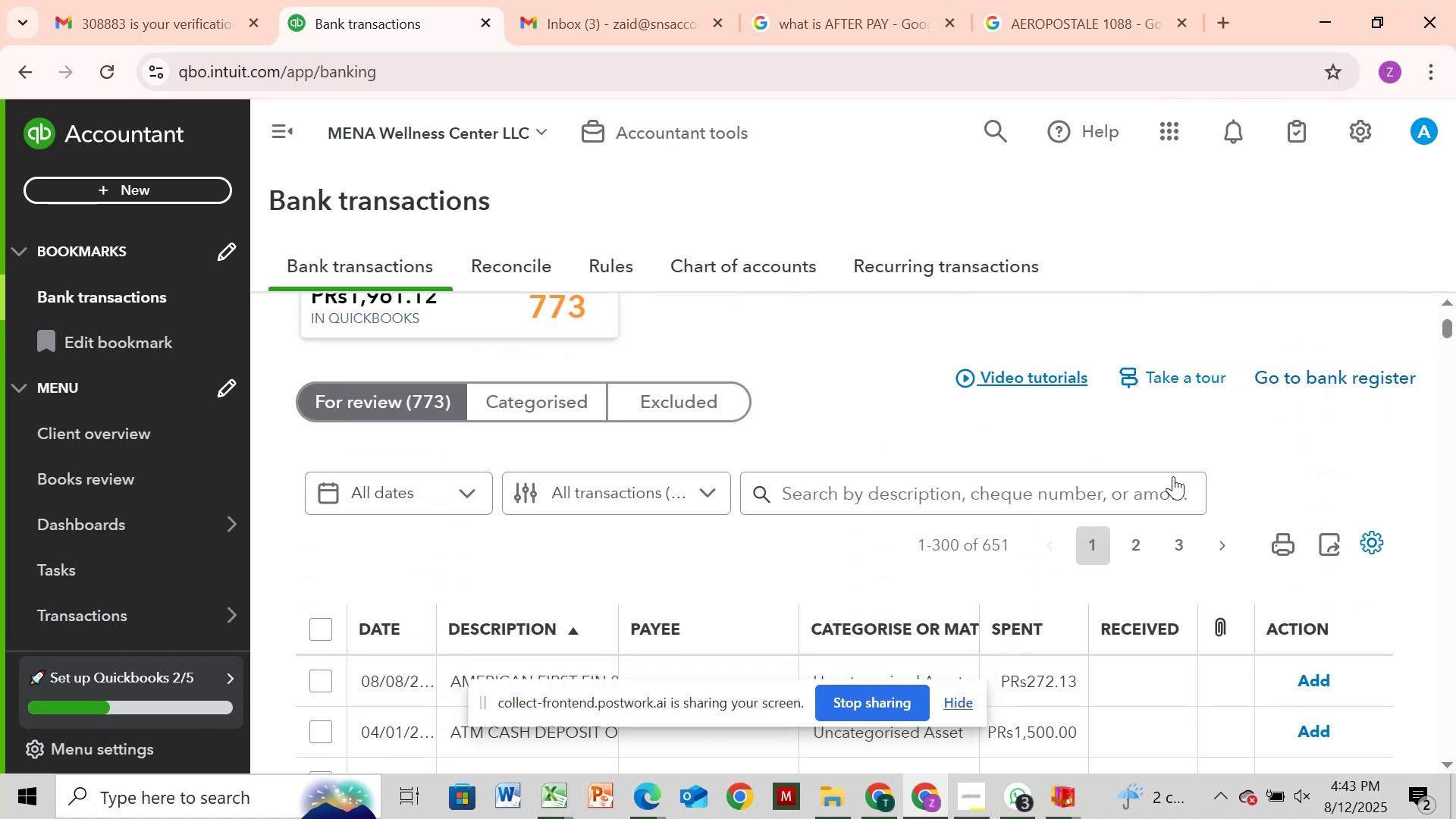 
scroll: coordinate [1173, 476], scroll_direction: down, amount: 11.0
 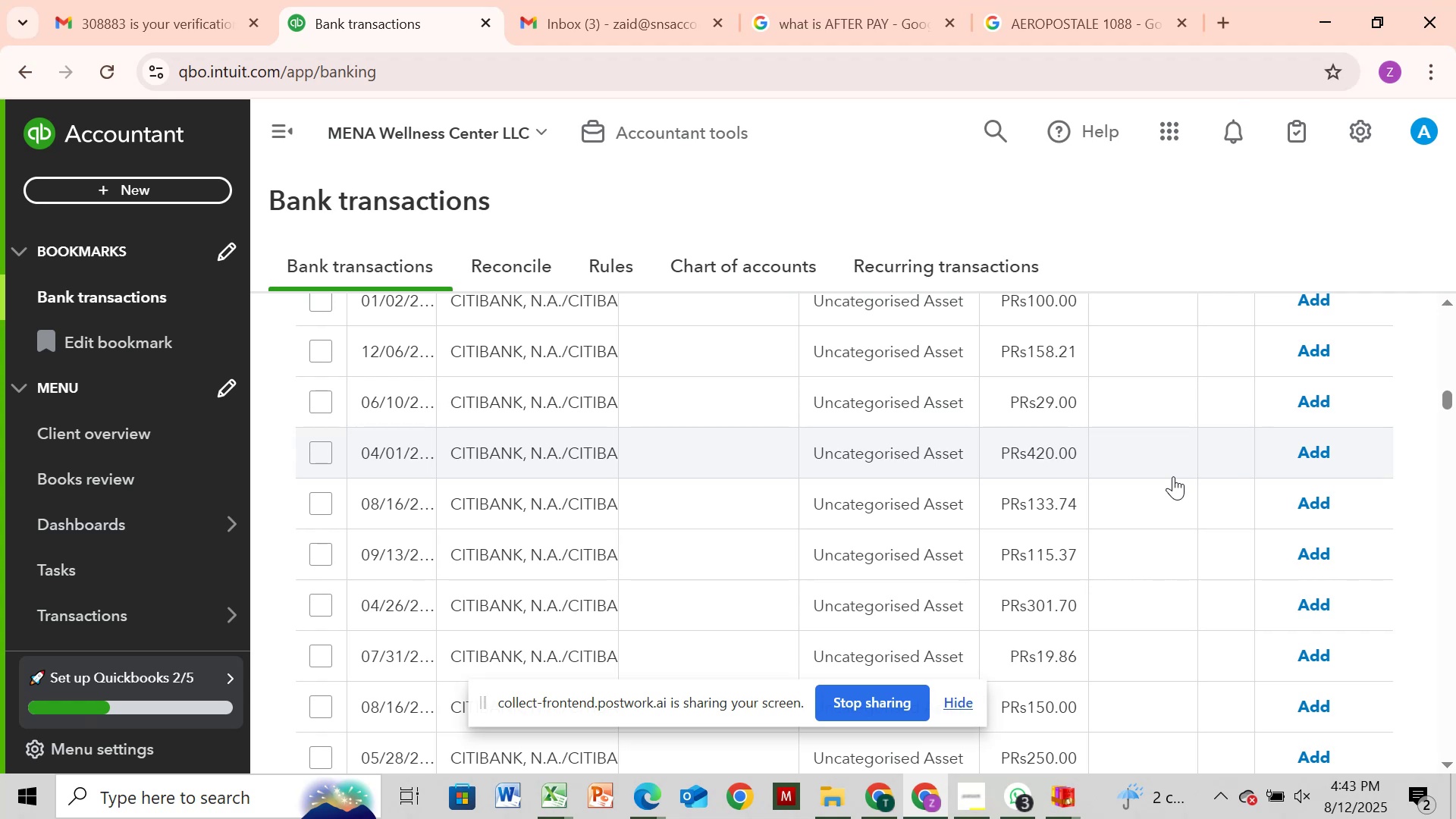 
wait(24.14)
 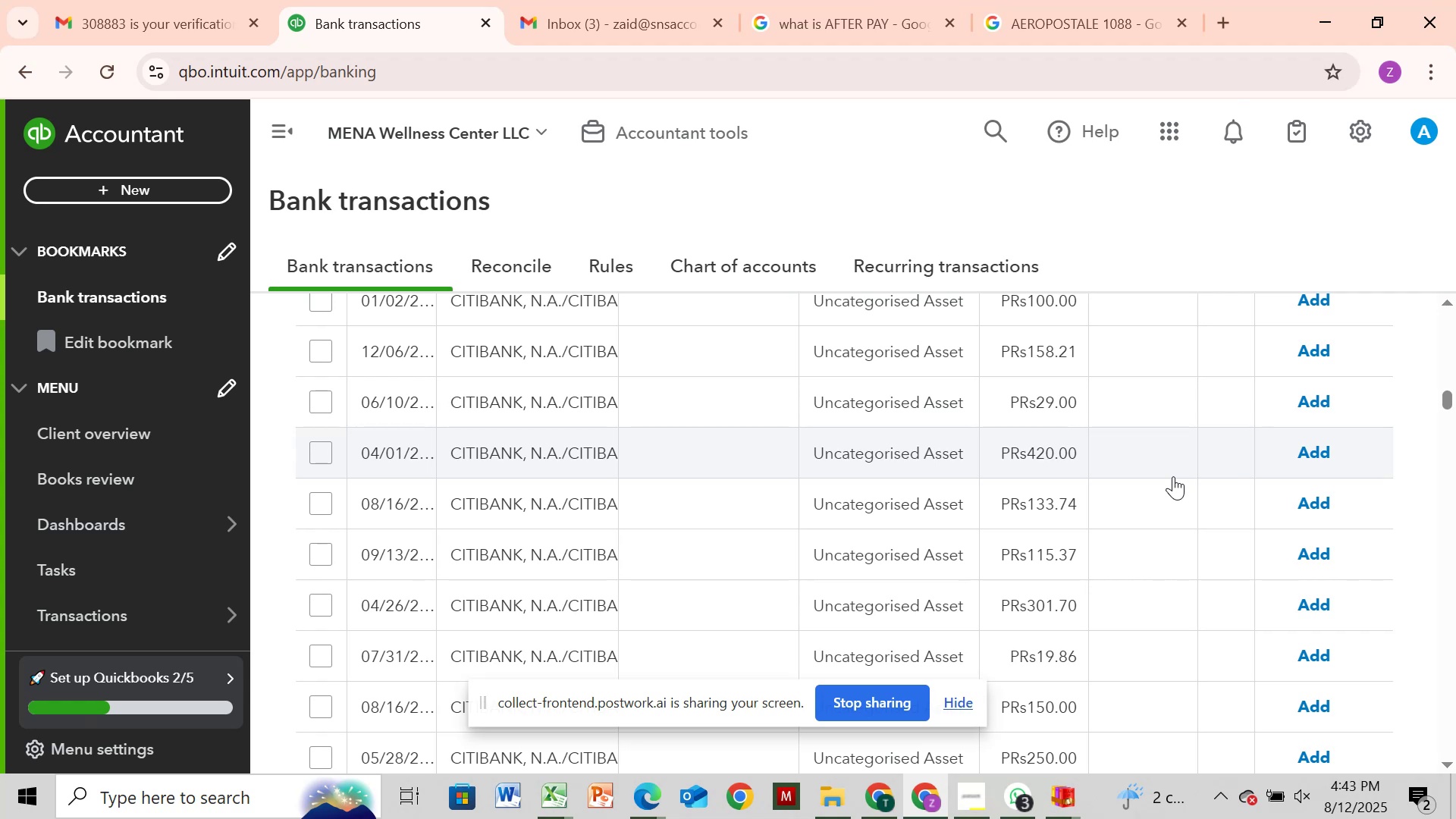 
scroll: coordinate [1173, 476], scroll_direction: down, amount: 1.0
 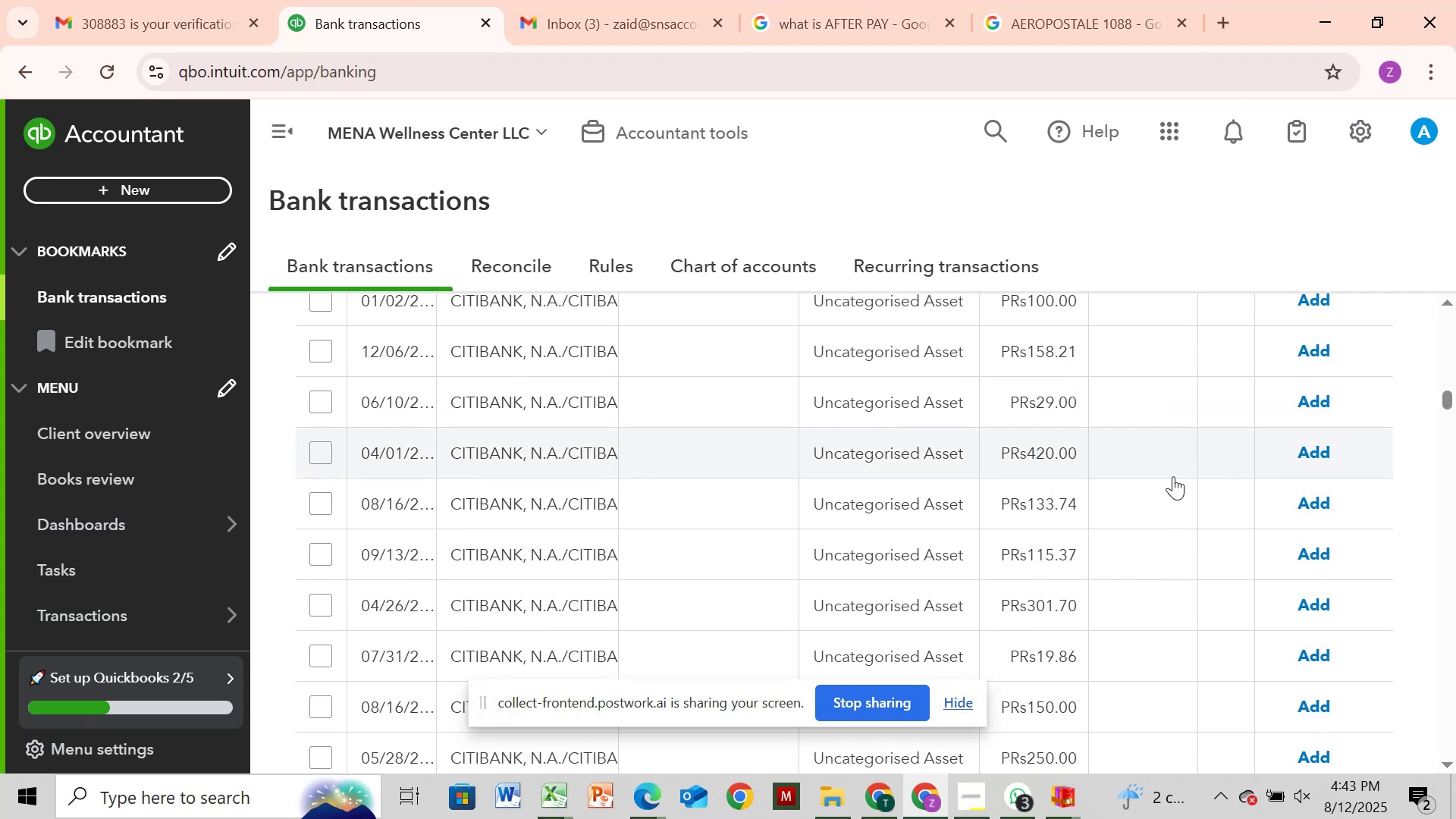 
scroll: coordinate [1173, 476], scroll_direction: up, amount: 28.0
 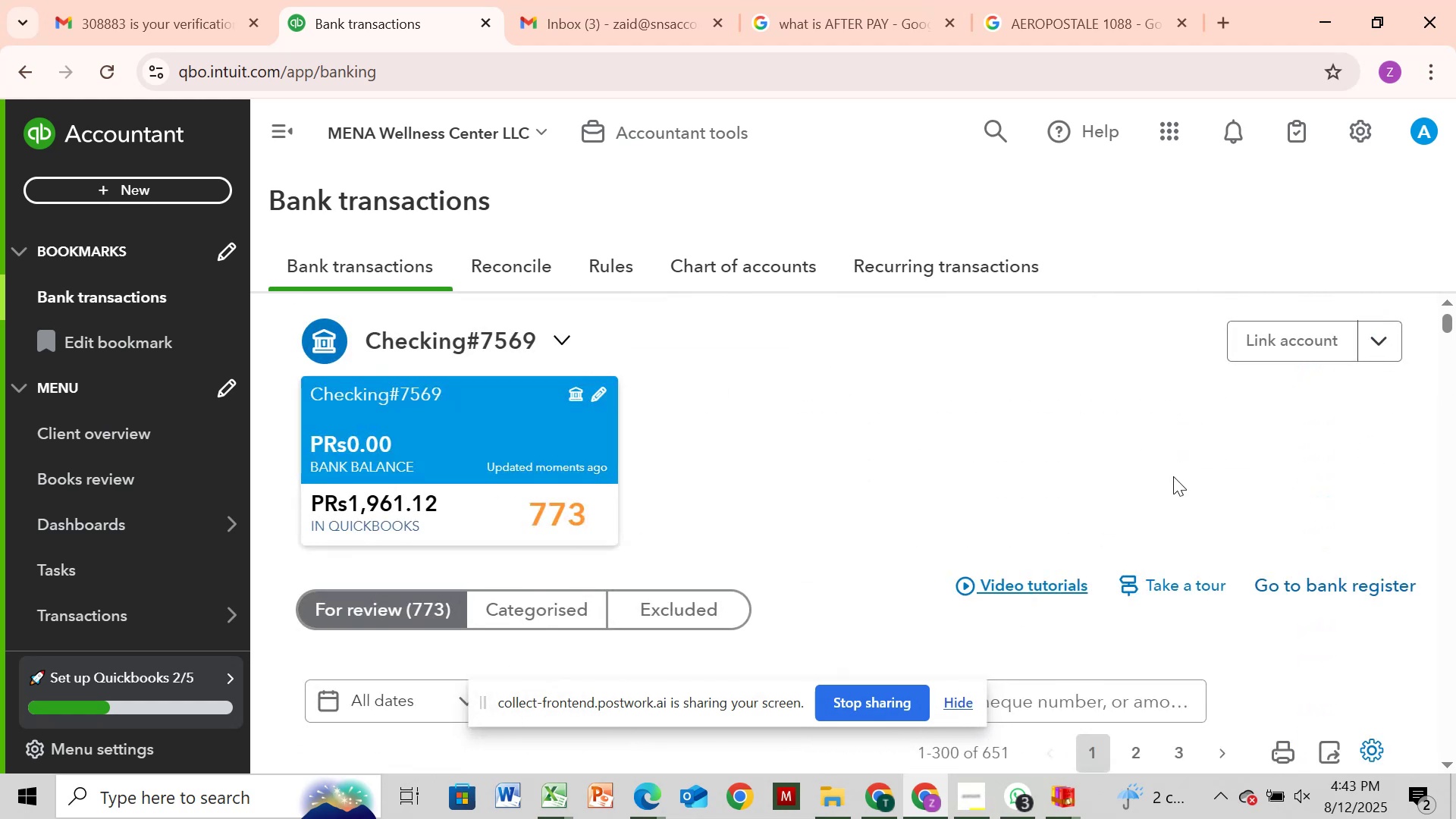 
scroll: coordinate [1173, 476], scroll_direction: down, amount: 2.0
 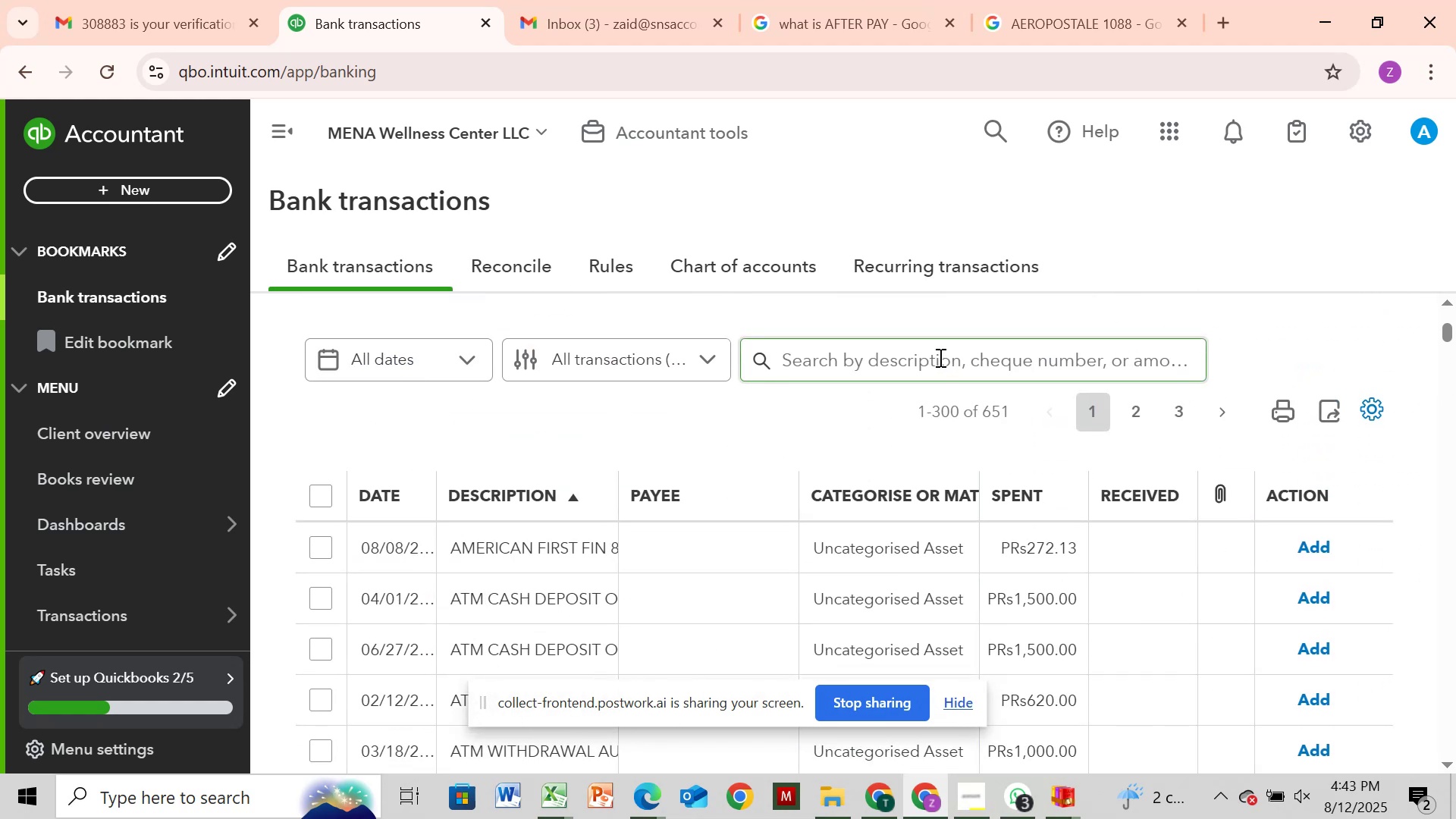 
left_click([939, 357])
 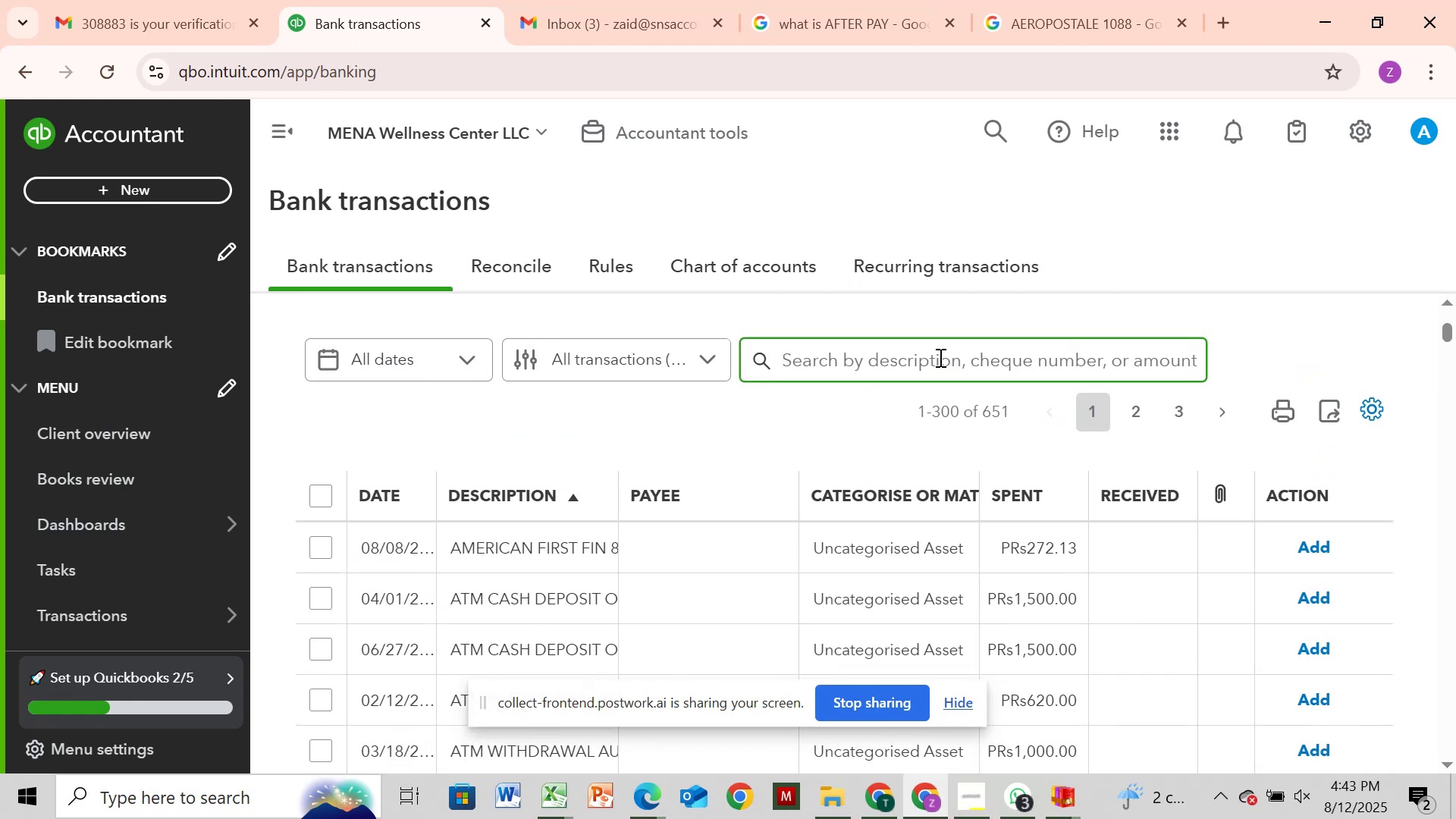 
type(citi)
 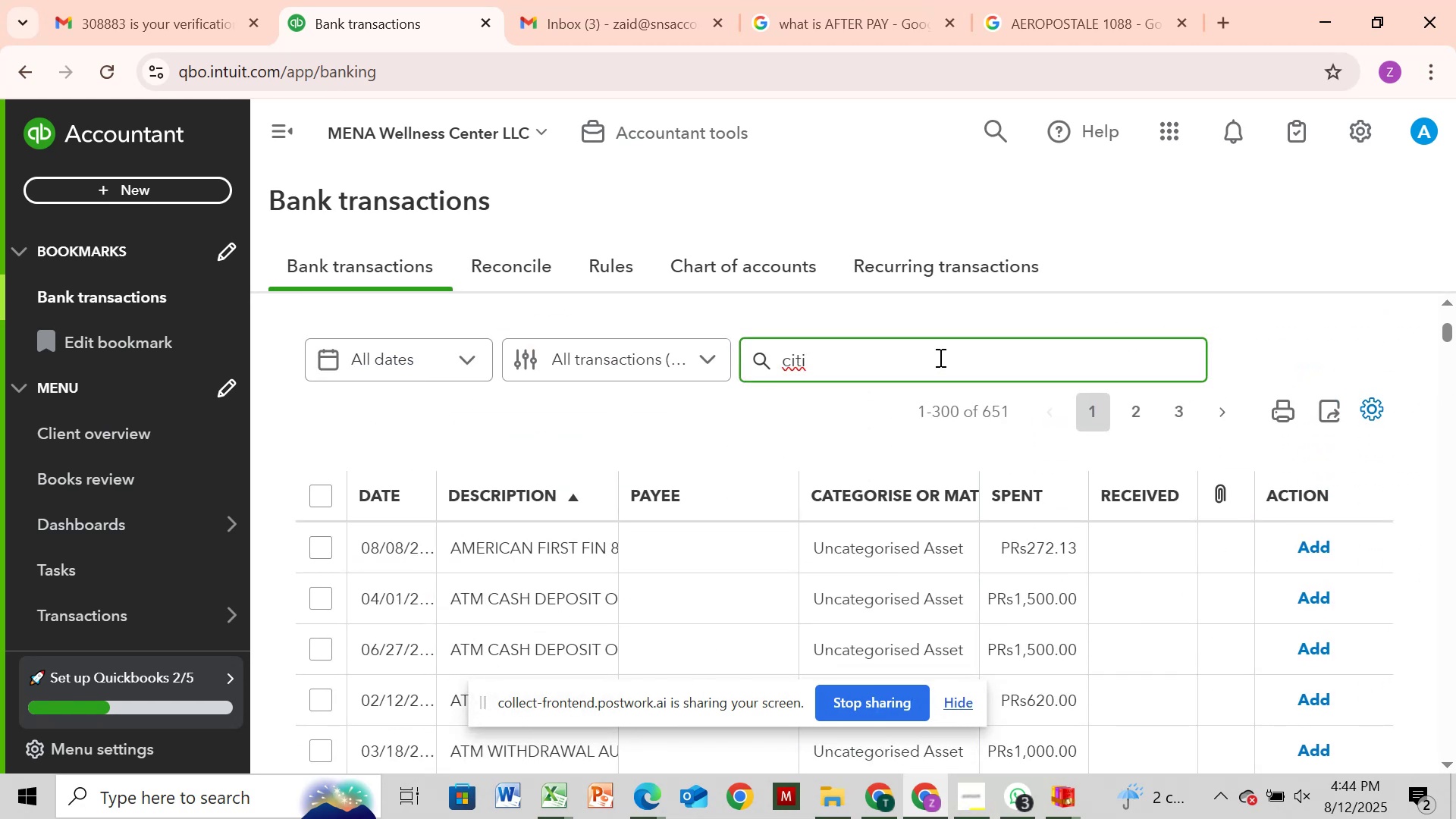 
key(Enter)
 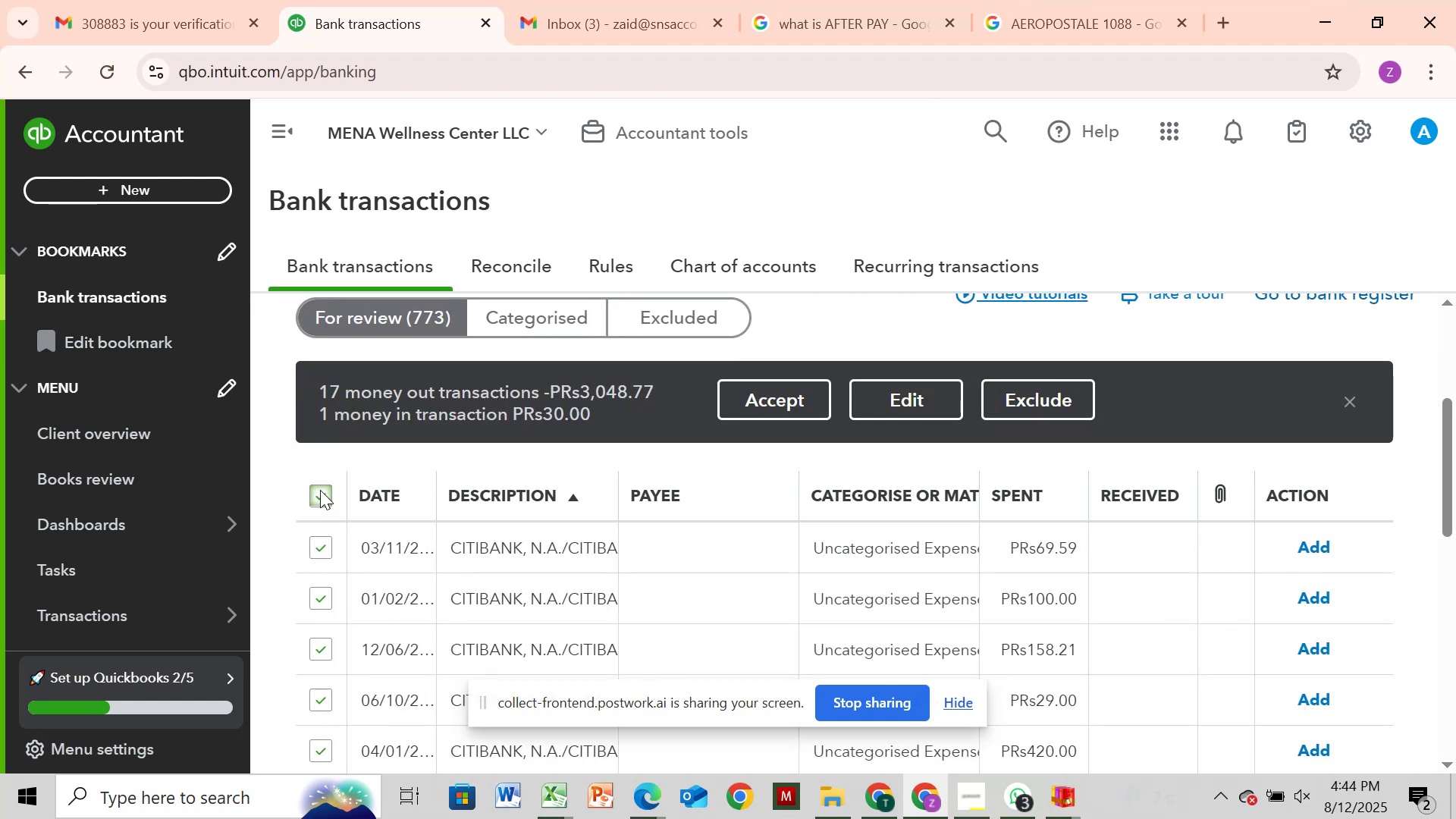 
wait(7.02)
 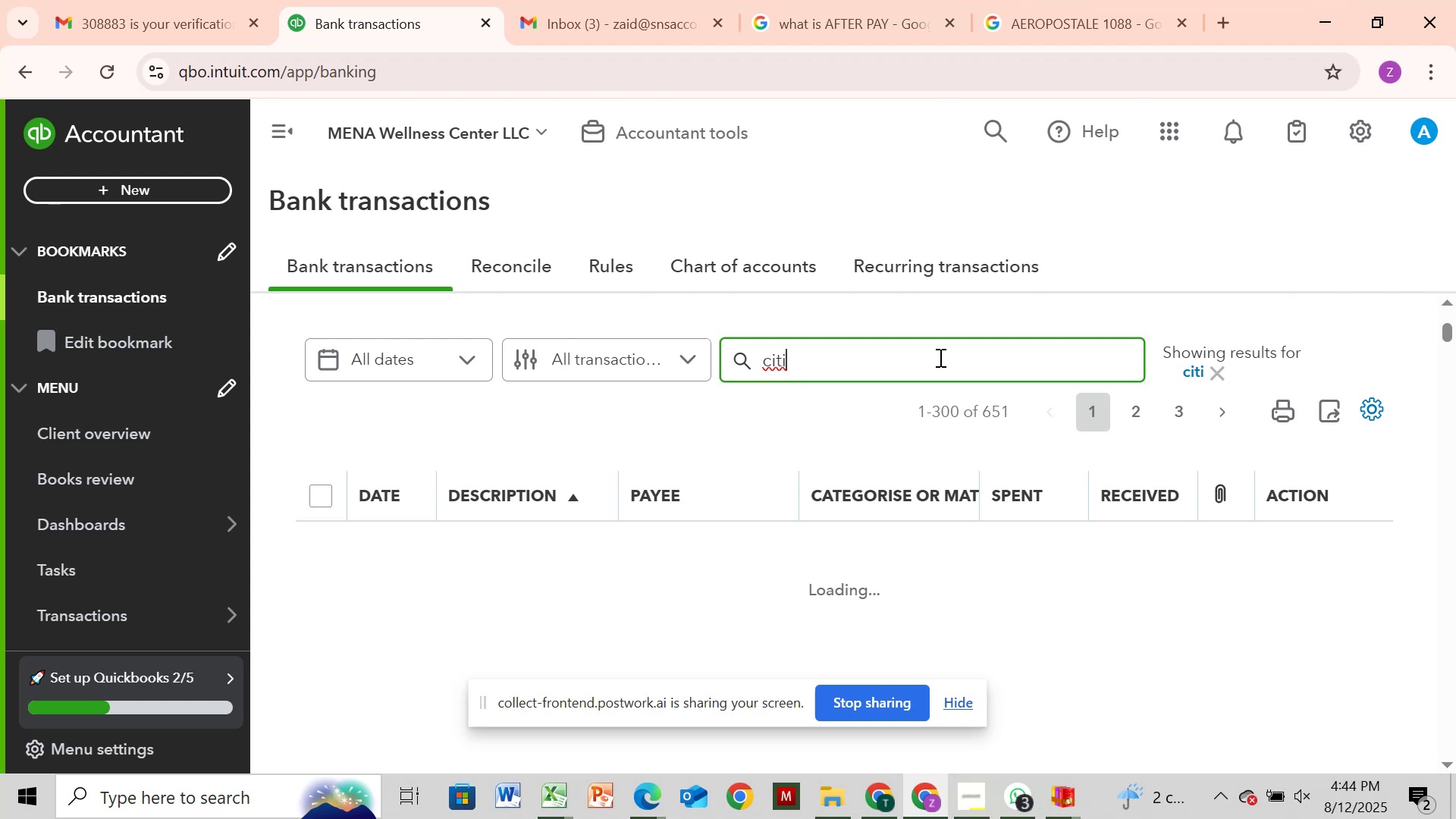 
scroll: coordinate [320, 490], scroll_direction: down, amount: 1.0
 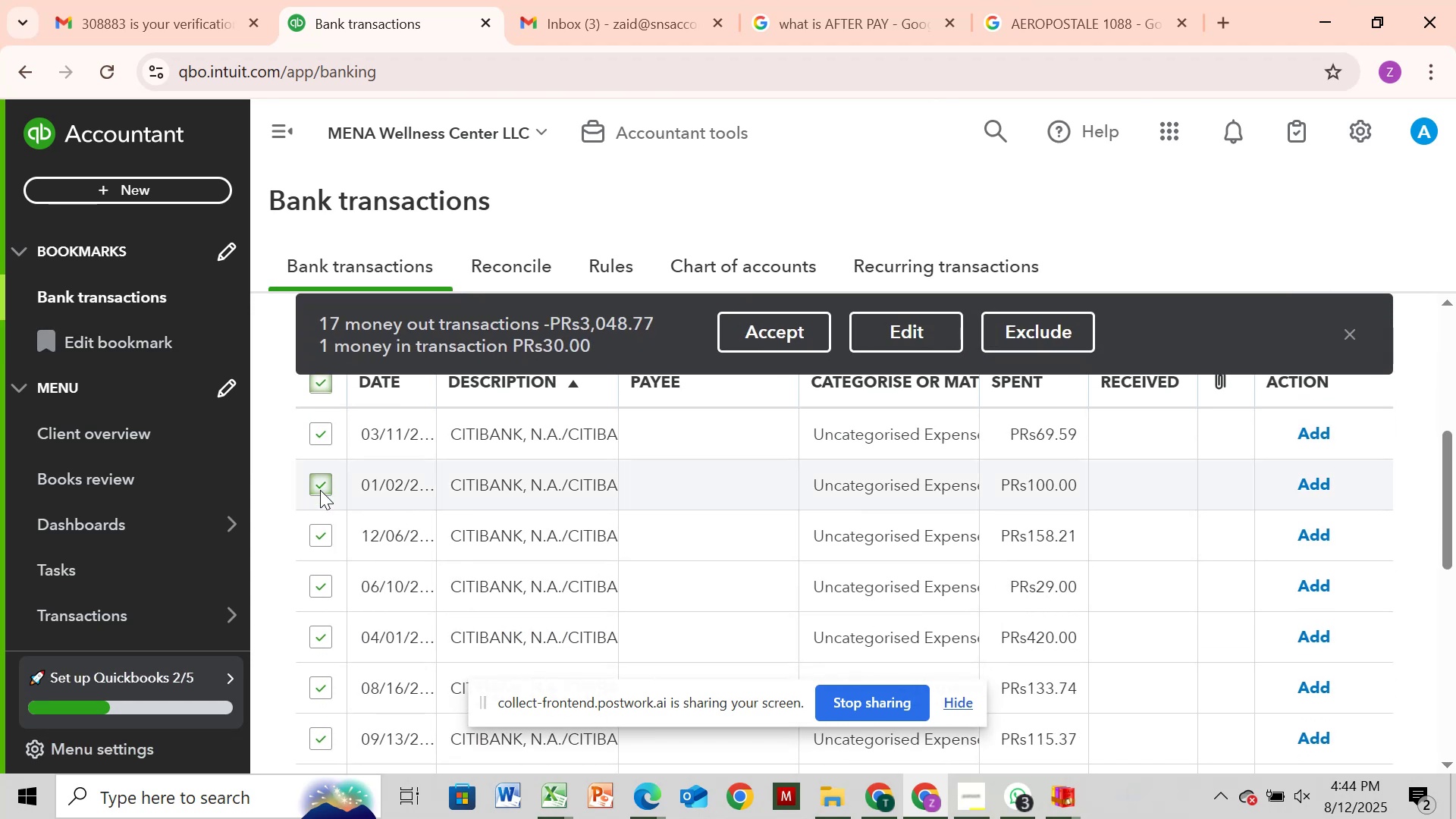 
scroll: coordinate [320, 488], scroll_direction: none, amount: 0.0
 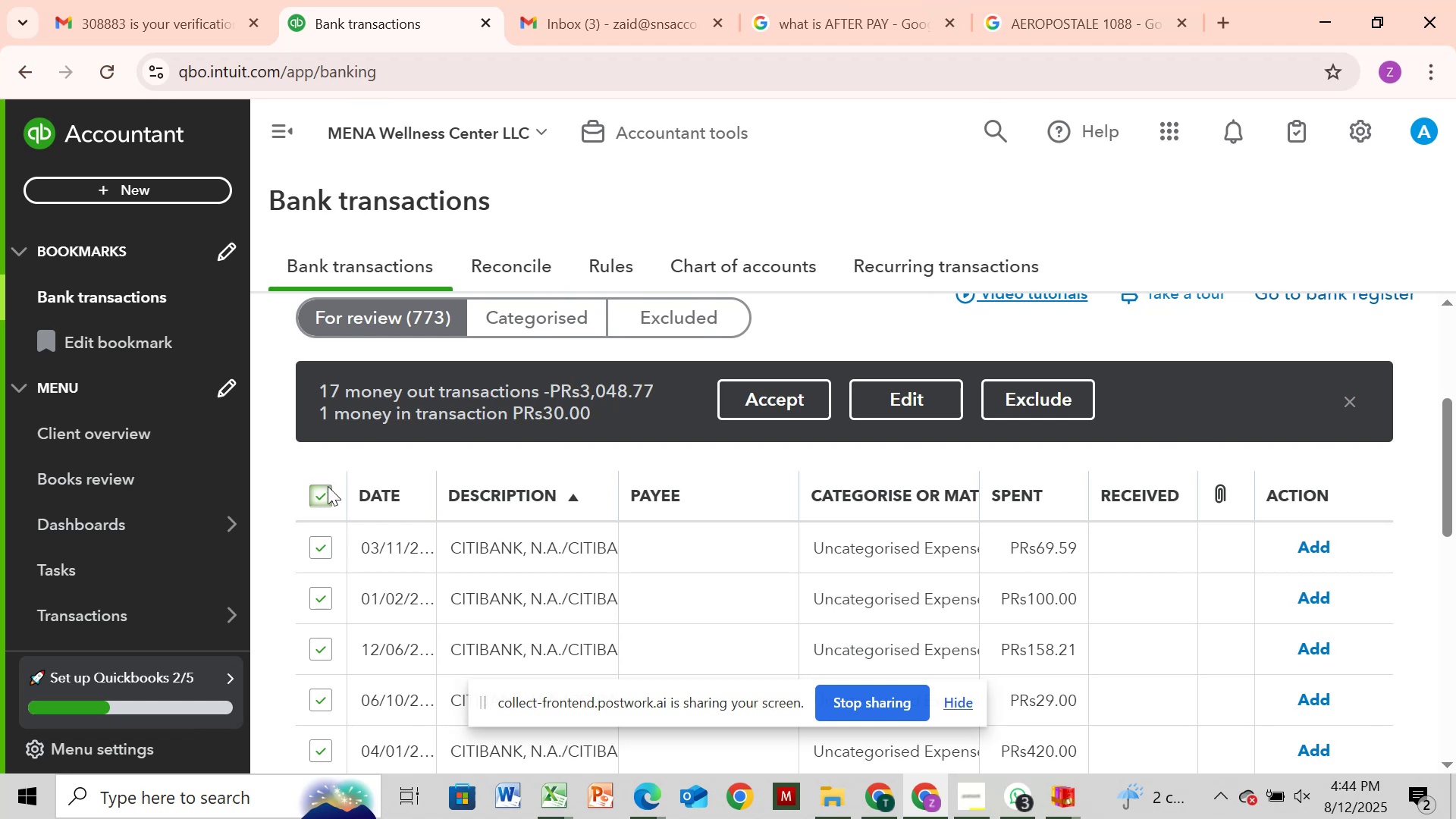 
wait(6.08)
 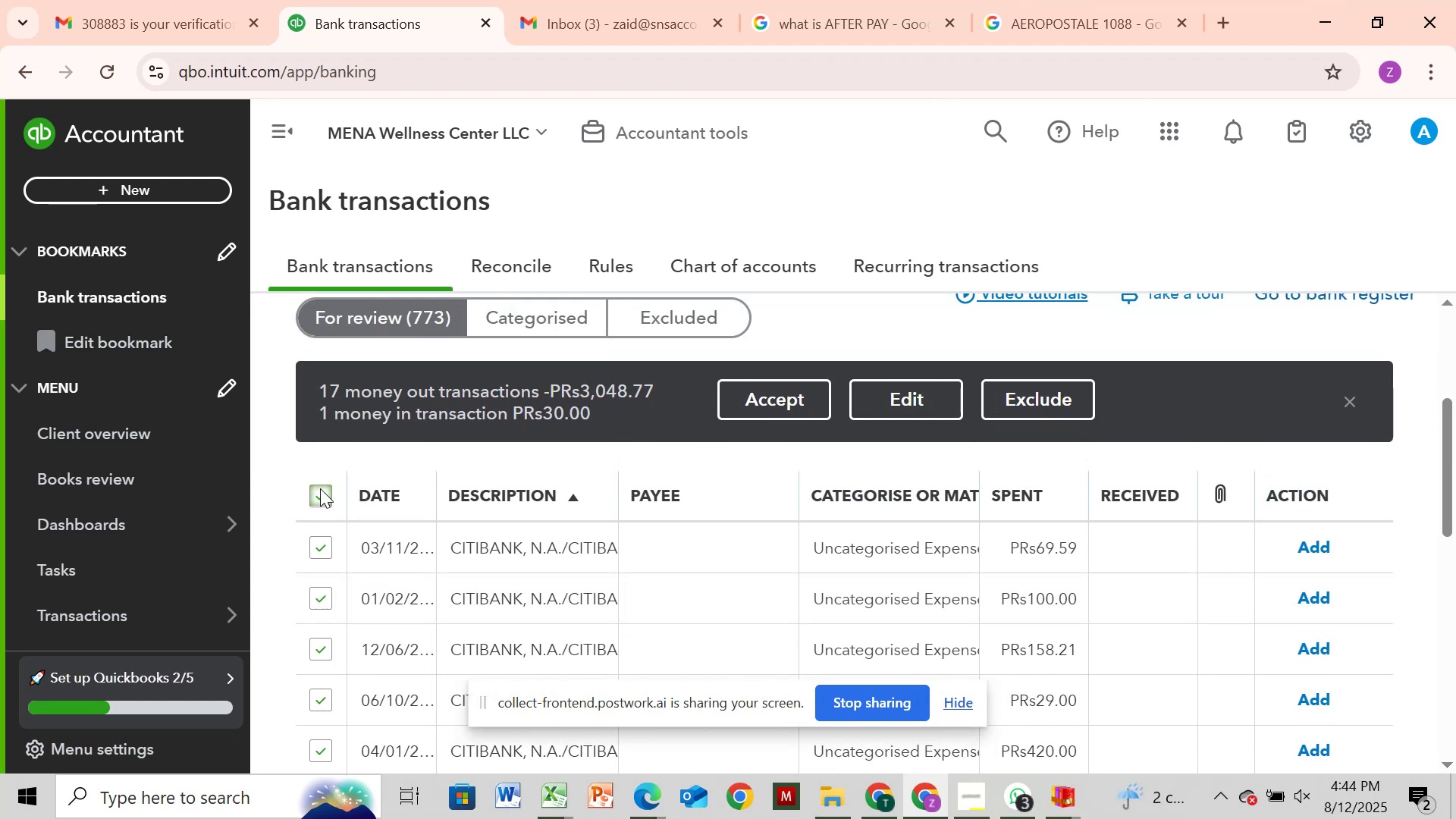 
left_click([326, 496])
 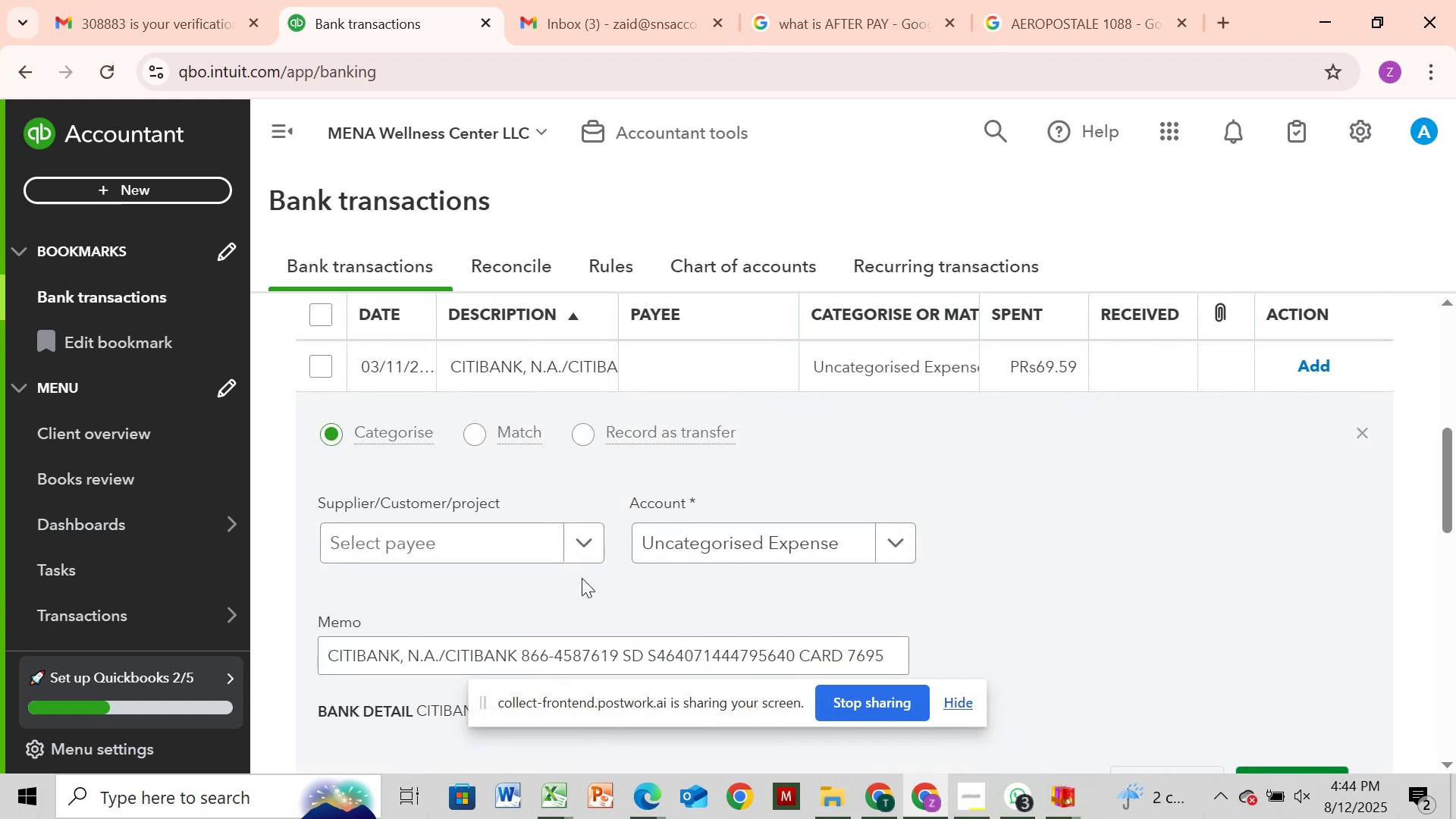 
wait(16.59)
 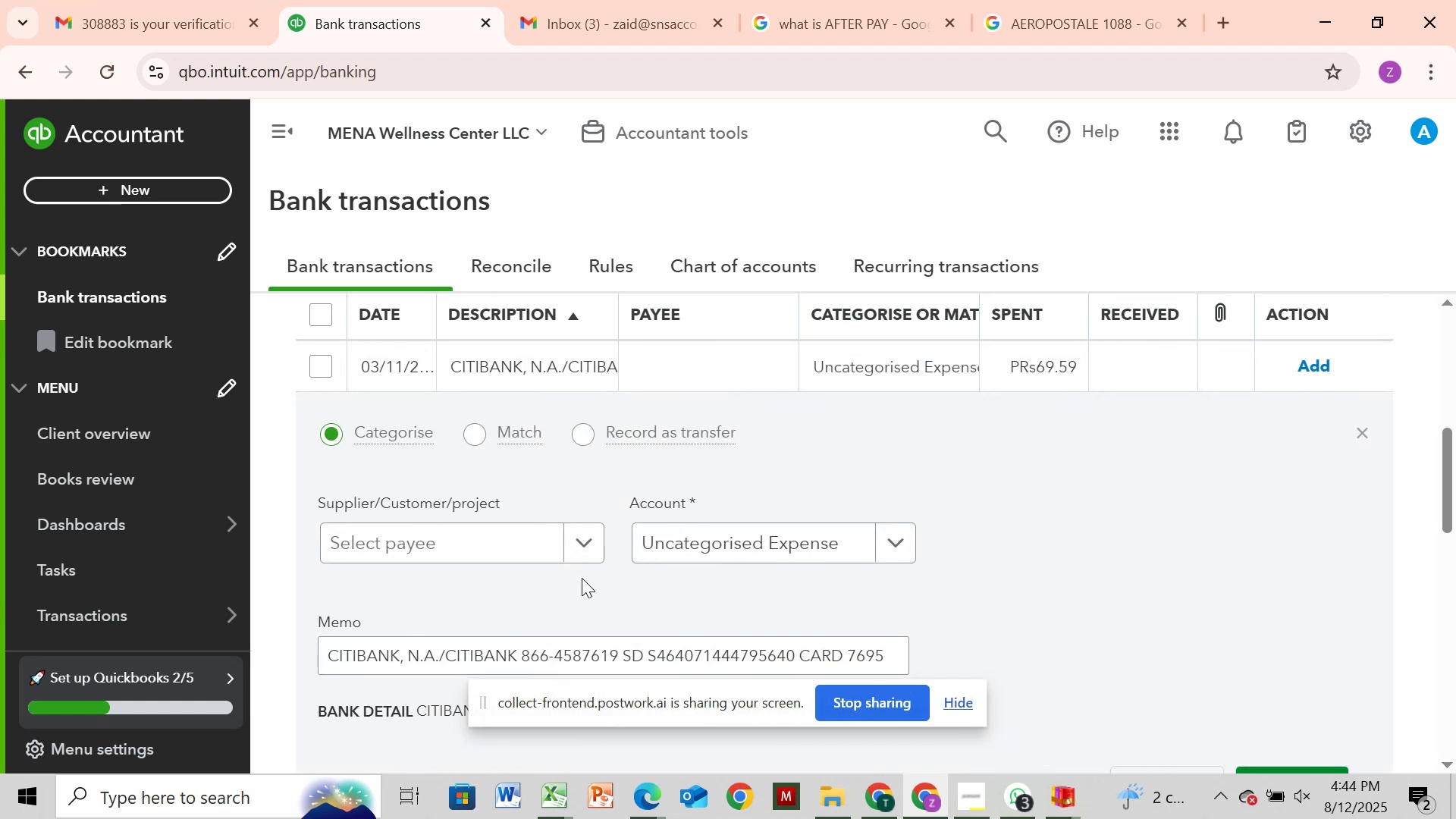 
left_click([1360, 435])
 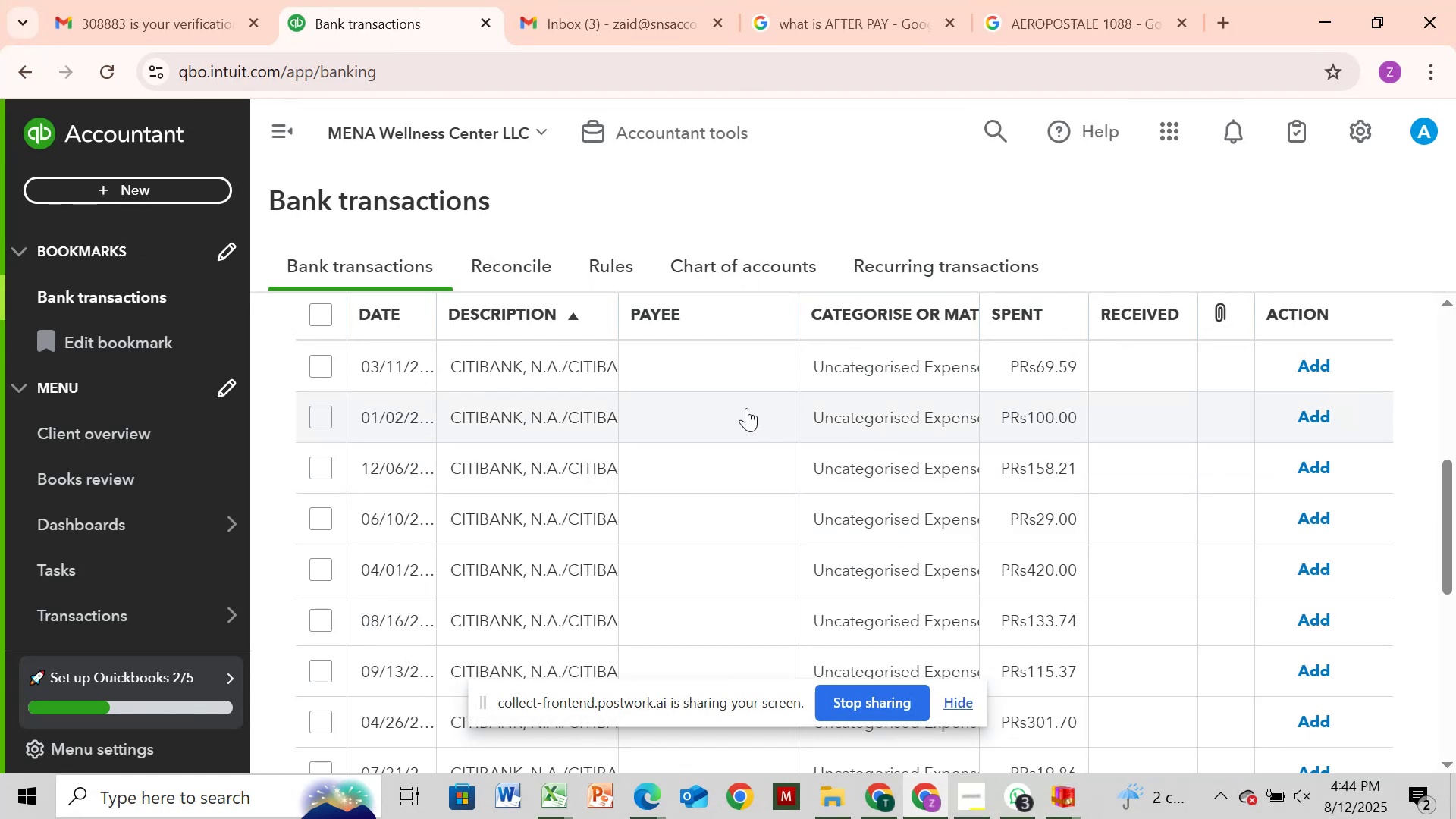 
scroll: coordinate [747, 405], scroll_direction: down, amount: 12.0
 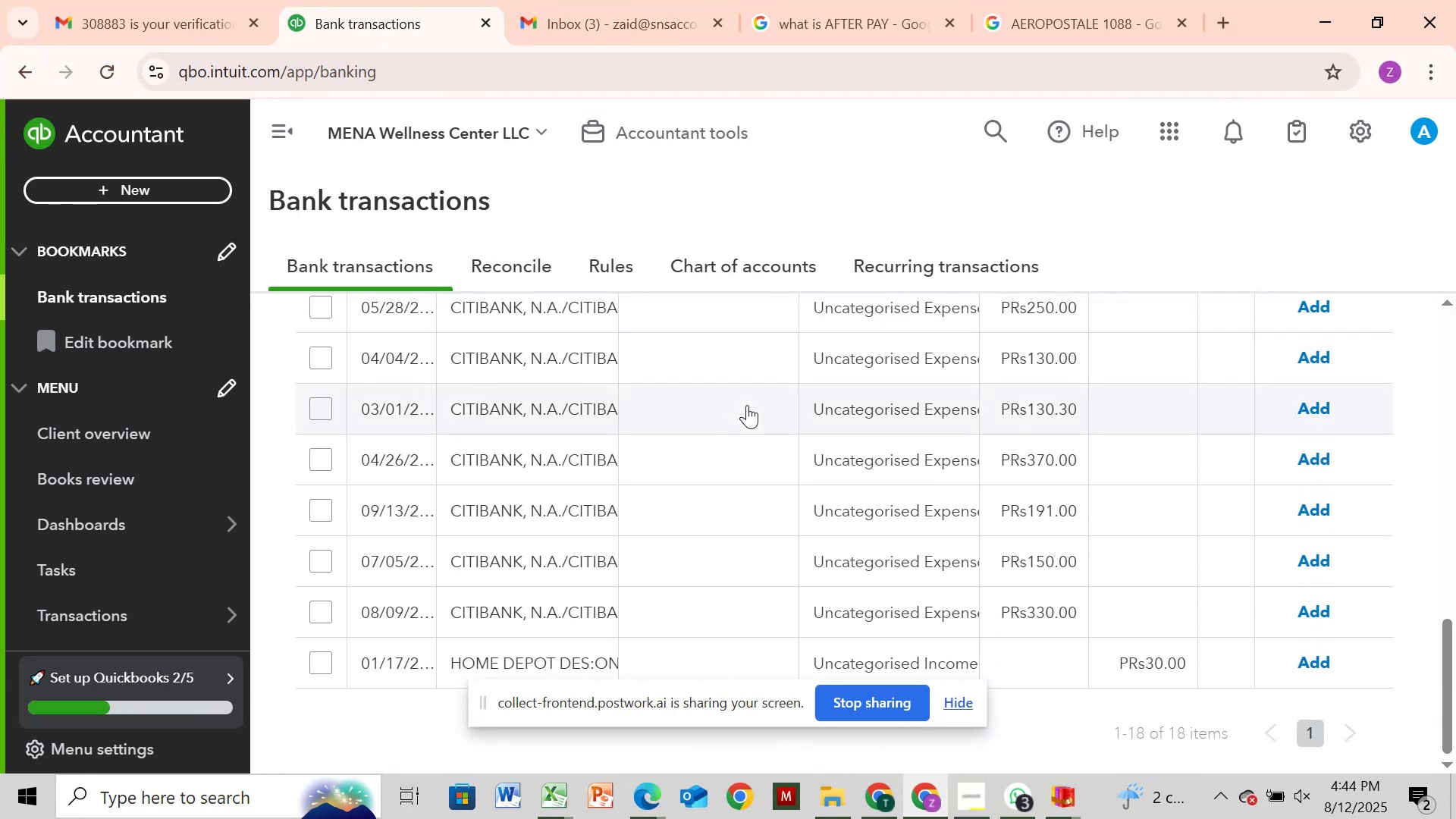 
scroll: coordinate [755, 396], scroll_direction: up, amount: 11.0
 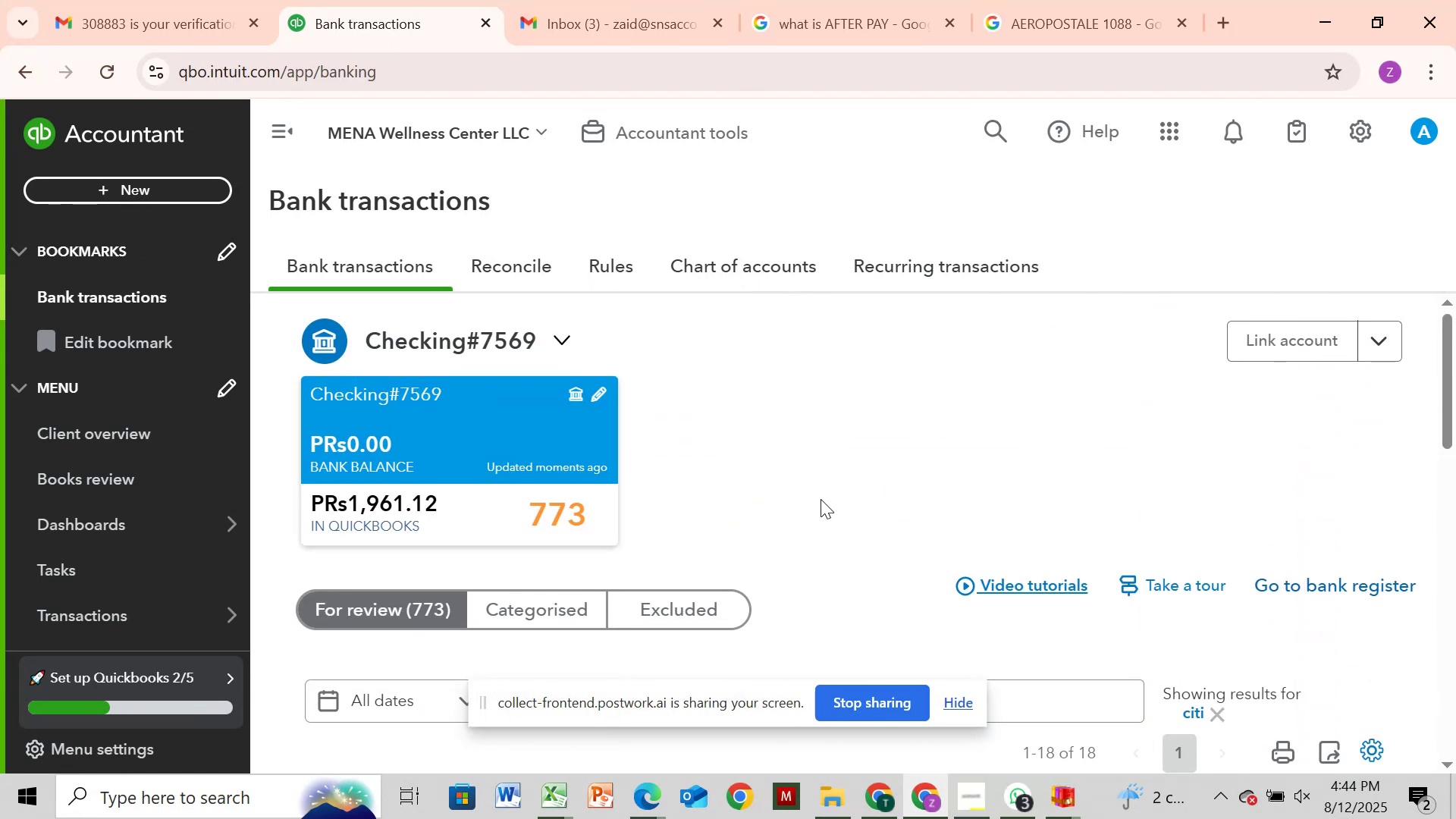 
scroll: coordinate [892, 513], scroll_direction: down, amount: 2.0
 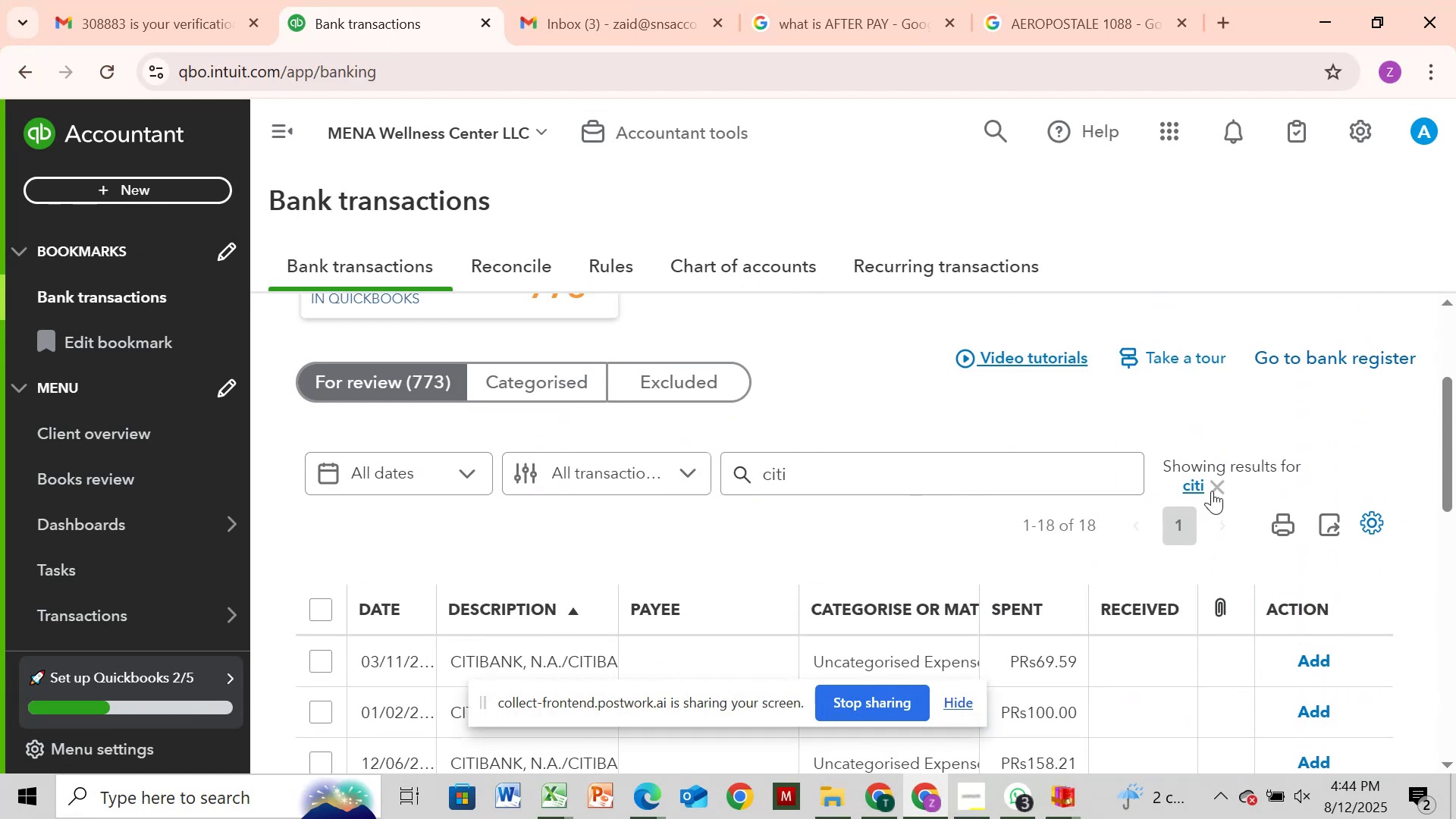 
left_click([1222, 489])
 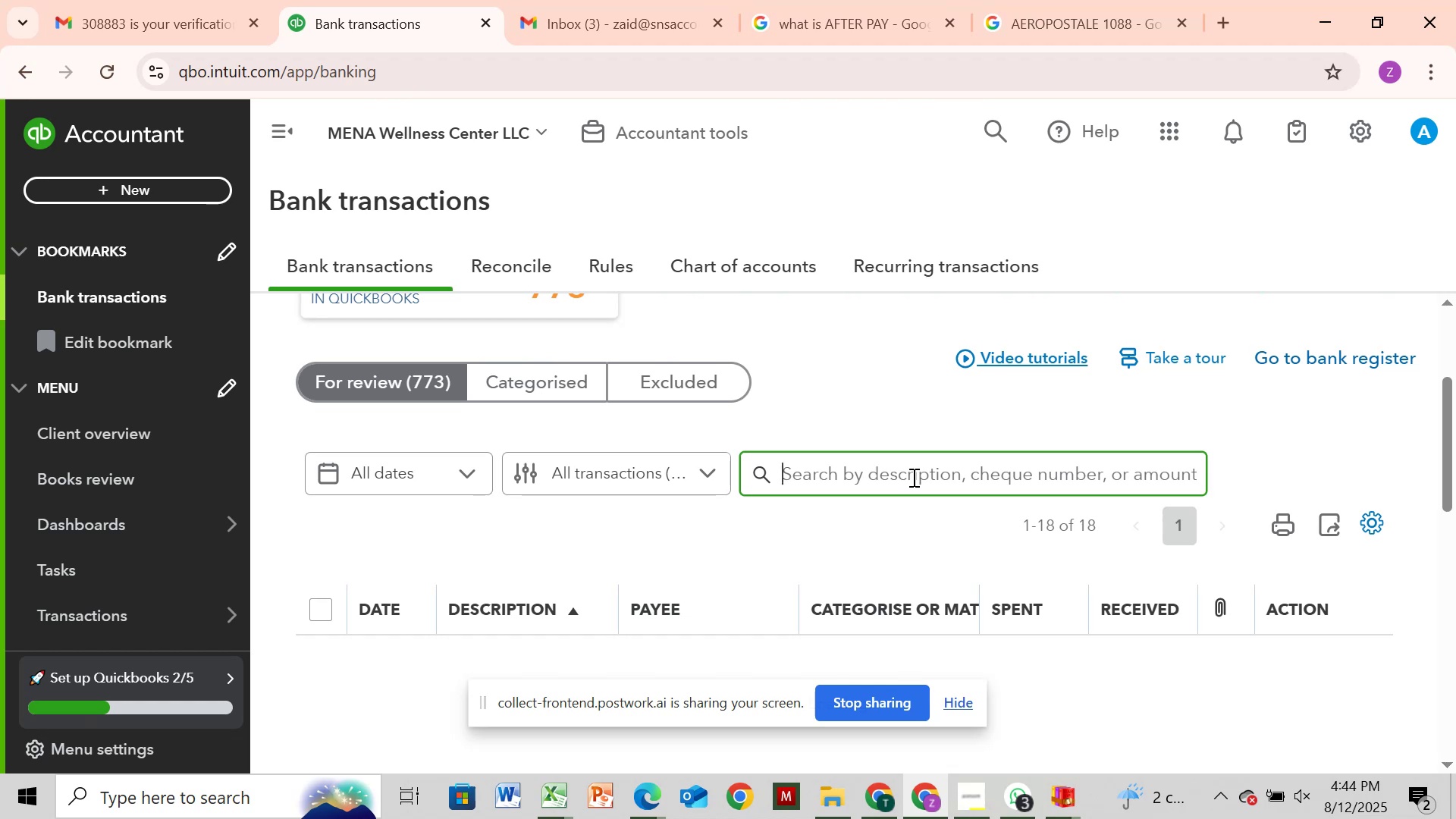 
scroll: coordinate [883, 489], scroll_direction: down, amount: 16.0
 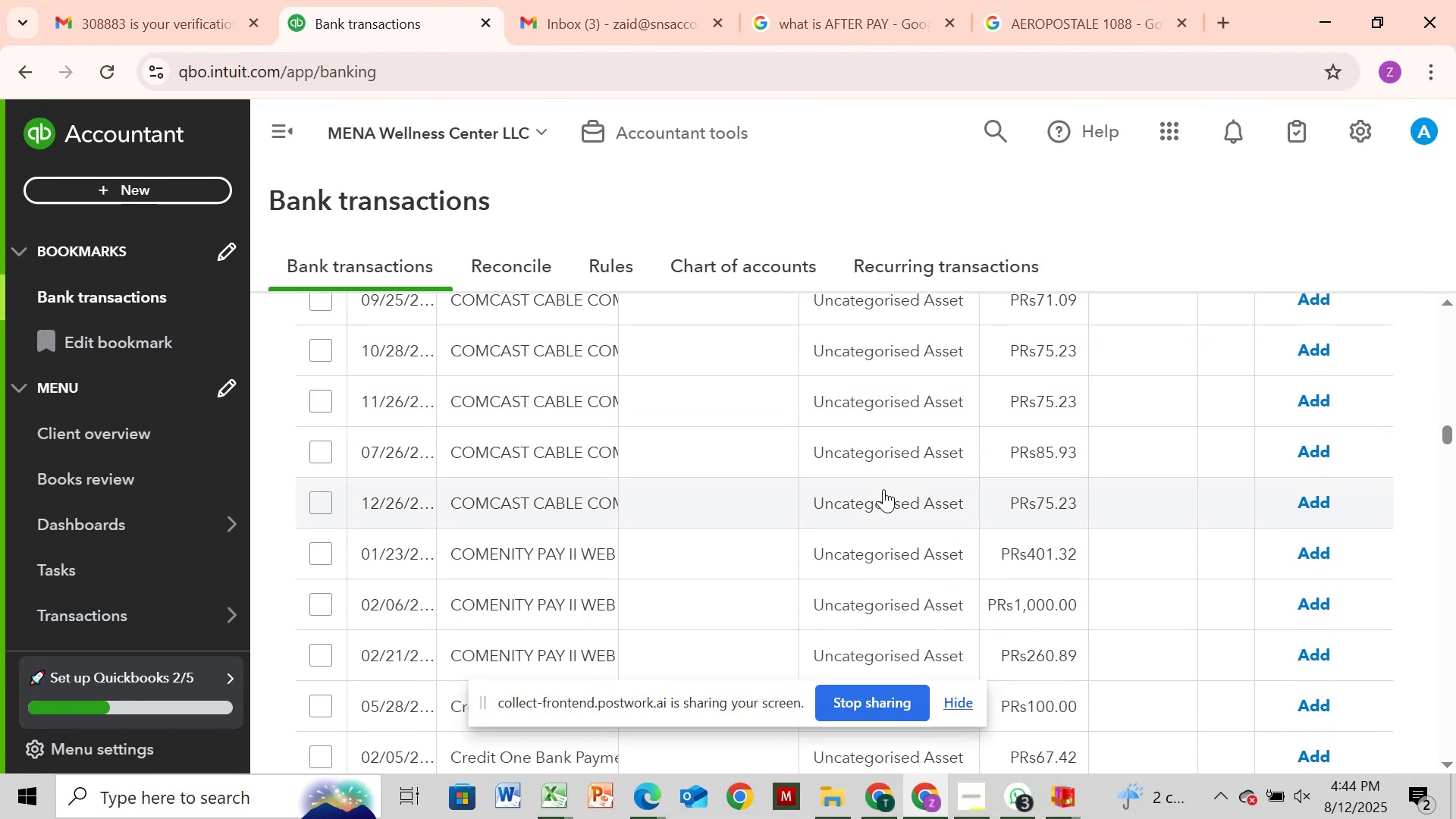 
scroll: coordinate [885, 486], scroll_direction: down, amount: 13.0
 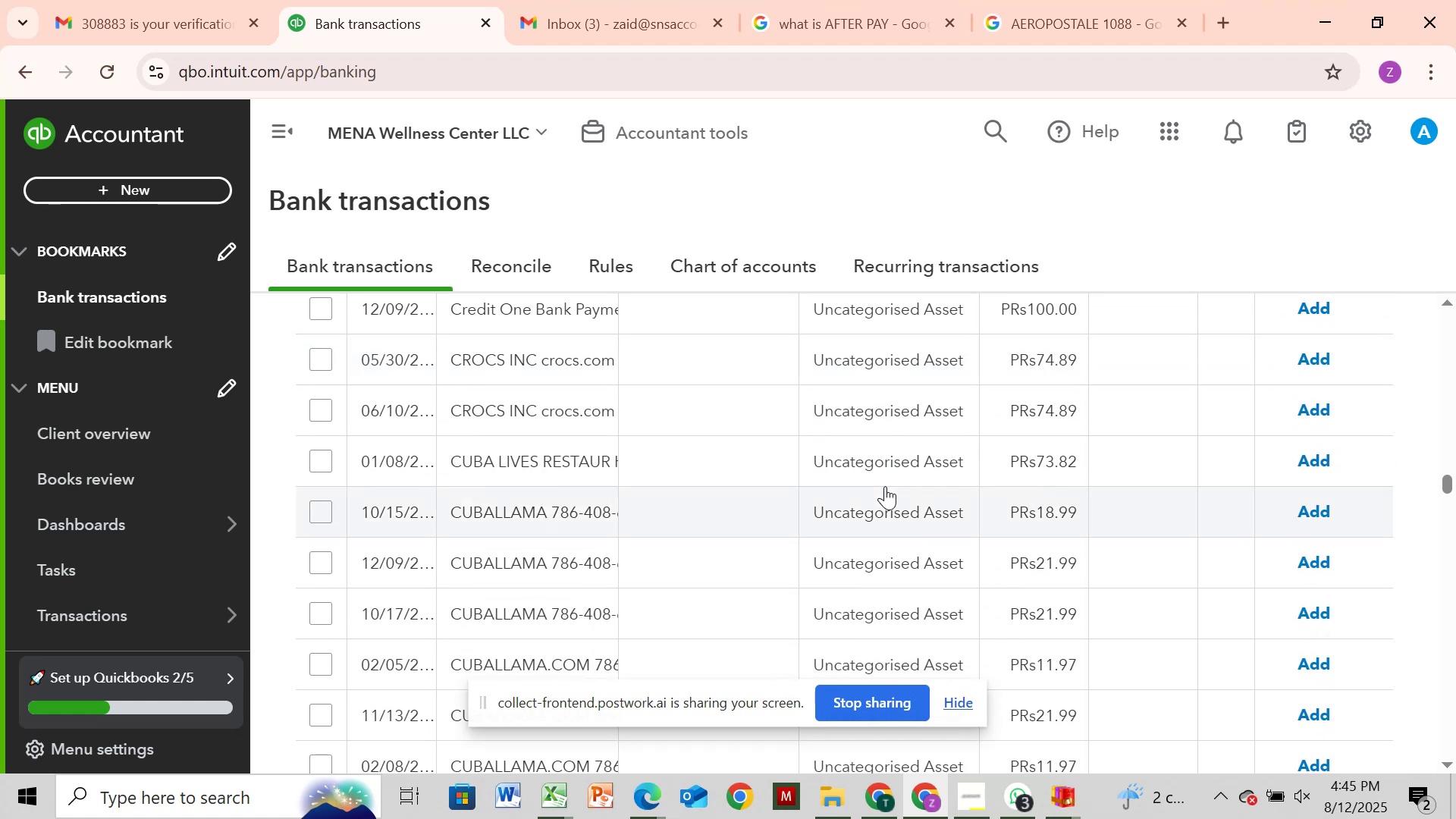 
scroll: coordinate [890, 481], scroll_direction: down, amount: 6.0
 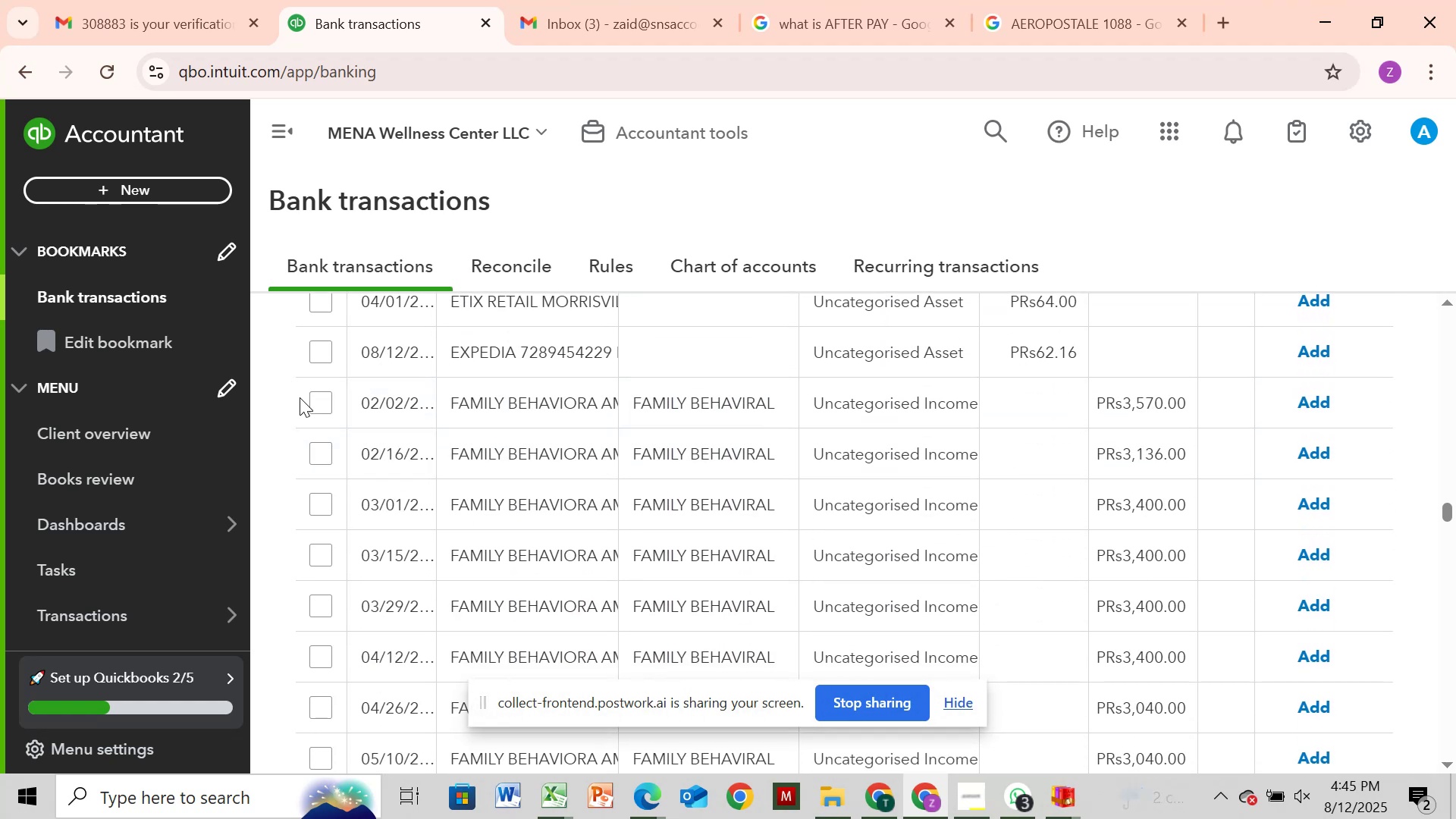 
left_click([313, 394])
 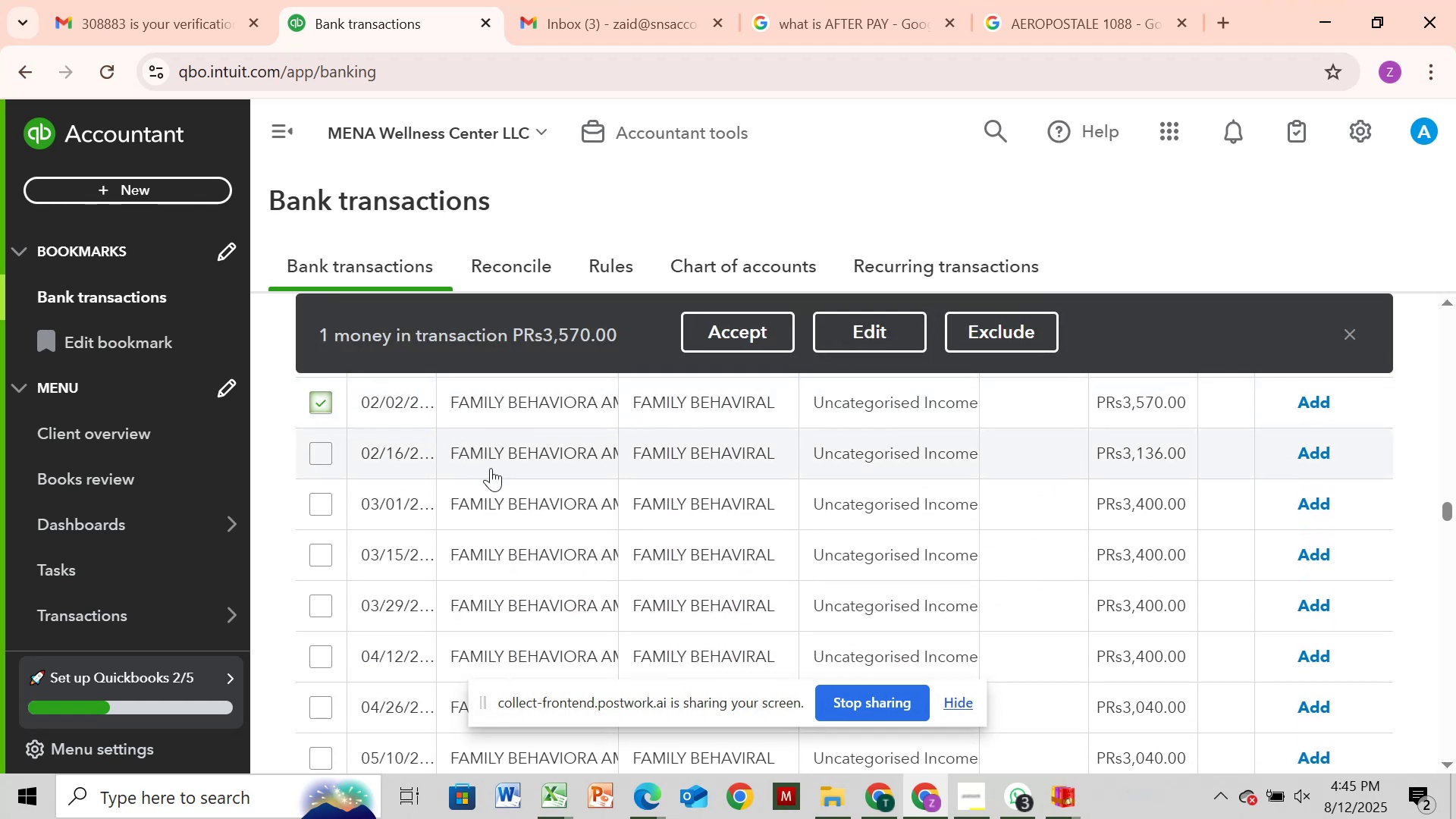 
scroll: coordinate [510, 442], scroll_direction: up, amount: 25.0
 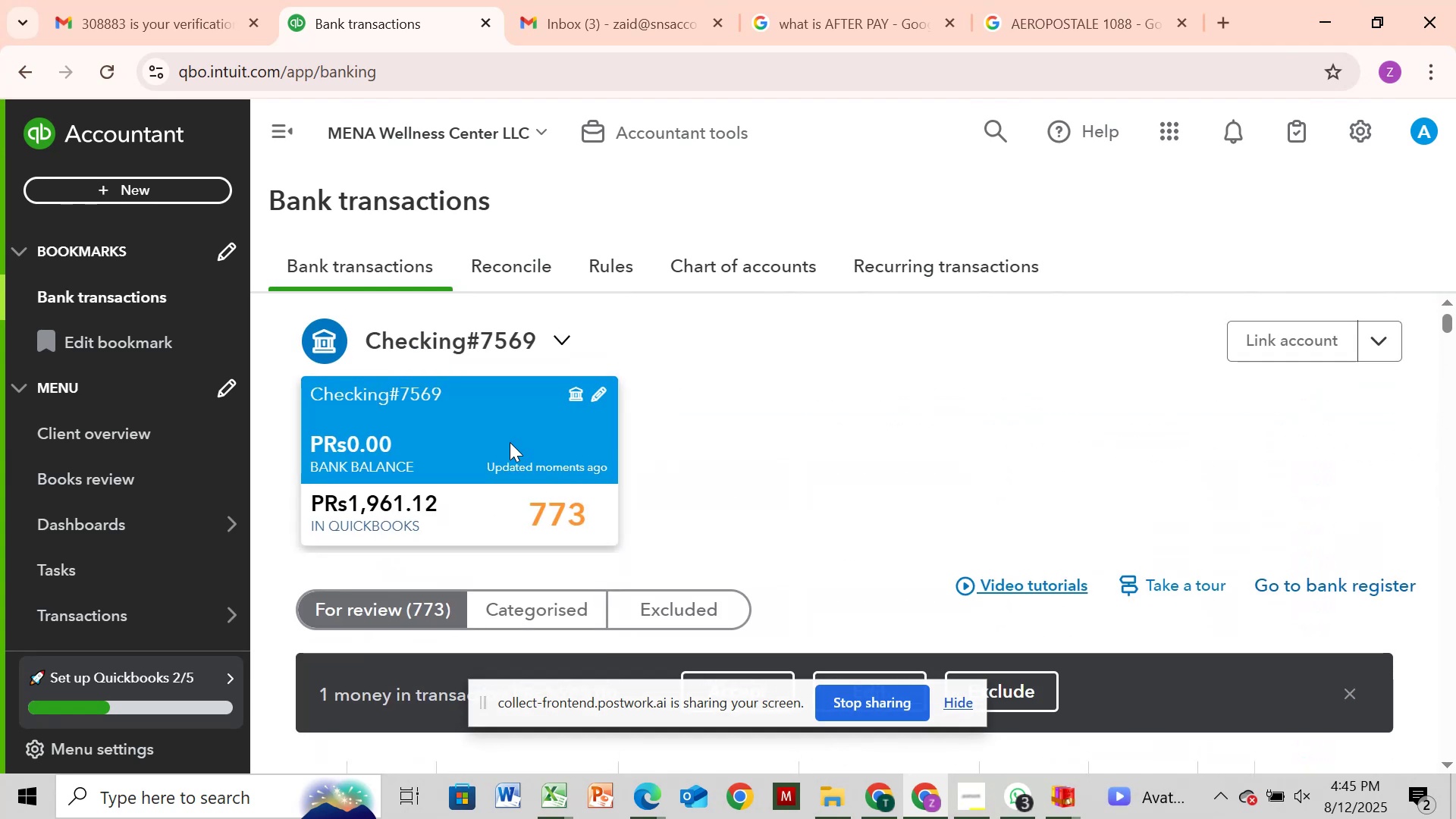 
scroll: coordinate [833, 391], scroll_direction: down, amount: 3.0
 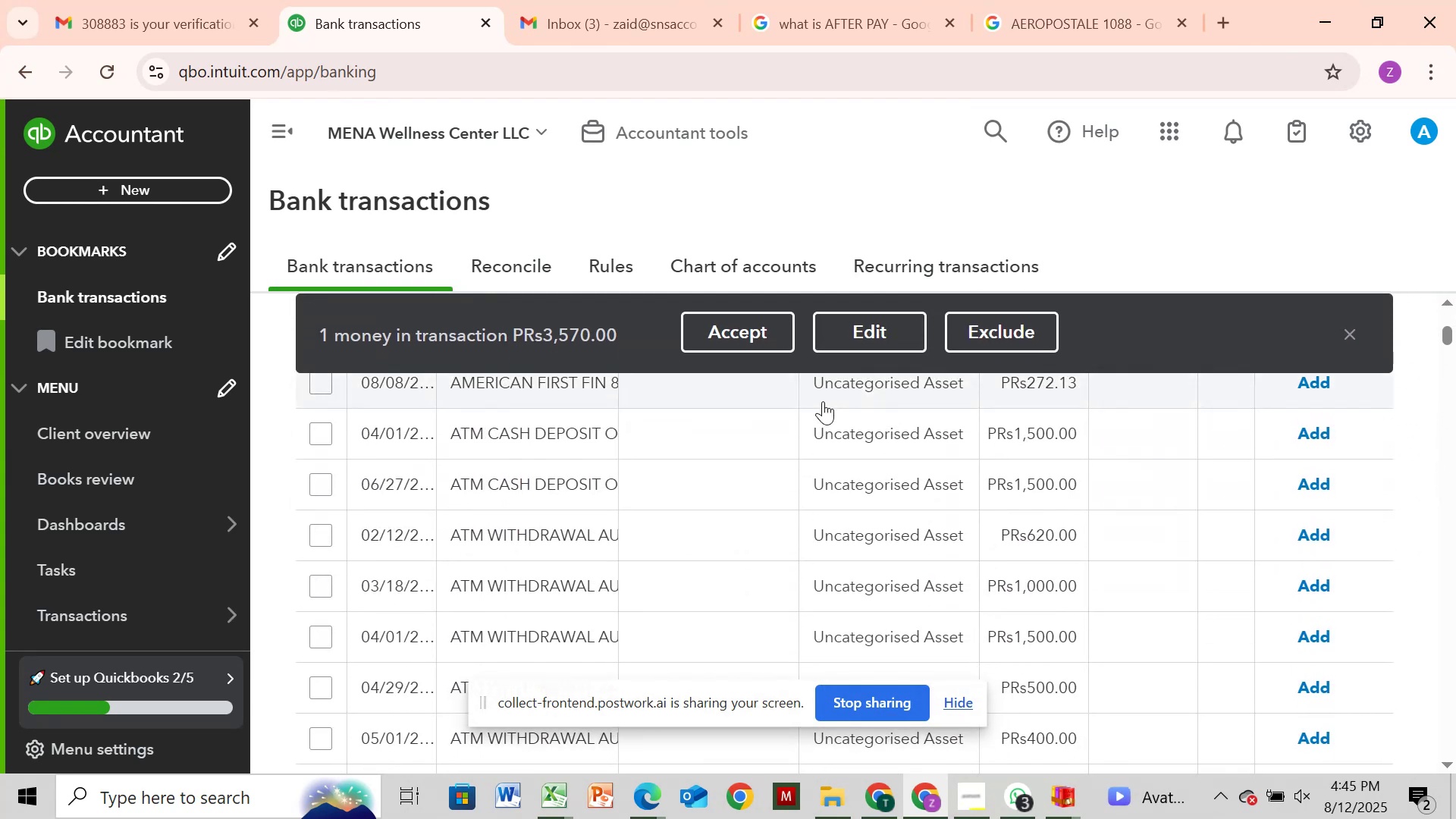 
scroll: coordinate [820, 406], scroll_direction: up, amount: 3.0
 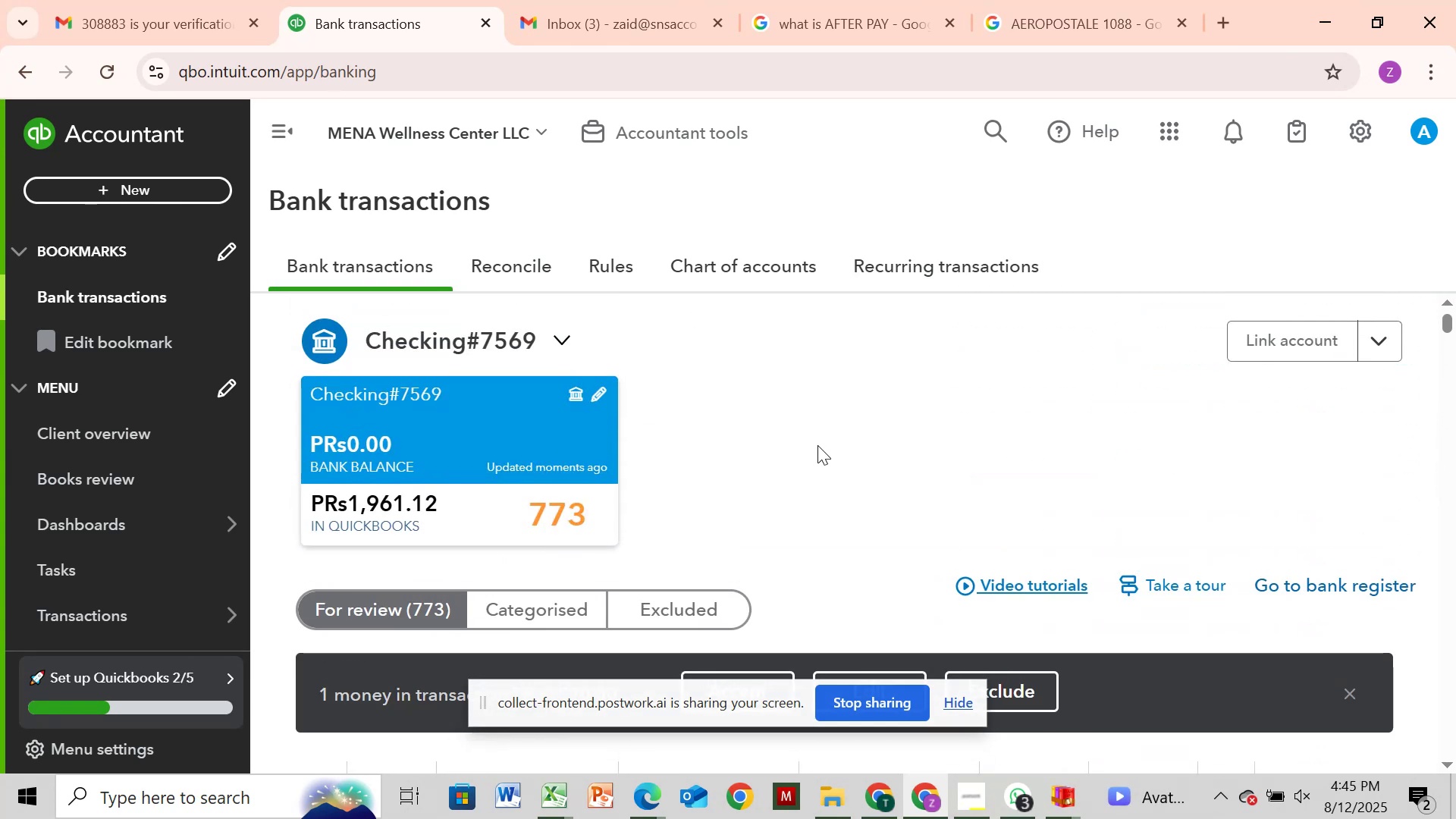 
scroll: coordinate [817, 445], scroll_direction: none, amount: 0.0
 